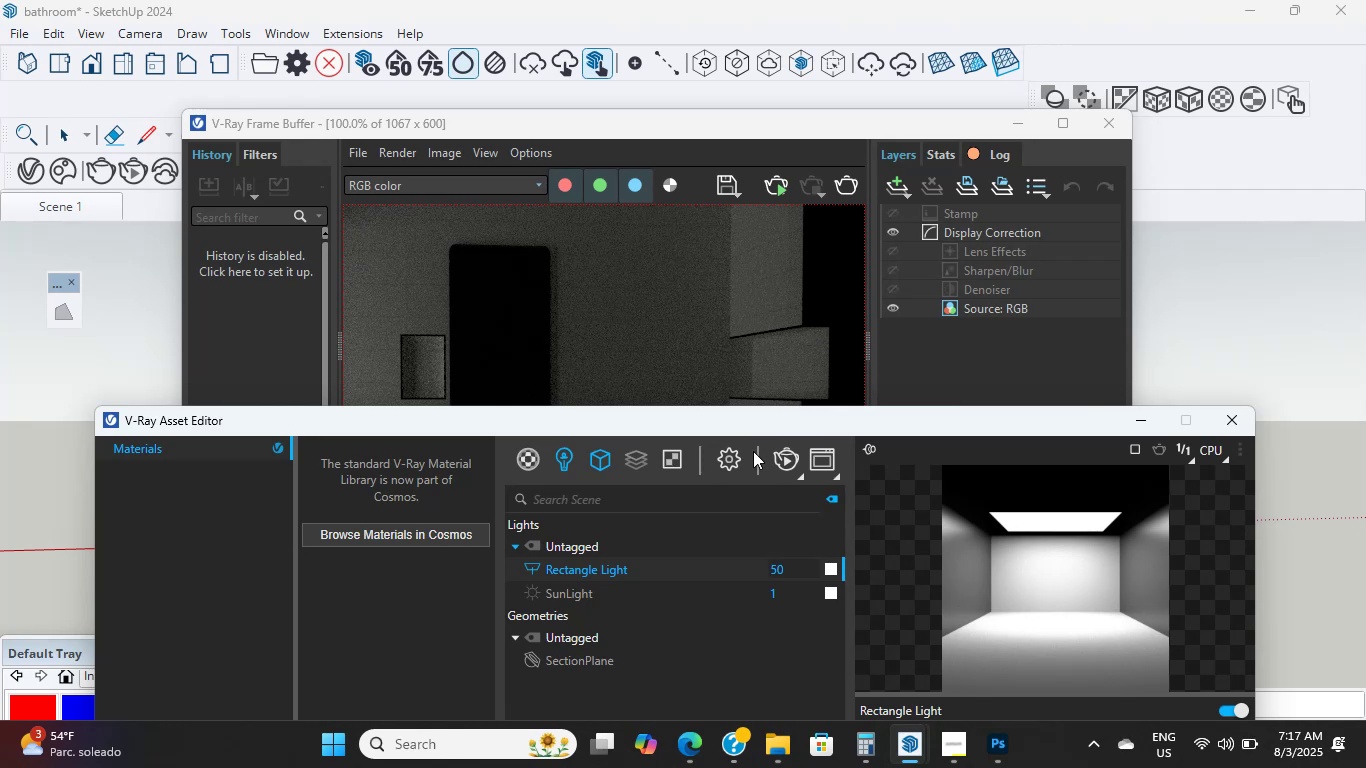 
left_click([737, 449])
 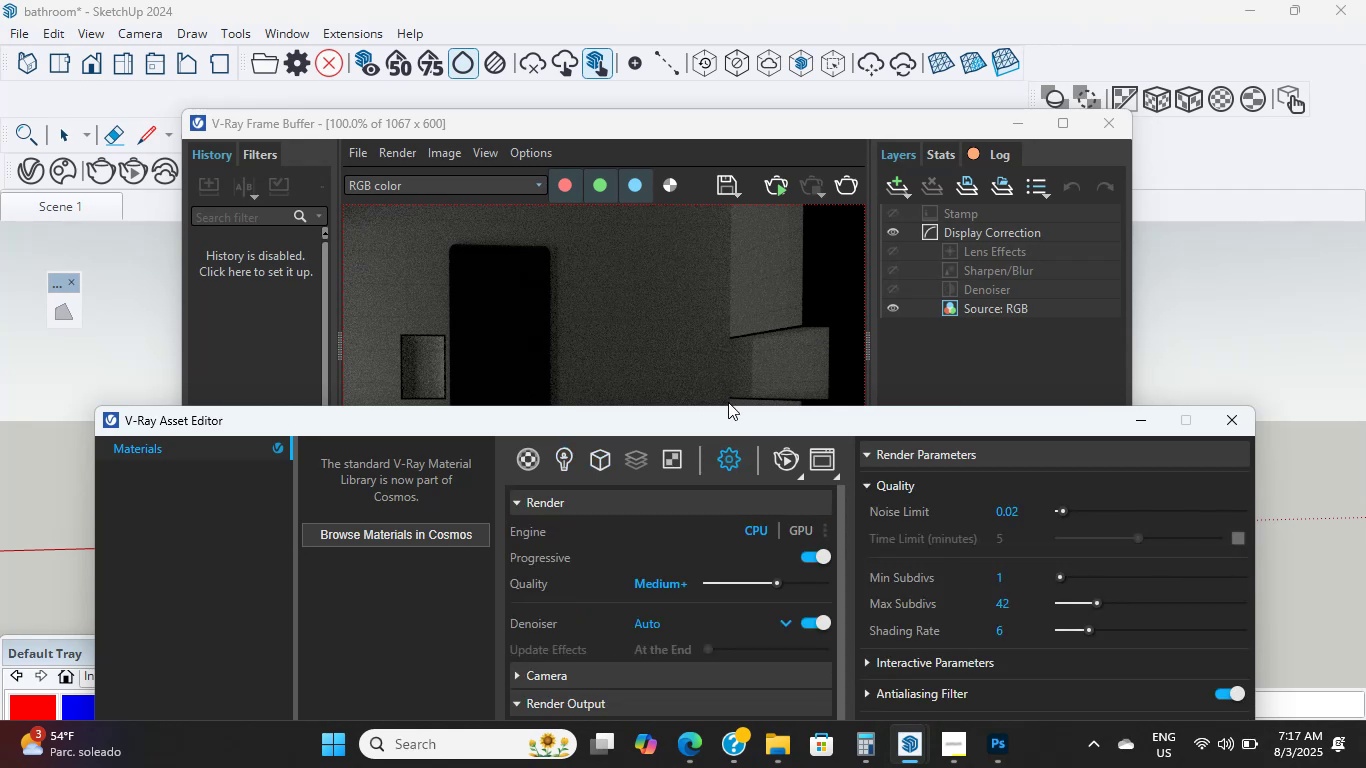 
left_click_drag(start_coordinate=[728, 420], to_coordinate=[732, 194])
 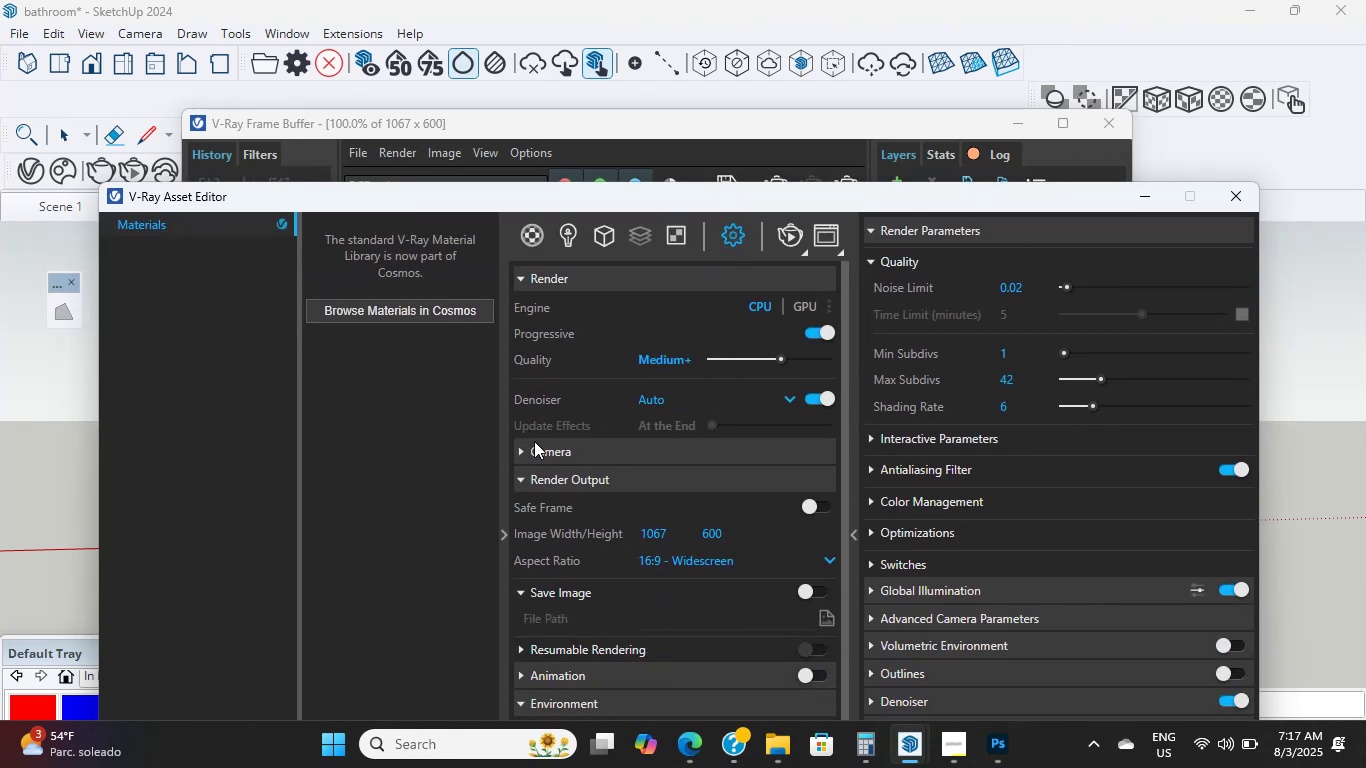 
left_click([521, 449])
 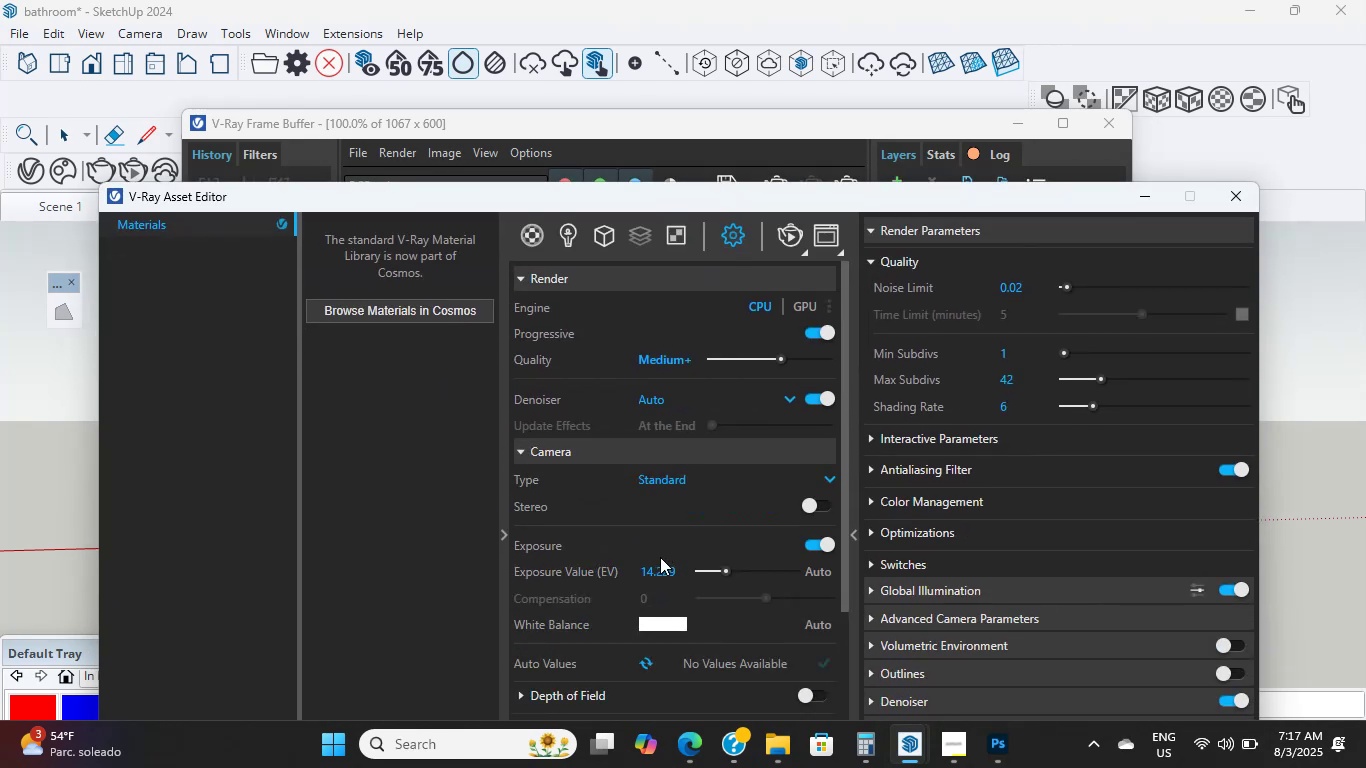 
left_click_drag(start_coordinate=[681, 571], to_coordinate=[591, 552])
 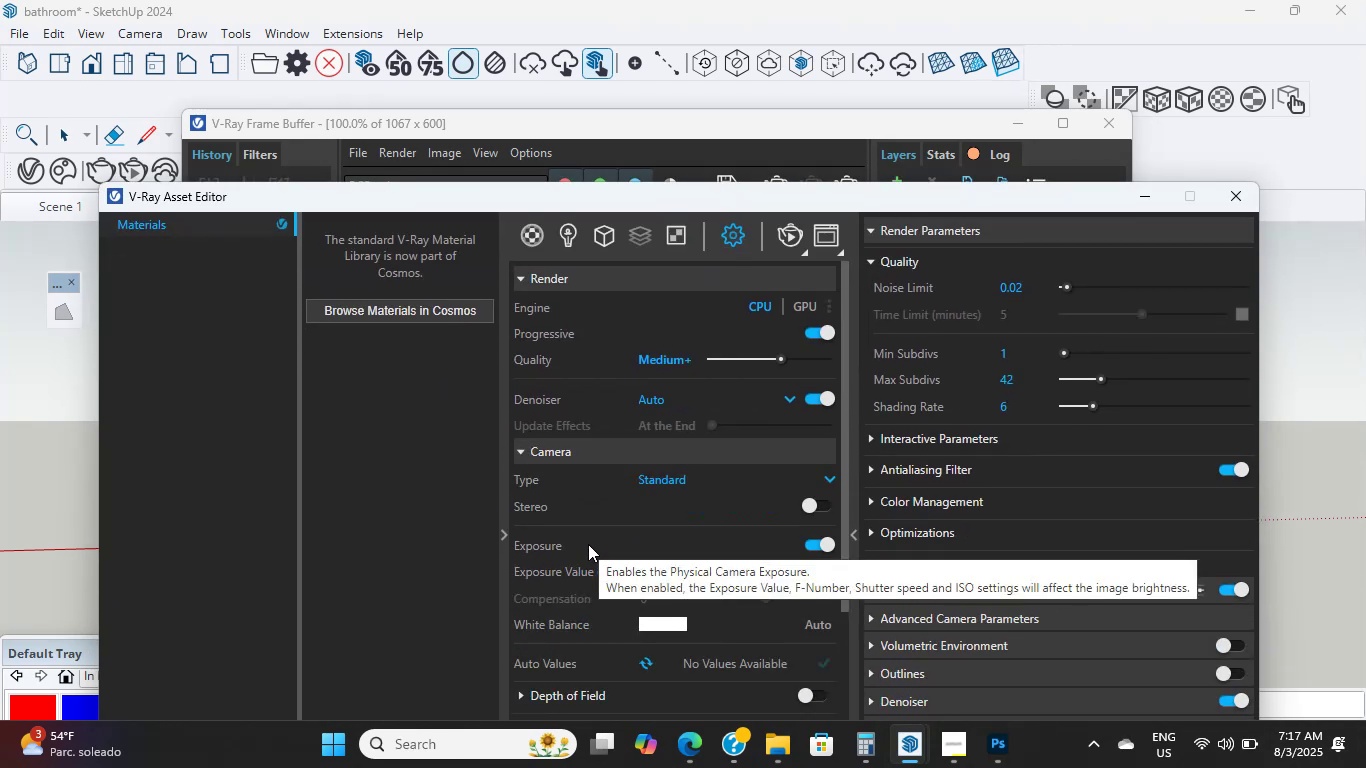 
key(Numpad1)
 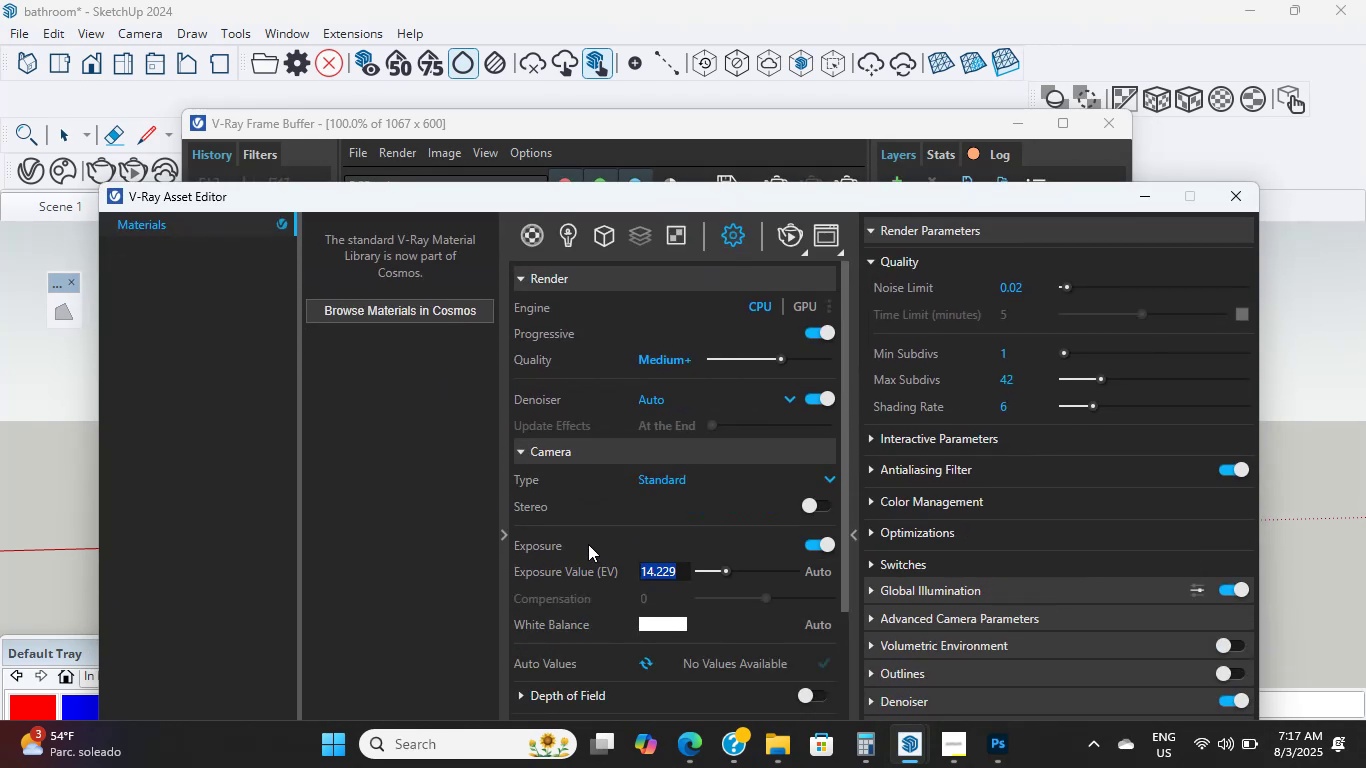 
key(Numpad2)
 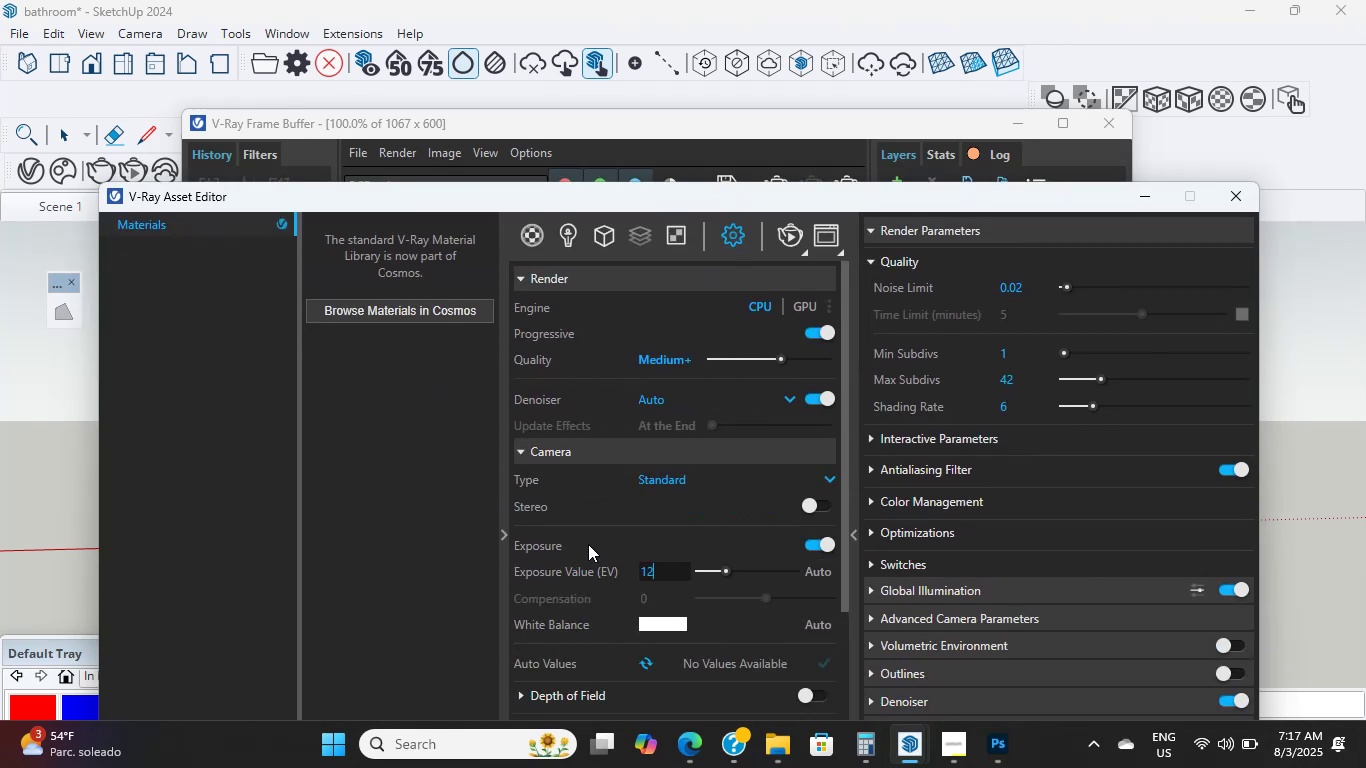 
key(NumpadEnter)
 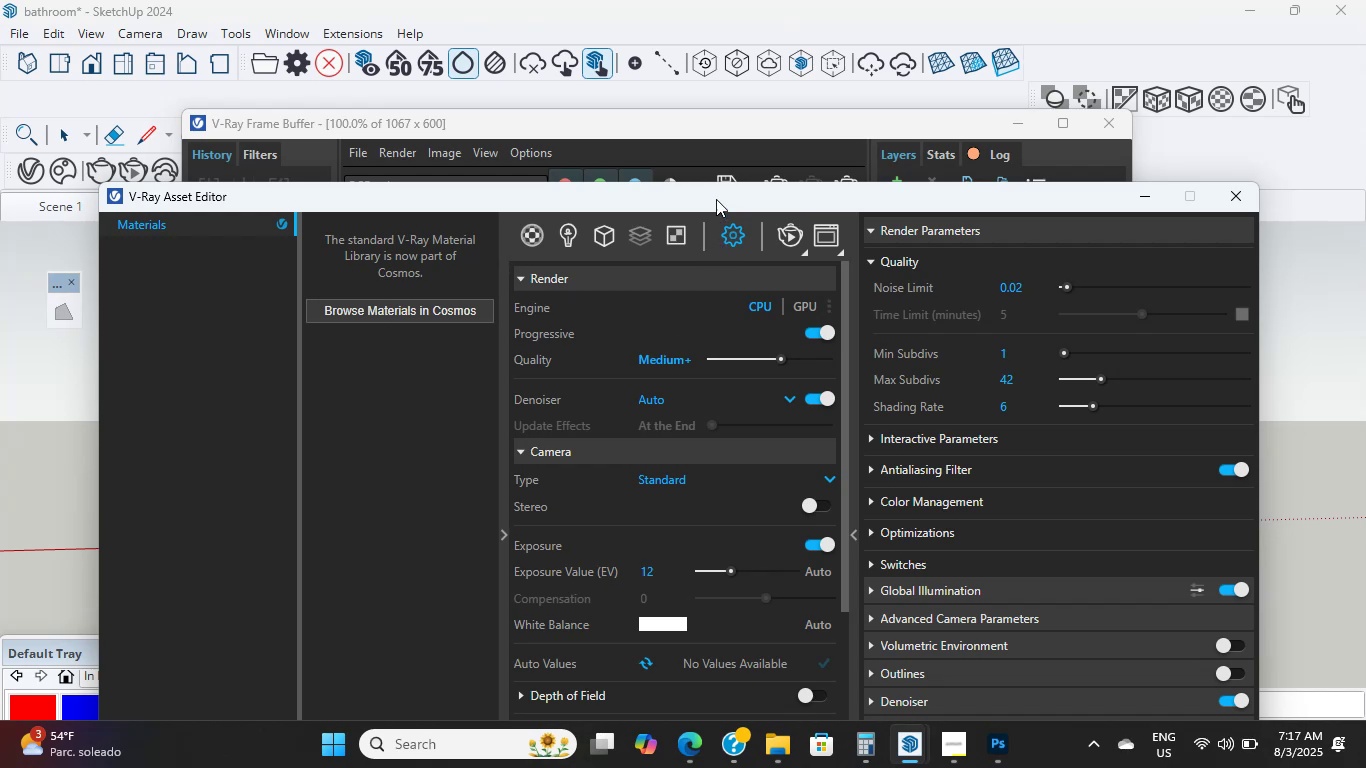 
left_click([717, 124])
 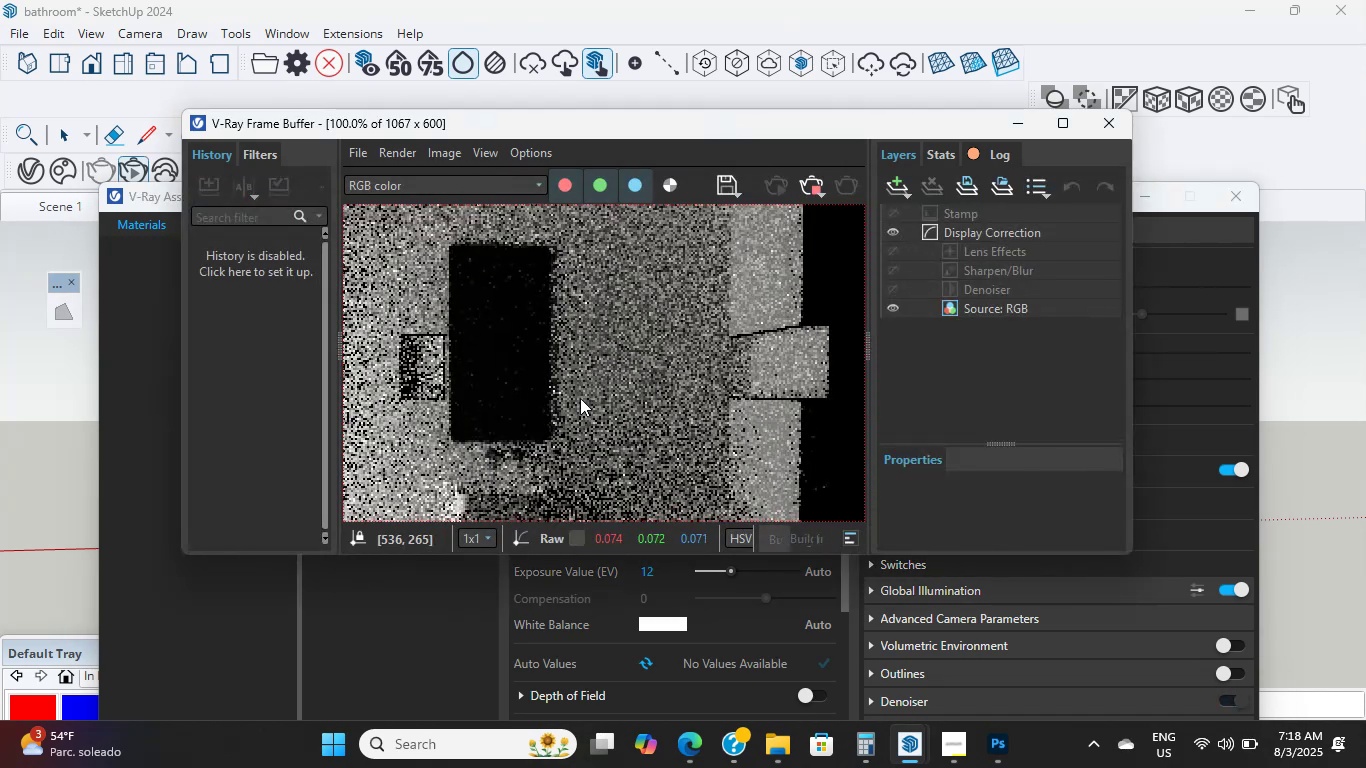 
scroll: coordinate [598, 413], scroll_direction: down, amount: 1.0
 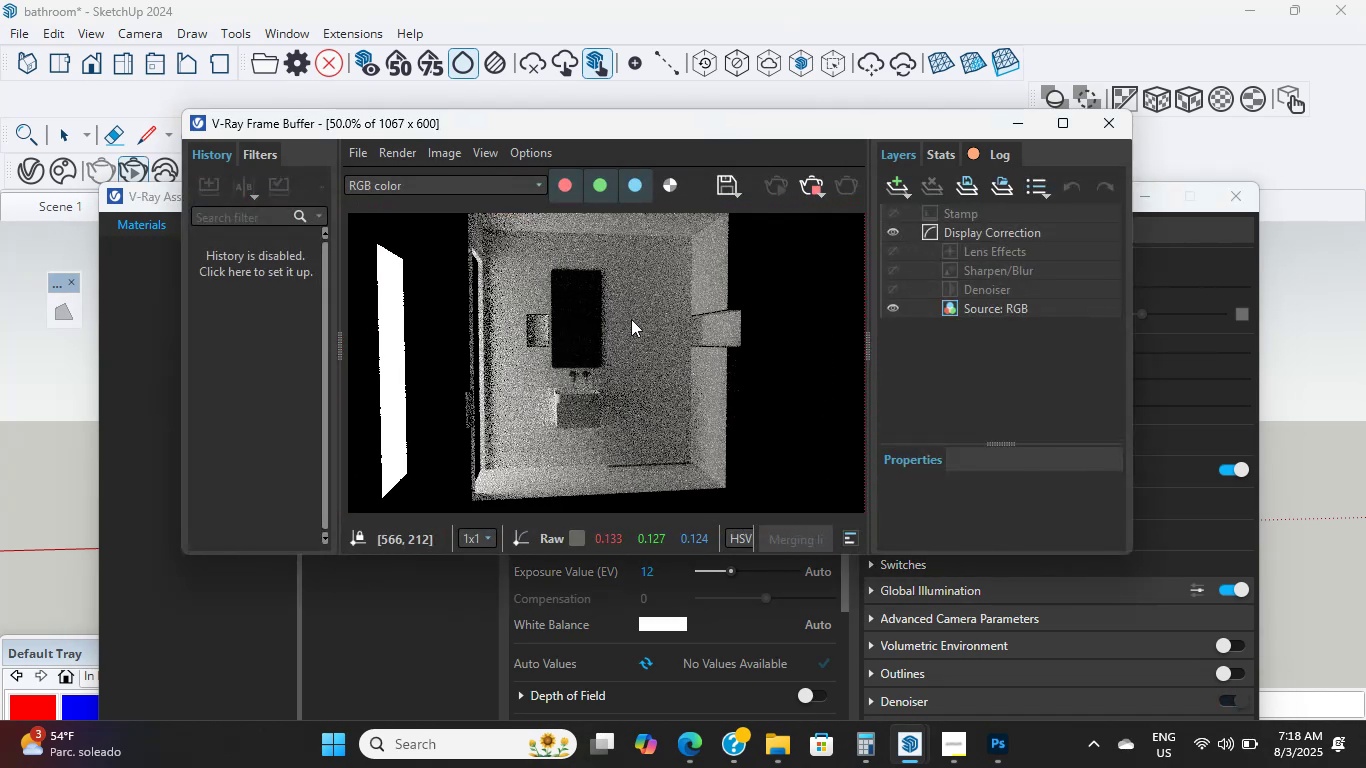 
scroll: coordinate [595, 383], scroll_direction: up, amount: 1.0
 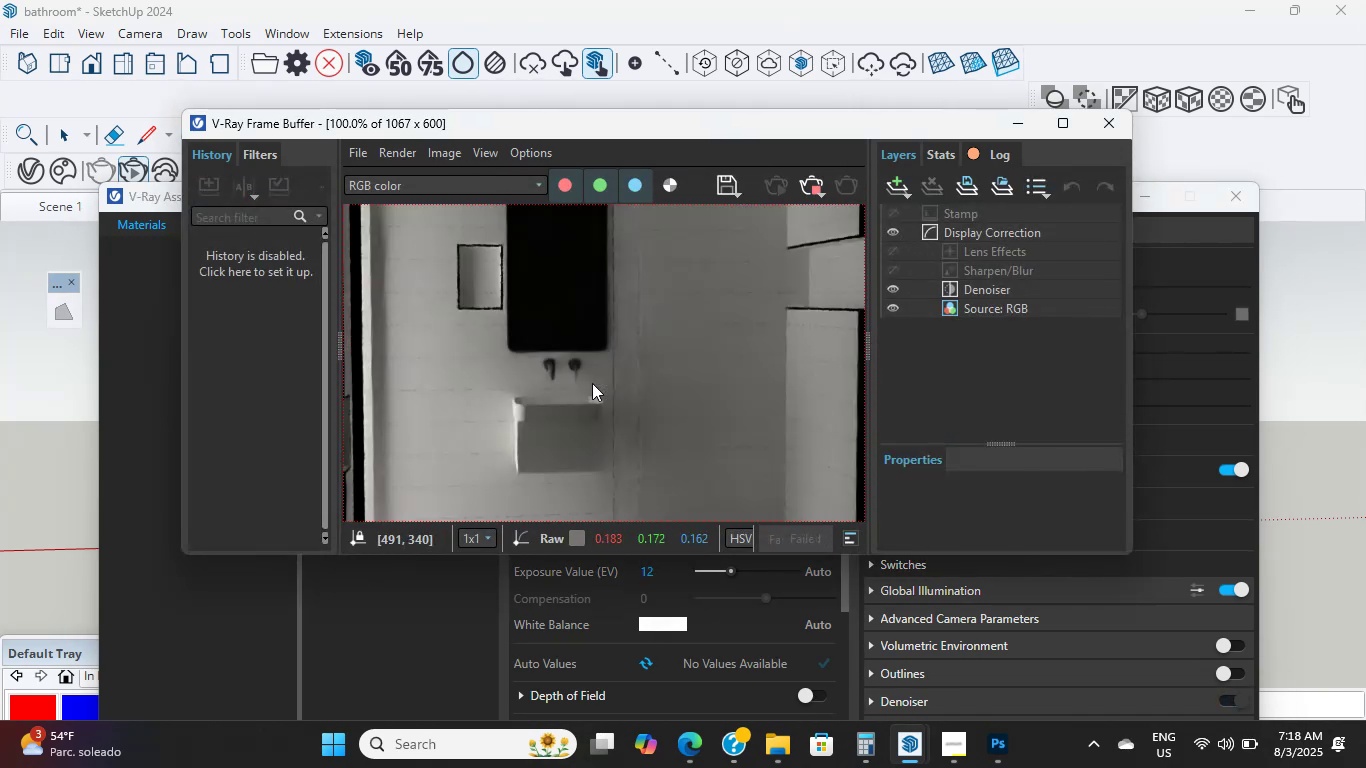 
scroll: coordinate [592, 383], scroll_direction: down, amount: 1.0
 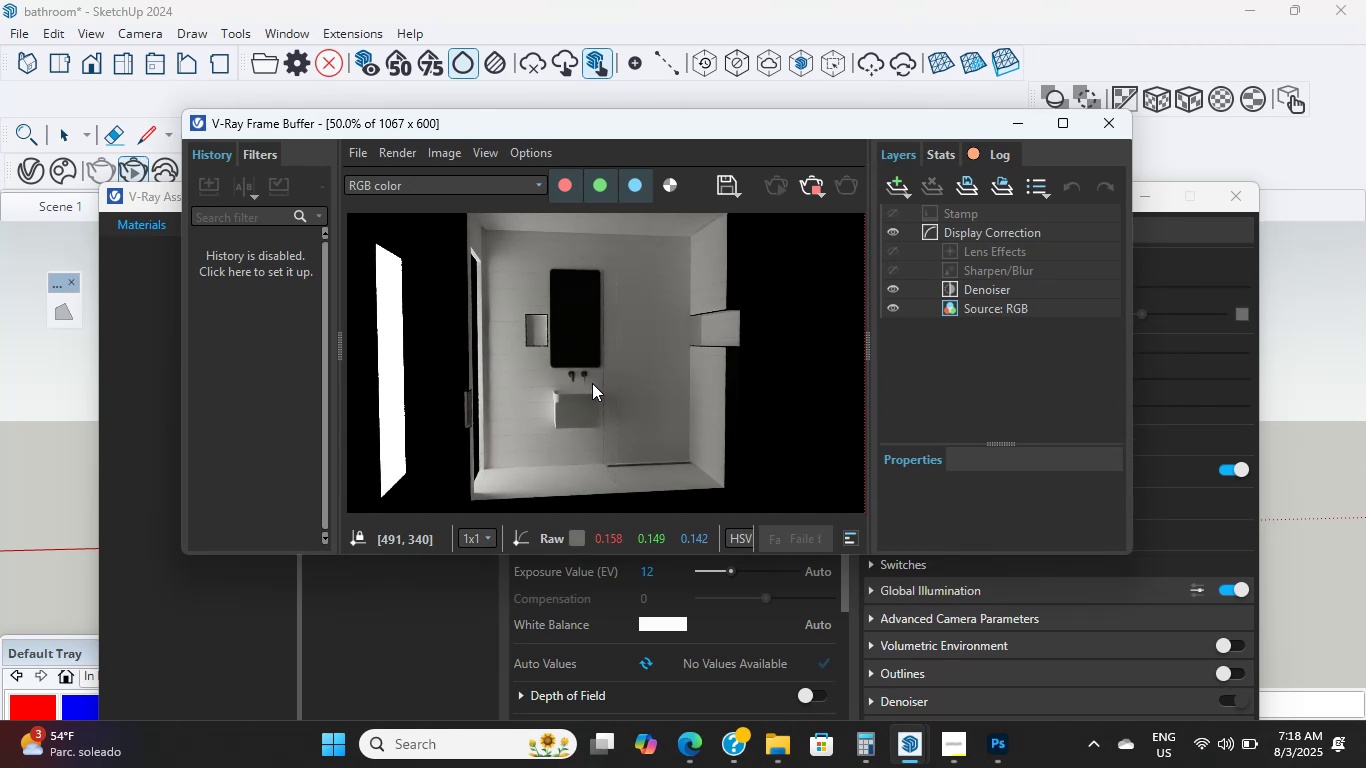 
double_click([592, 383])
 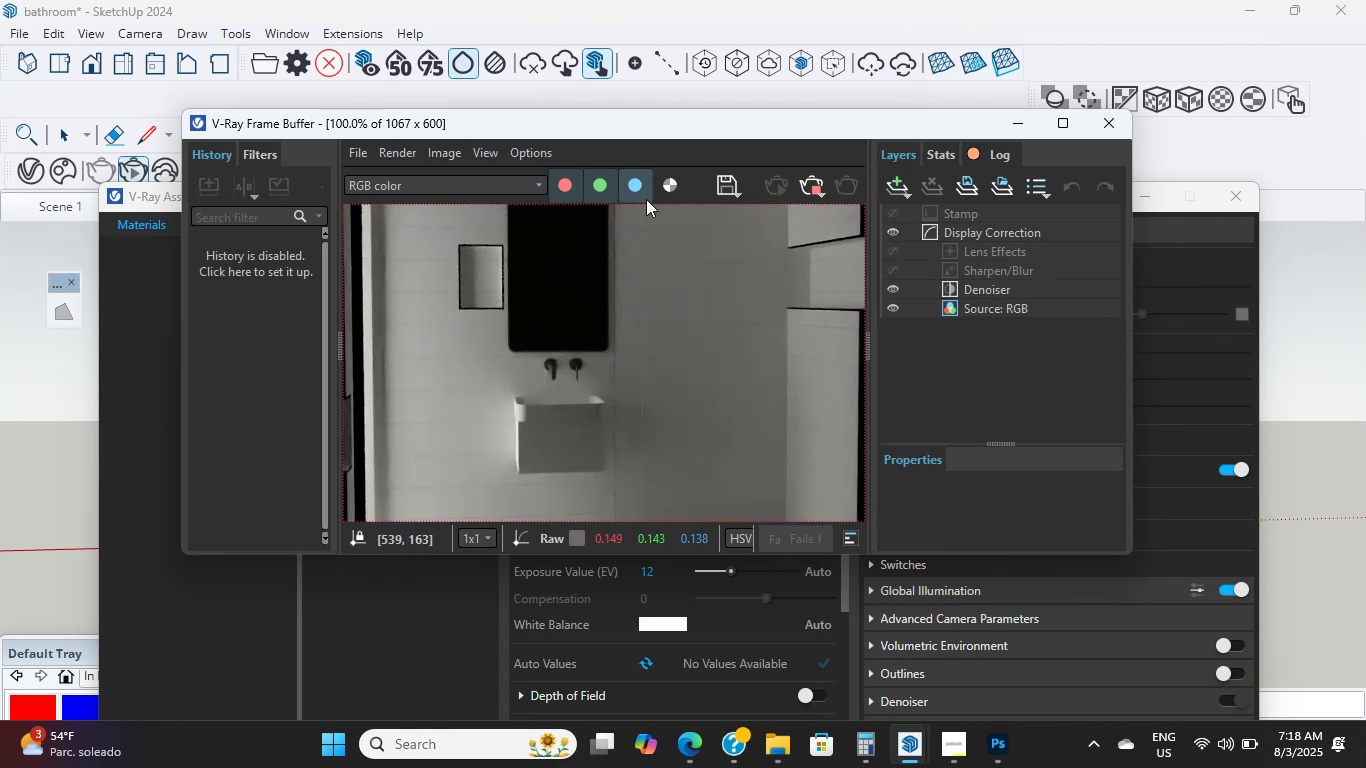 
left_click_drag(start_coordinate=[798, 126], to_coordinate=[927, 26])
 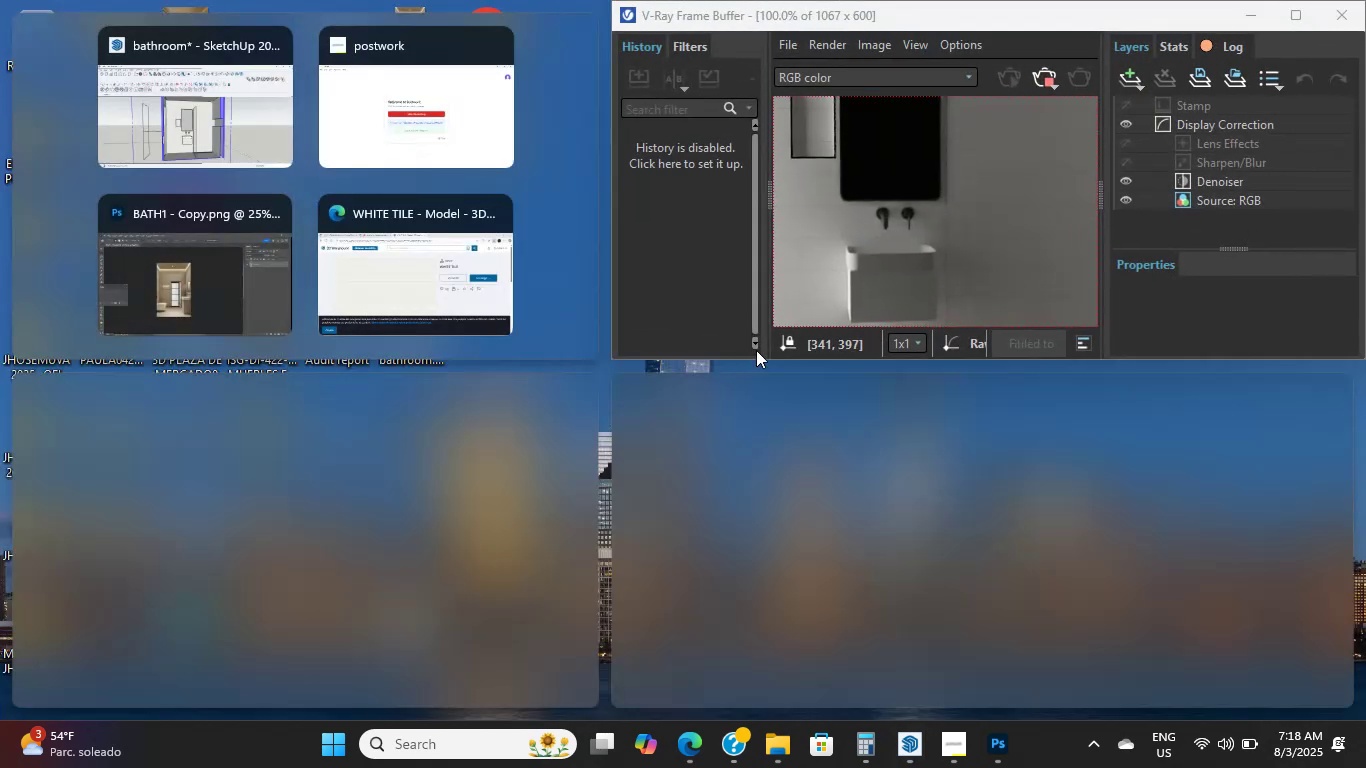 
scroll: coordinate [815, 317], scroll_direction: up, amount: 1.0
 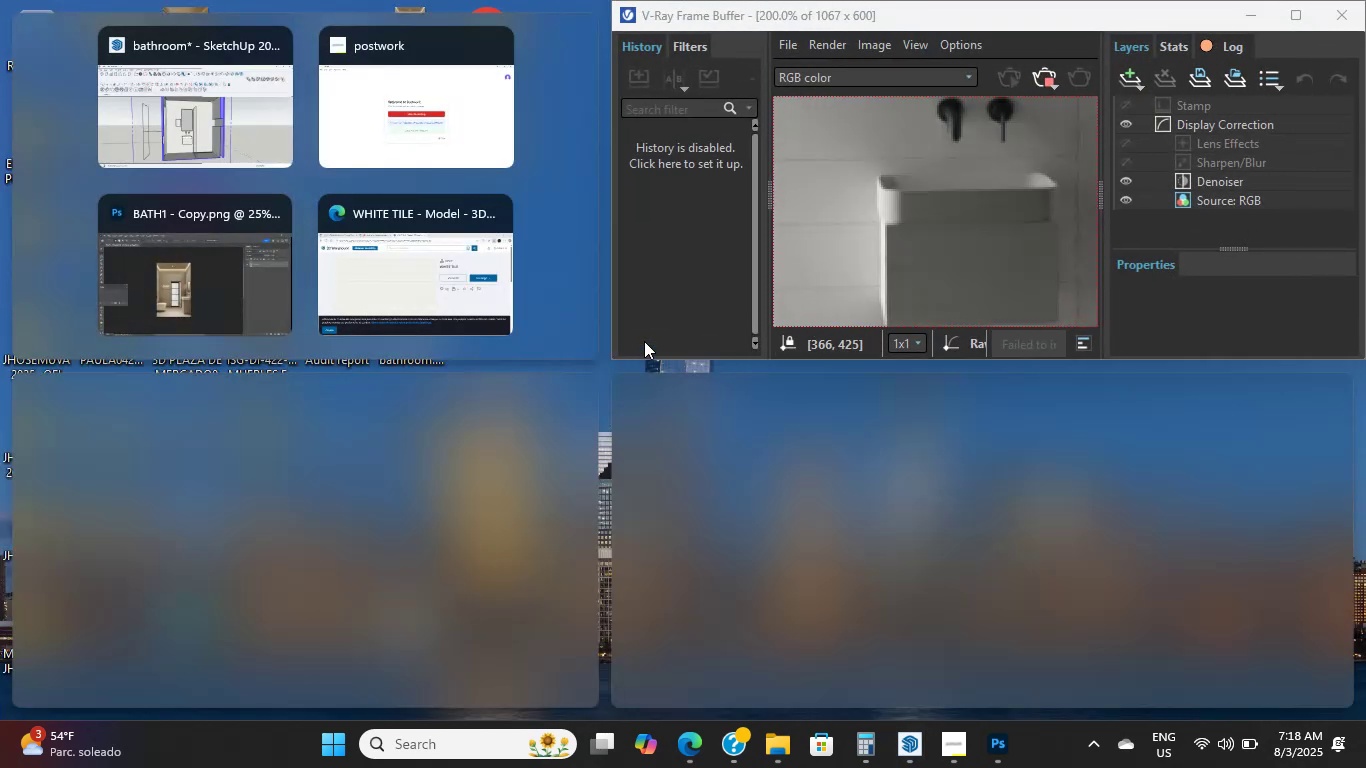 
mouse_move([595, 359])
 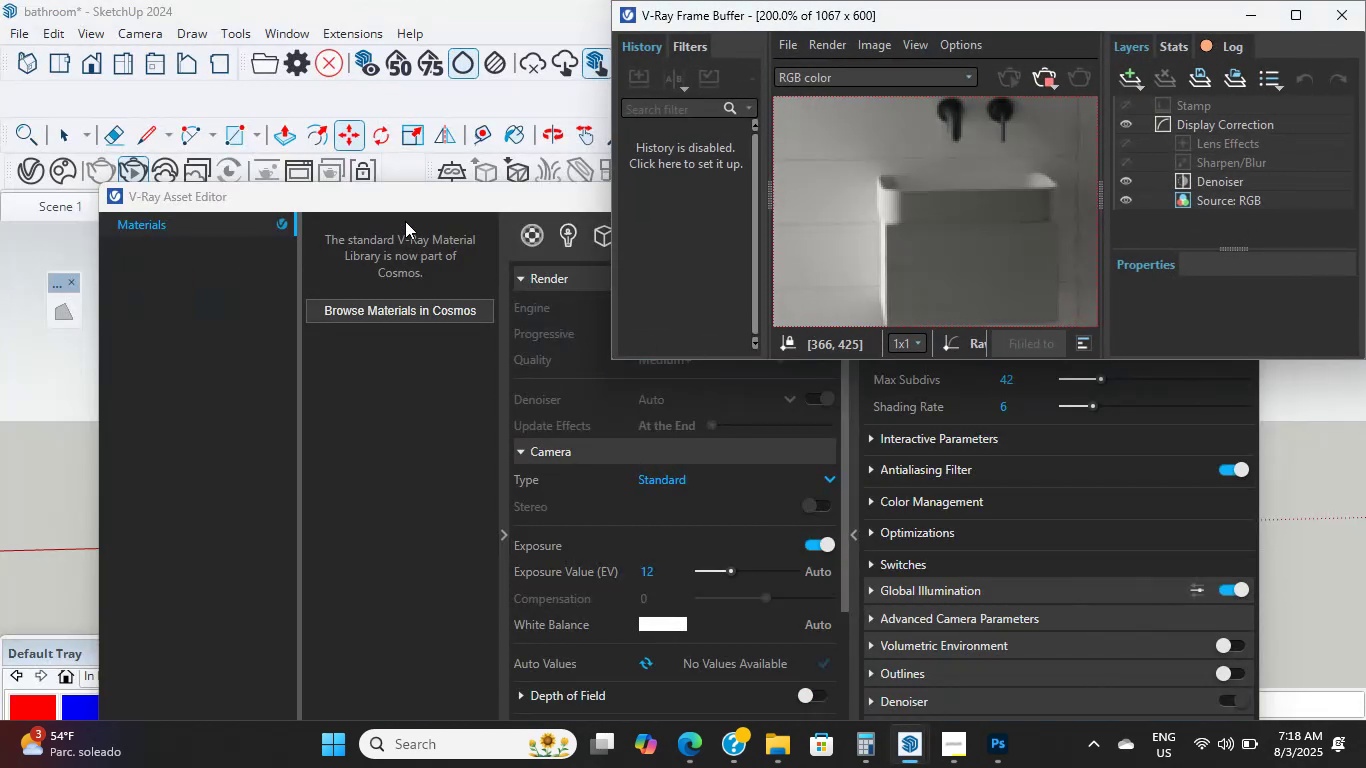 
left_click_drag(start_coordinate=[411, 201], to_coordinate=[221, 268])
 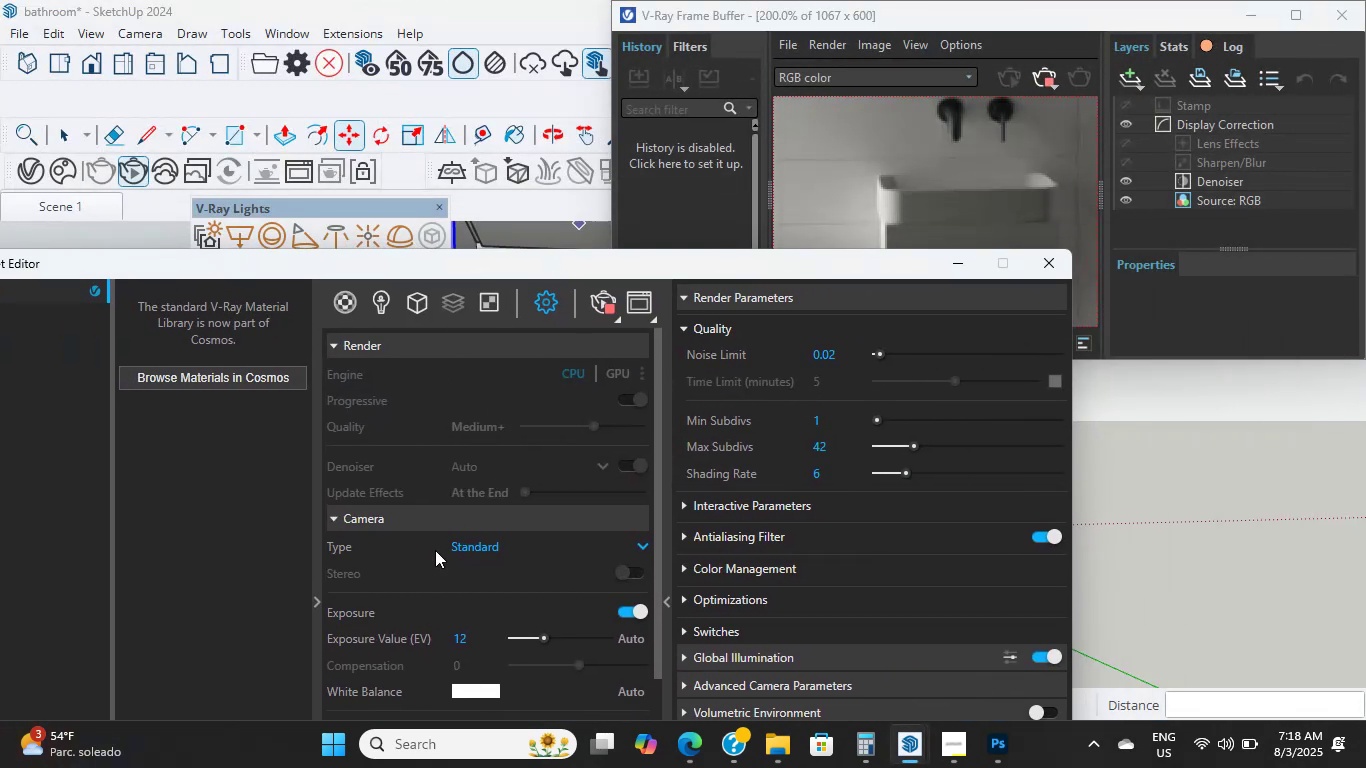 
left_click([464, 633])
 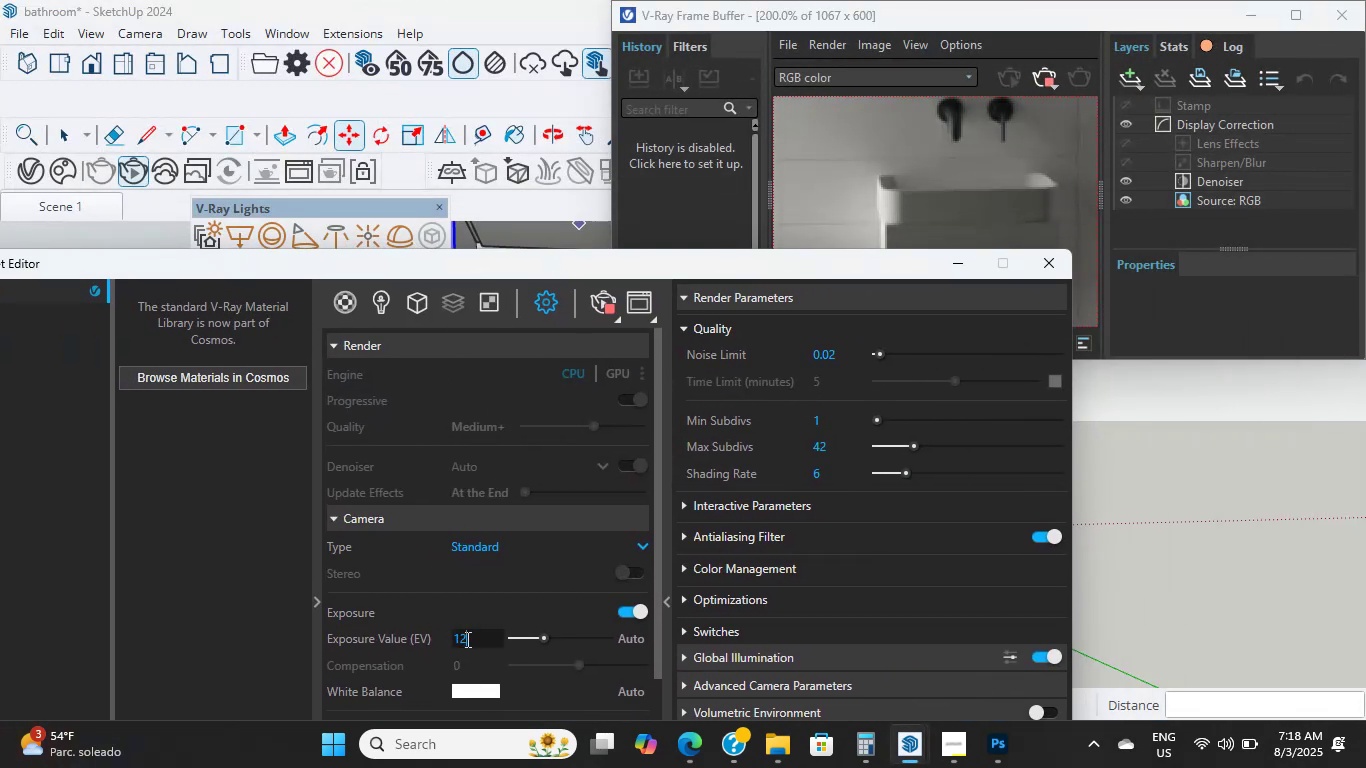 
left_click_drag(start_coordinate=[466, 639], to_coordinate=[432, 634])
 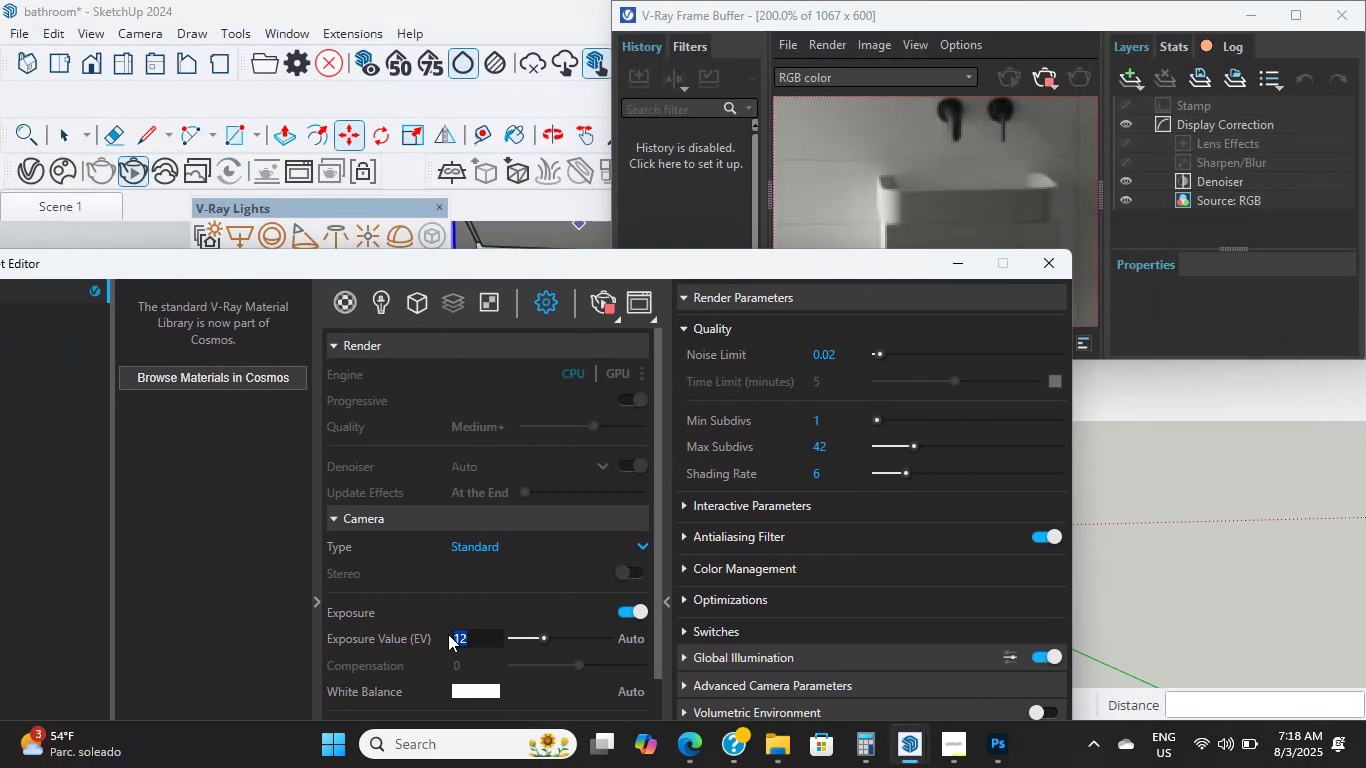 
key(Numpad1)
 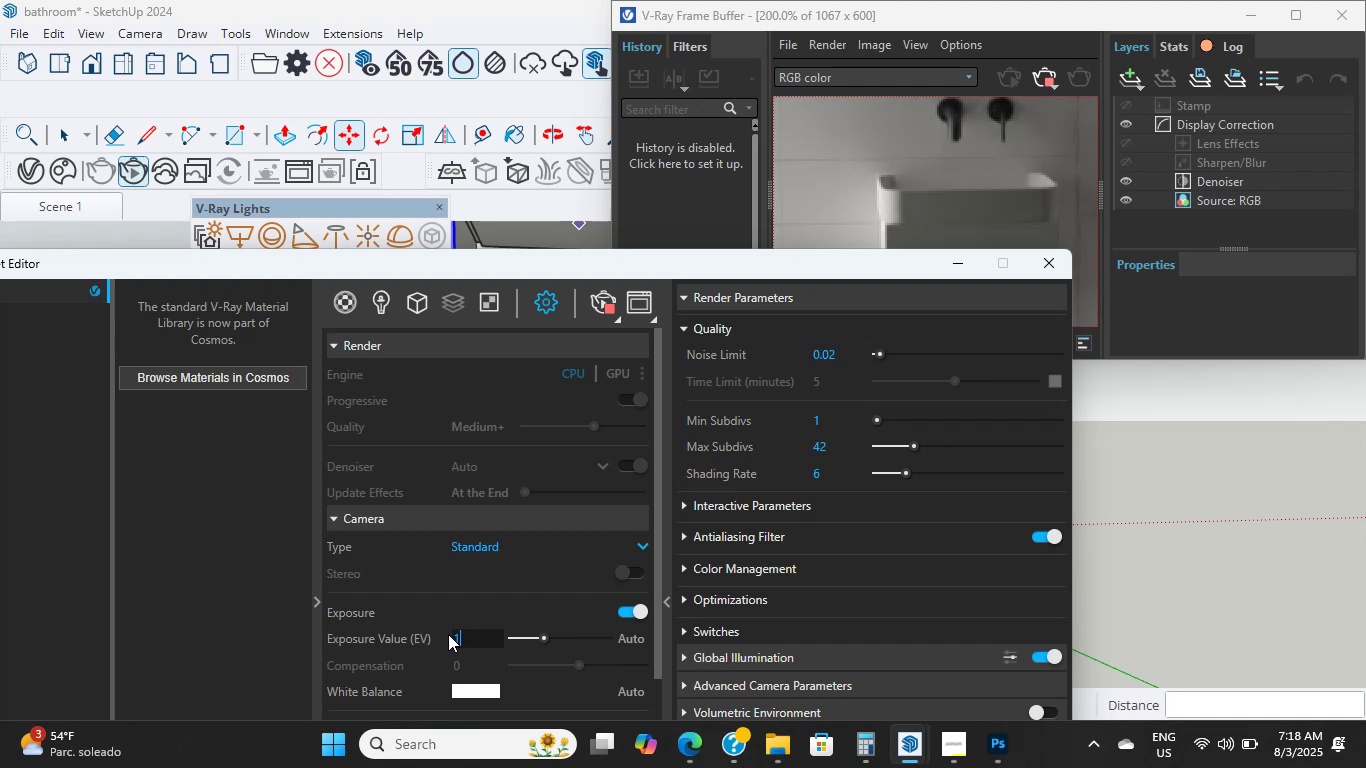 
key(Numpad0)
 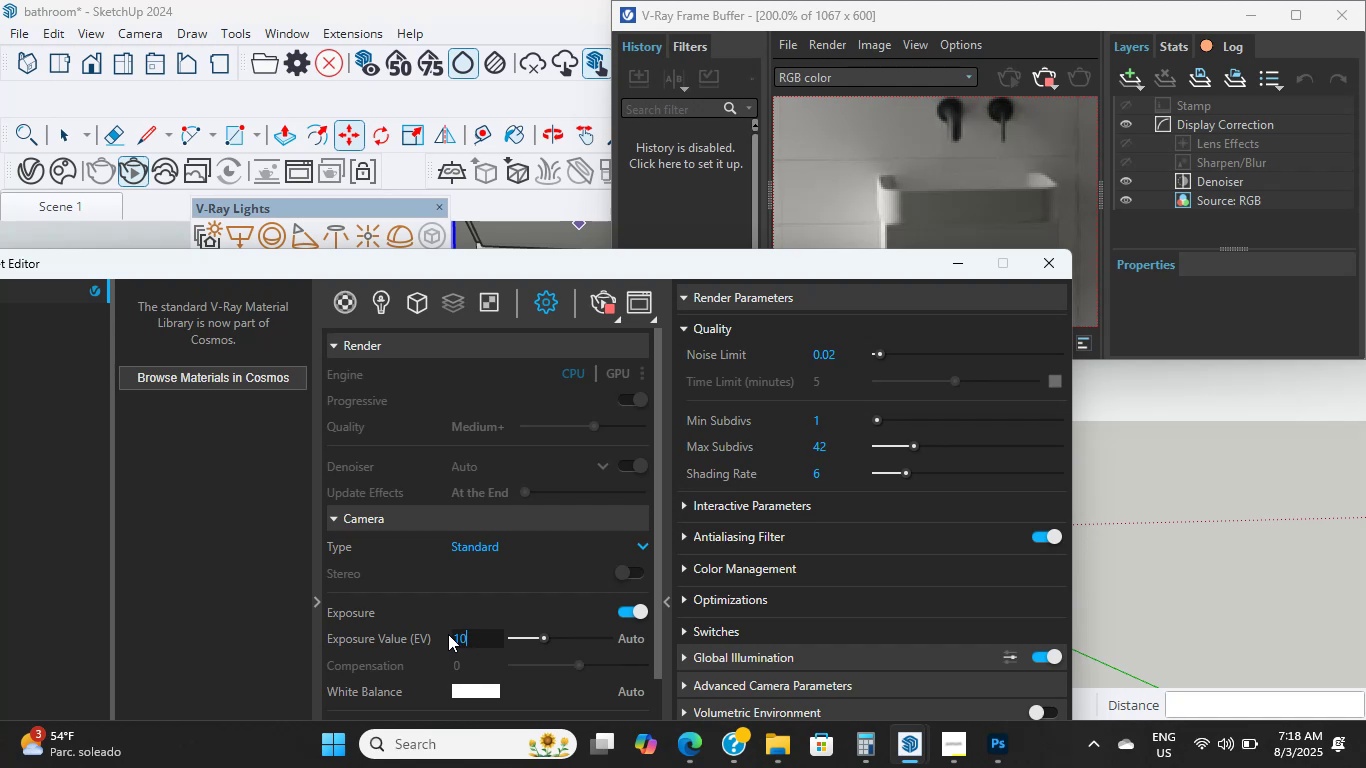 
key(NumpadEnter)
 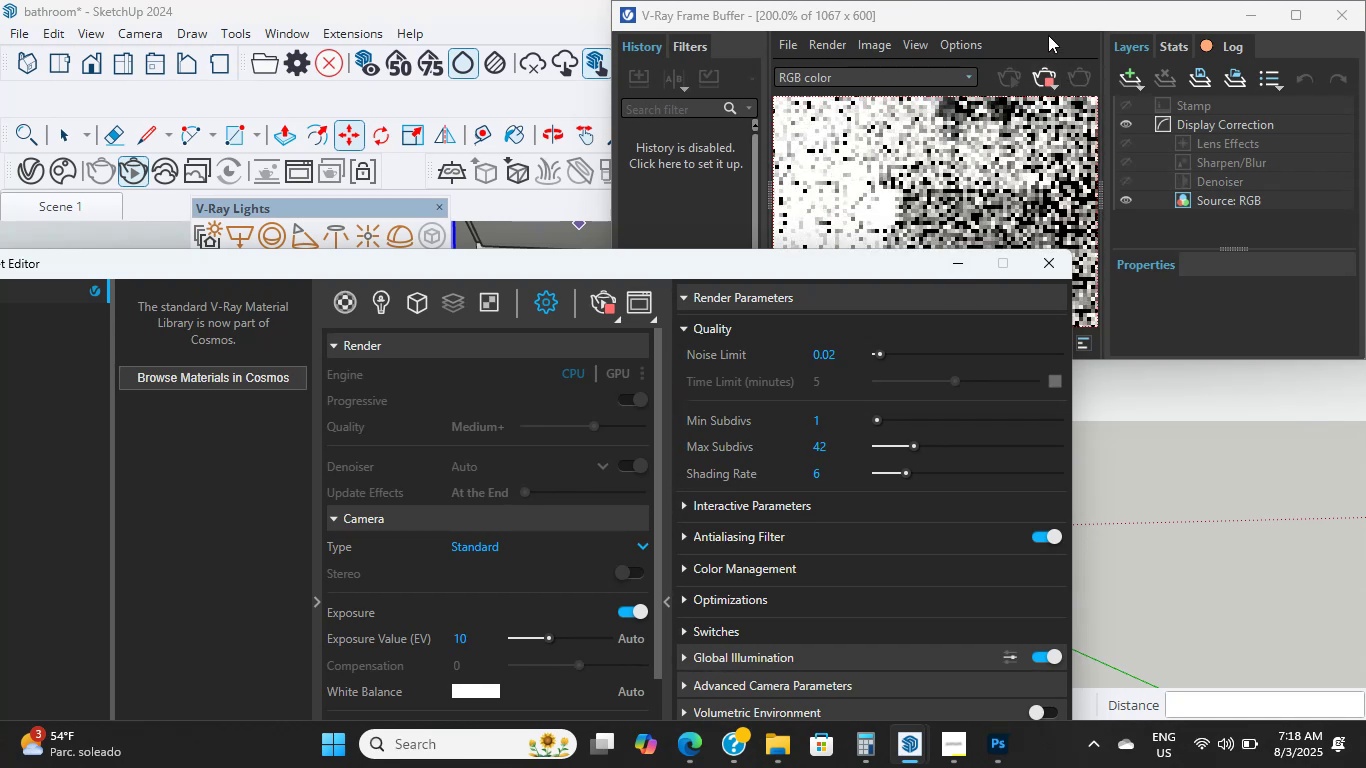 
double_click([1042, 14])
 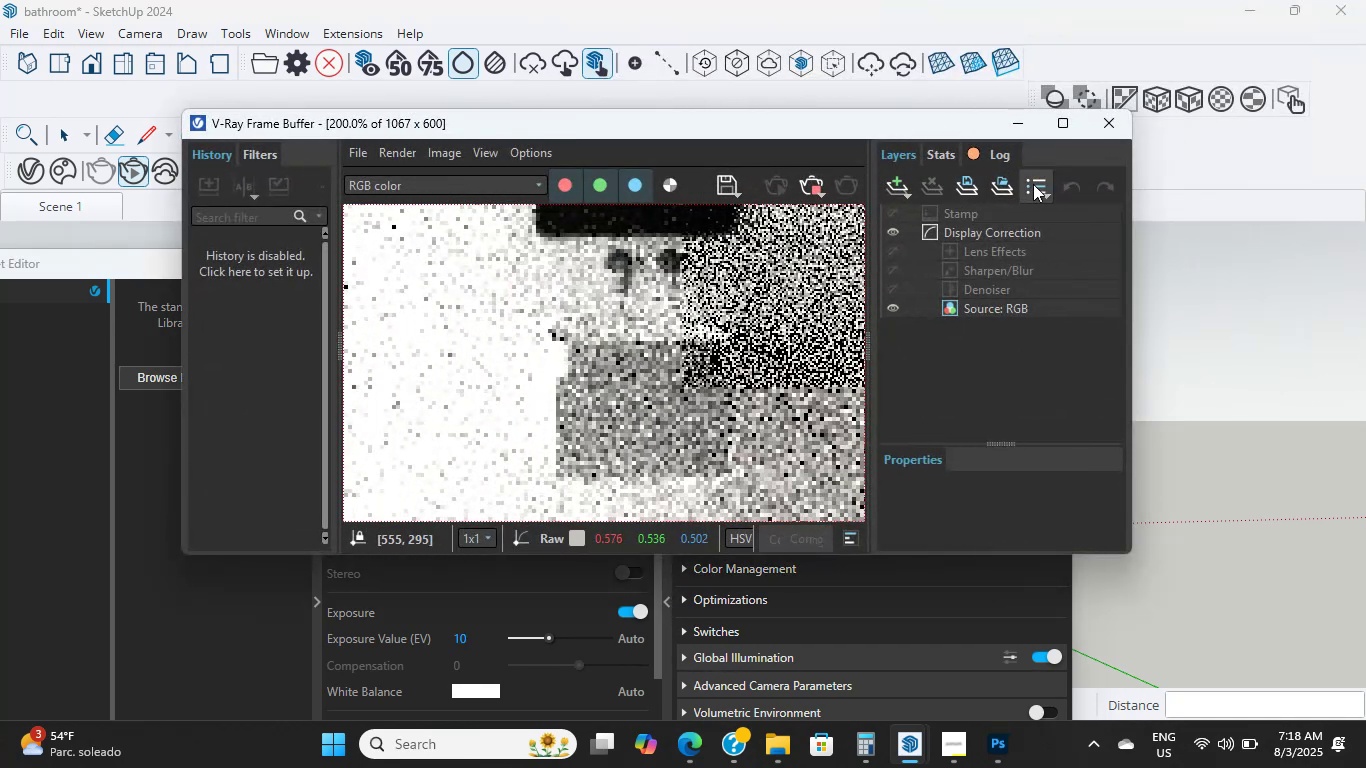 
left_click([1068, 123])
 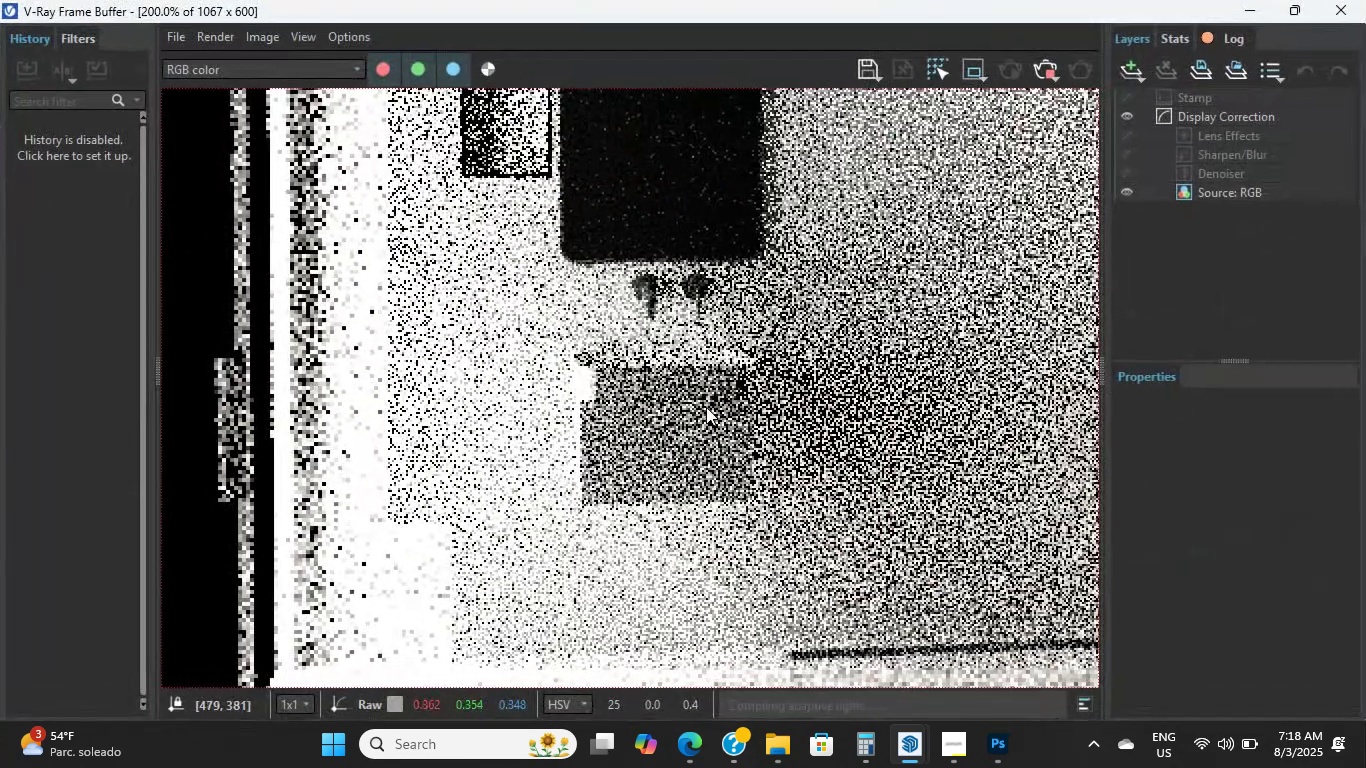 
scroll: coordinate [703, 410], scroll_direction: down, amount: 3.0
 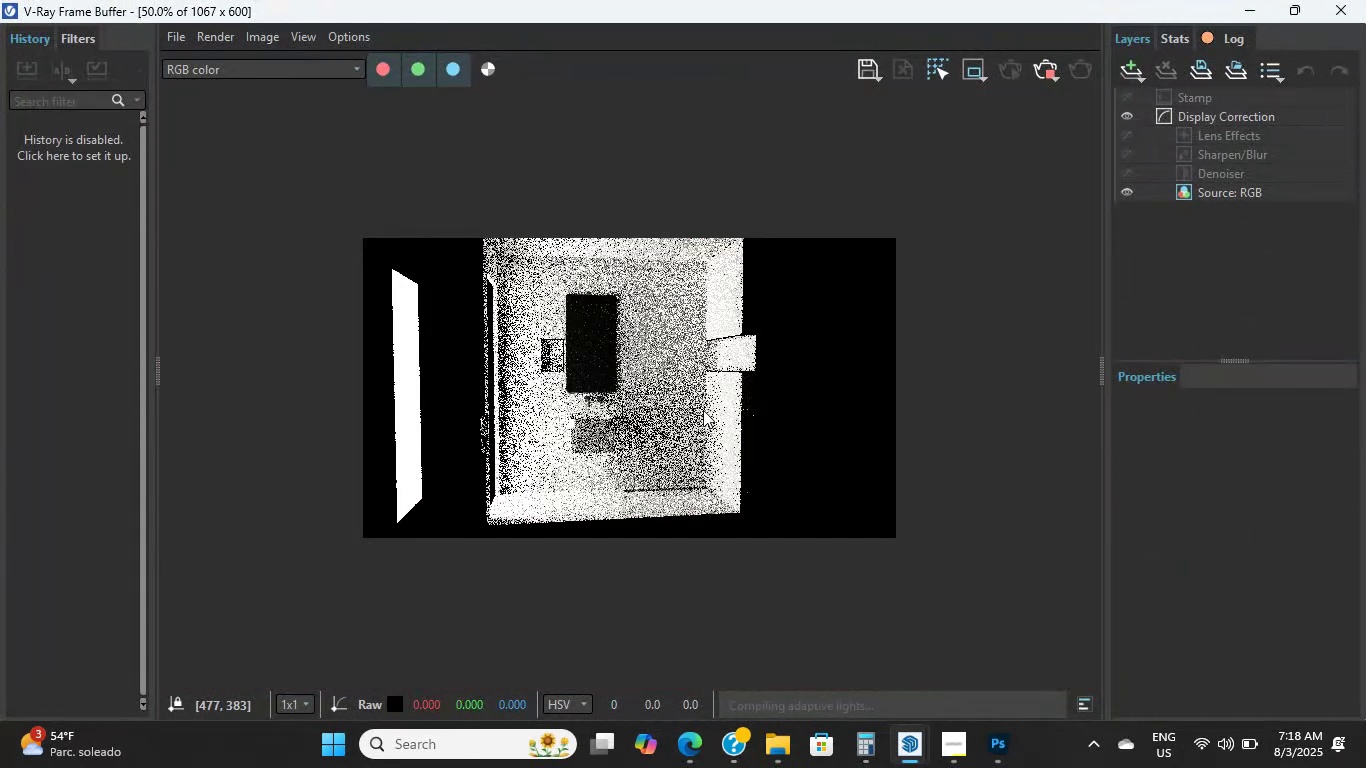 
scroll: coordinate [703, 410], scroll_direction: up, amount: 1.0
 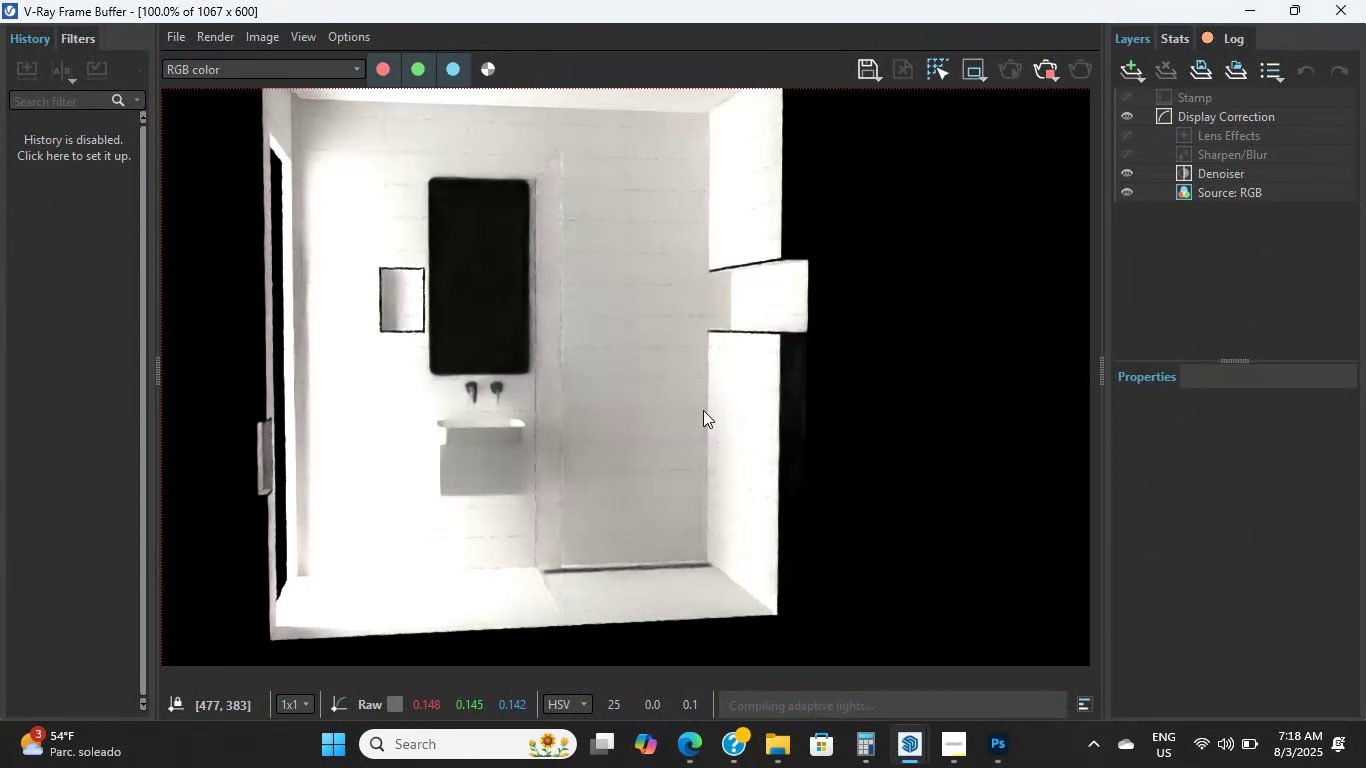 
scroll: coordinate [679, 425], scroll_direction: down, amount: 1.0
 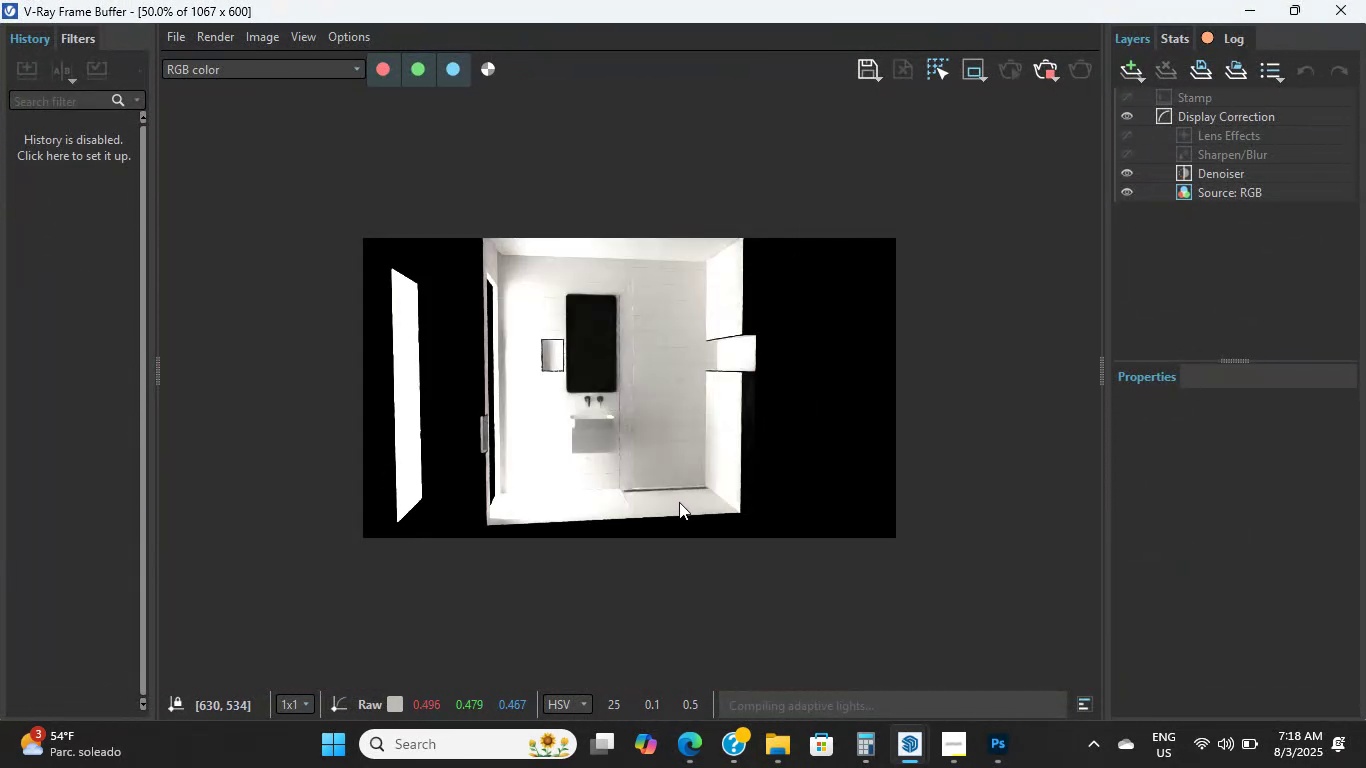 
scroll: coordinate [610, 459], scroll_direction: up, amount: 2.0
 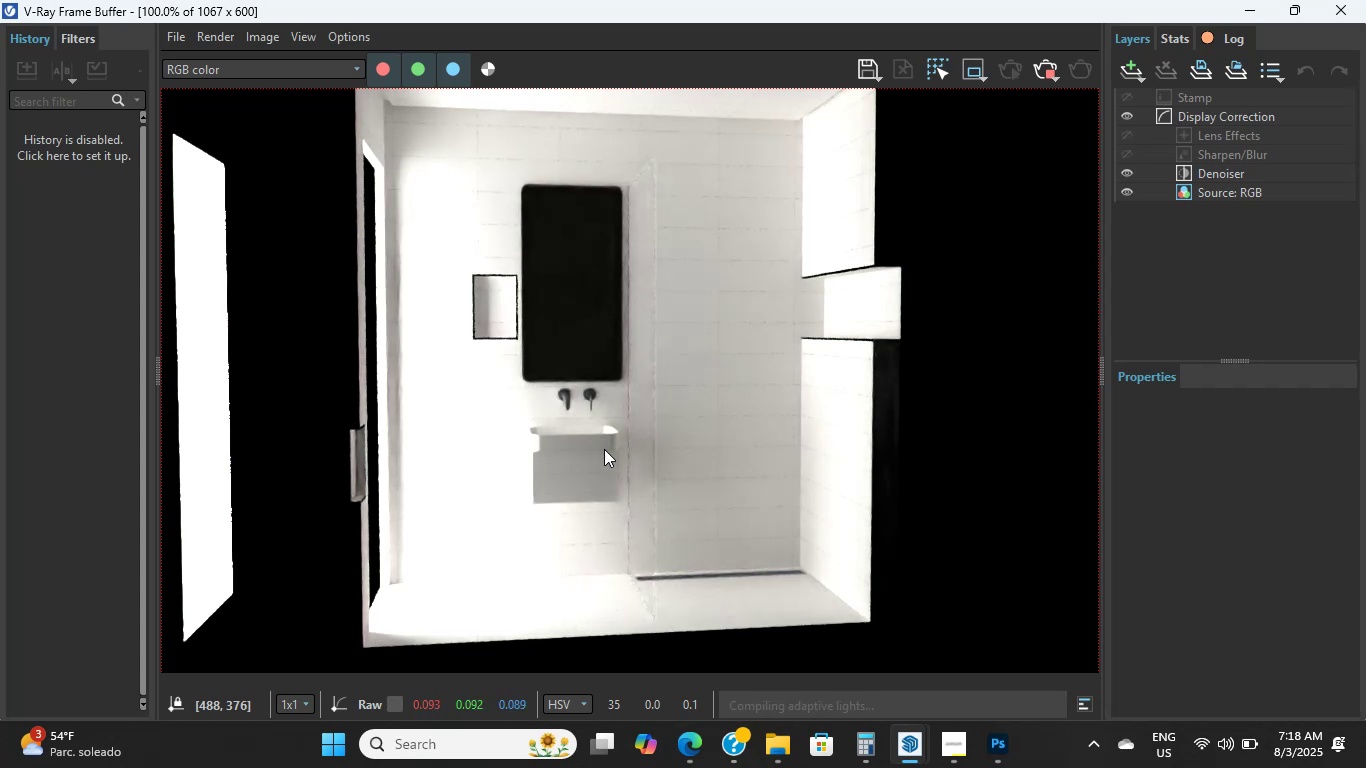 
wait(6.58)
 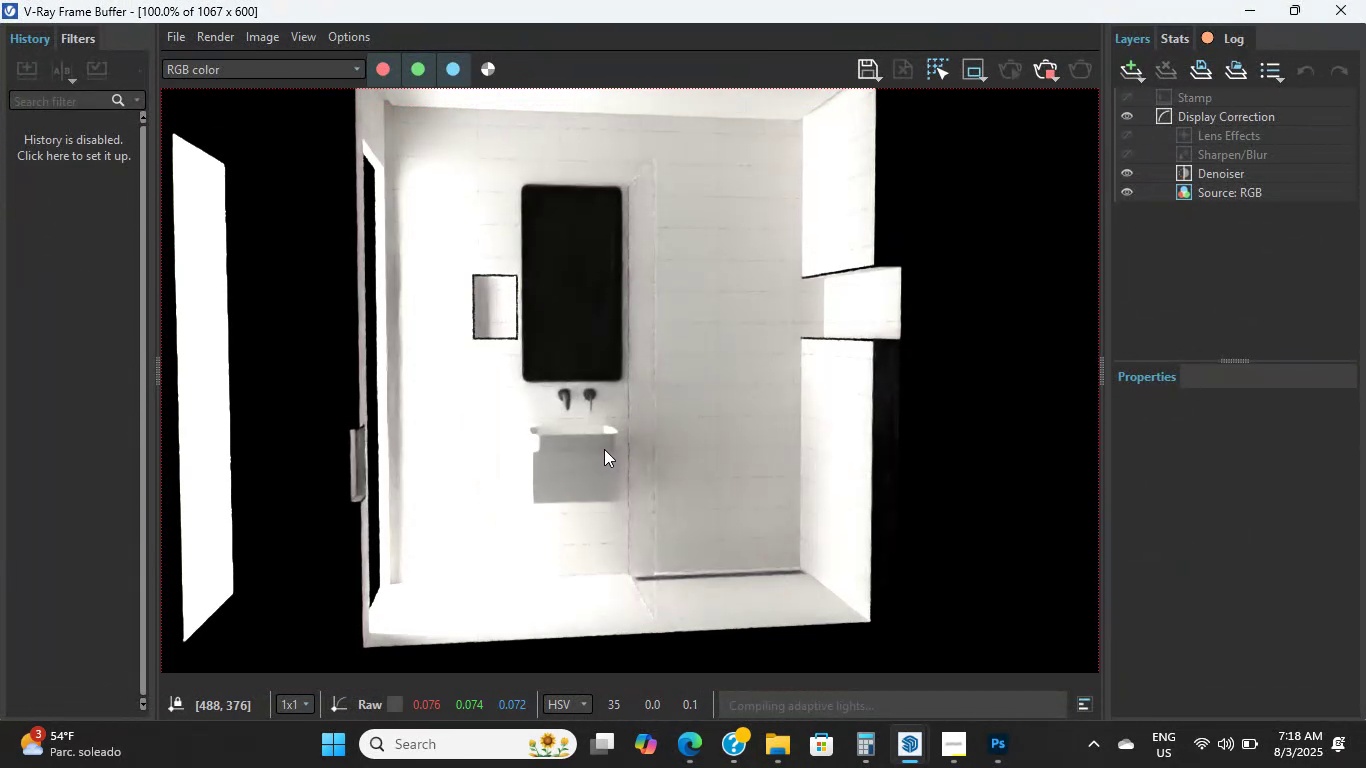 
left_click([600, 443])
 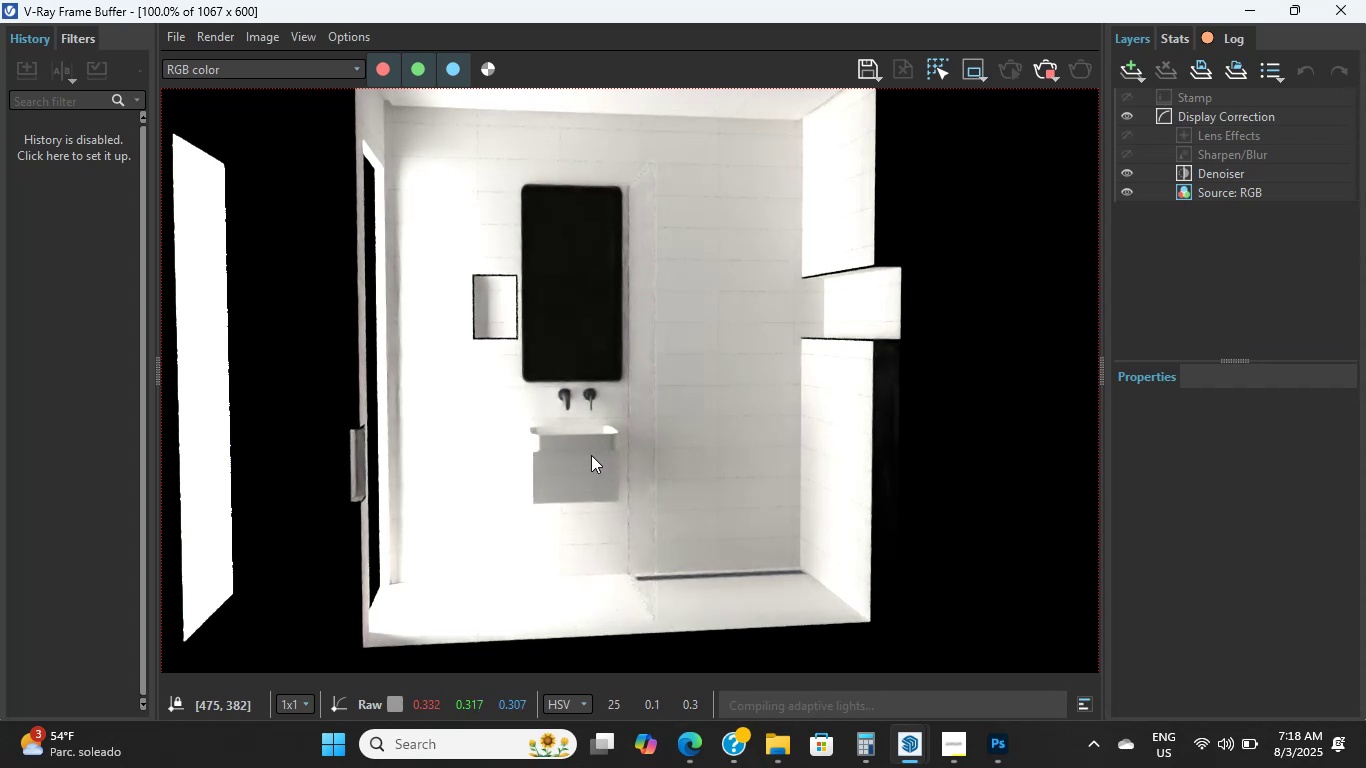 
left_click([591, 455])
 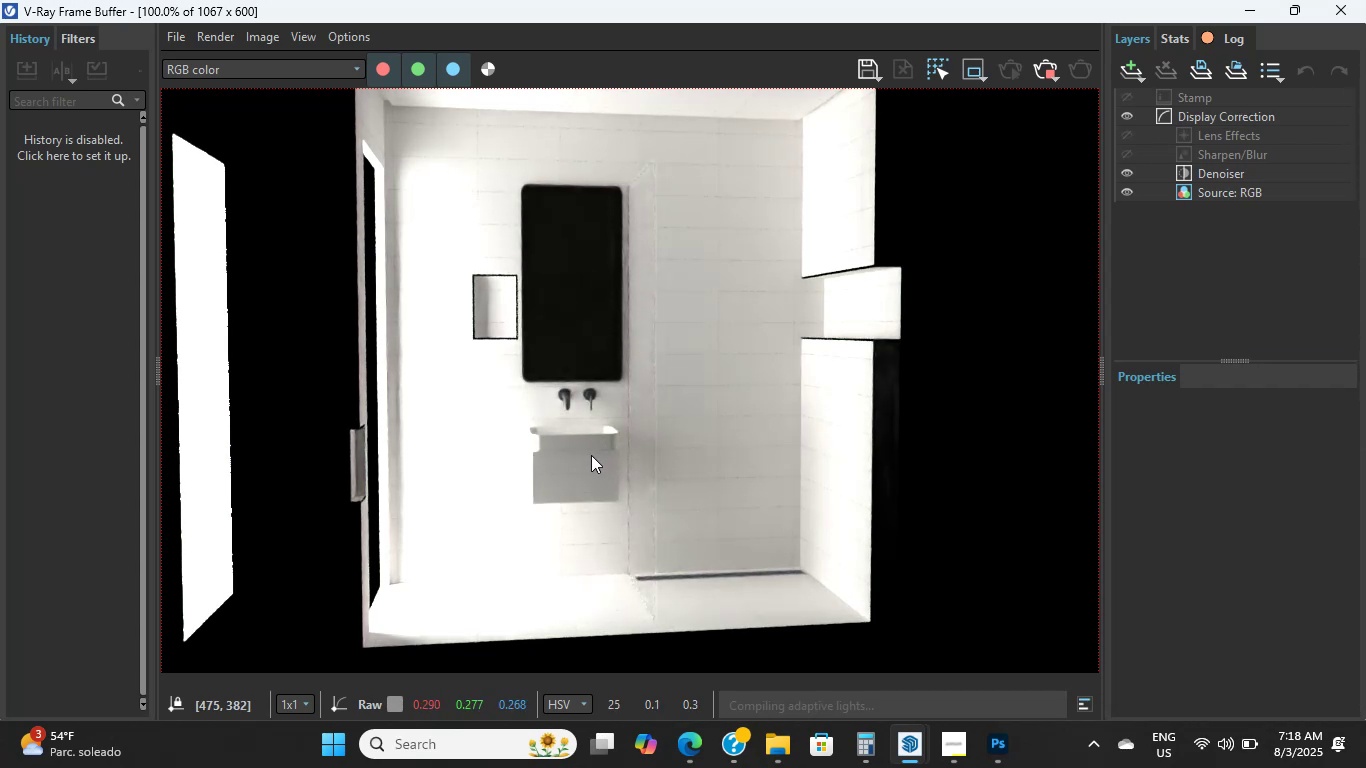 
scroll: coordinate [591, 455], scroll_direction: down, amount: 2.0
 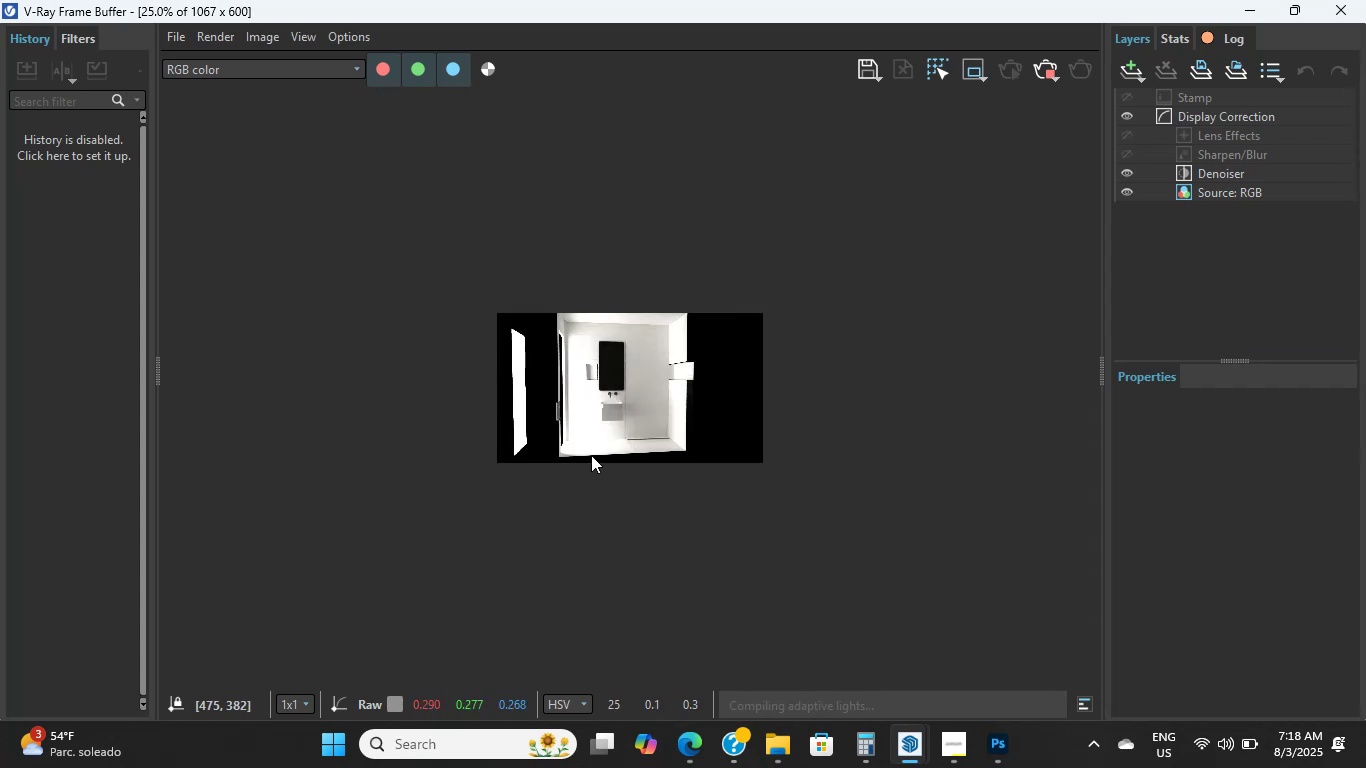 
scroll: coordinate [584, 435], scroll_direction: up, amount: 4.0
 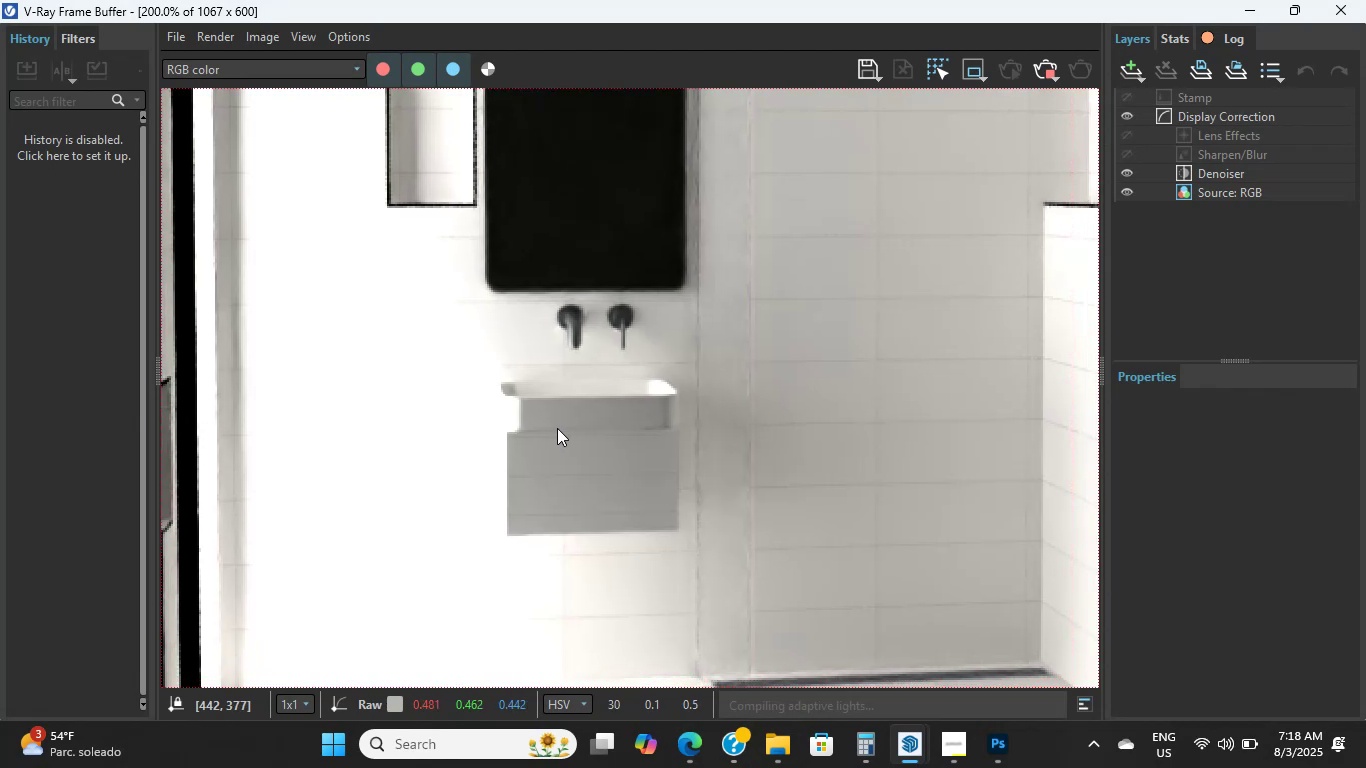 
scroll: coordinate [558, 414], scroll_direction: down, amount: 1.0
 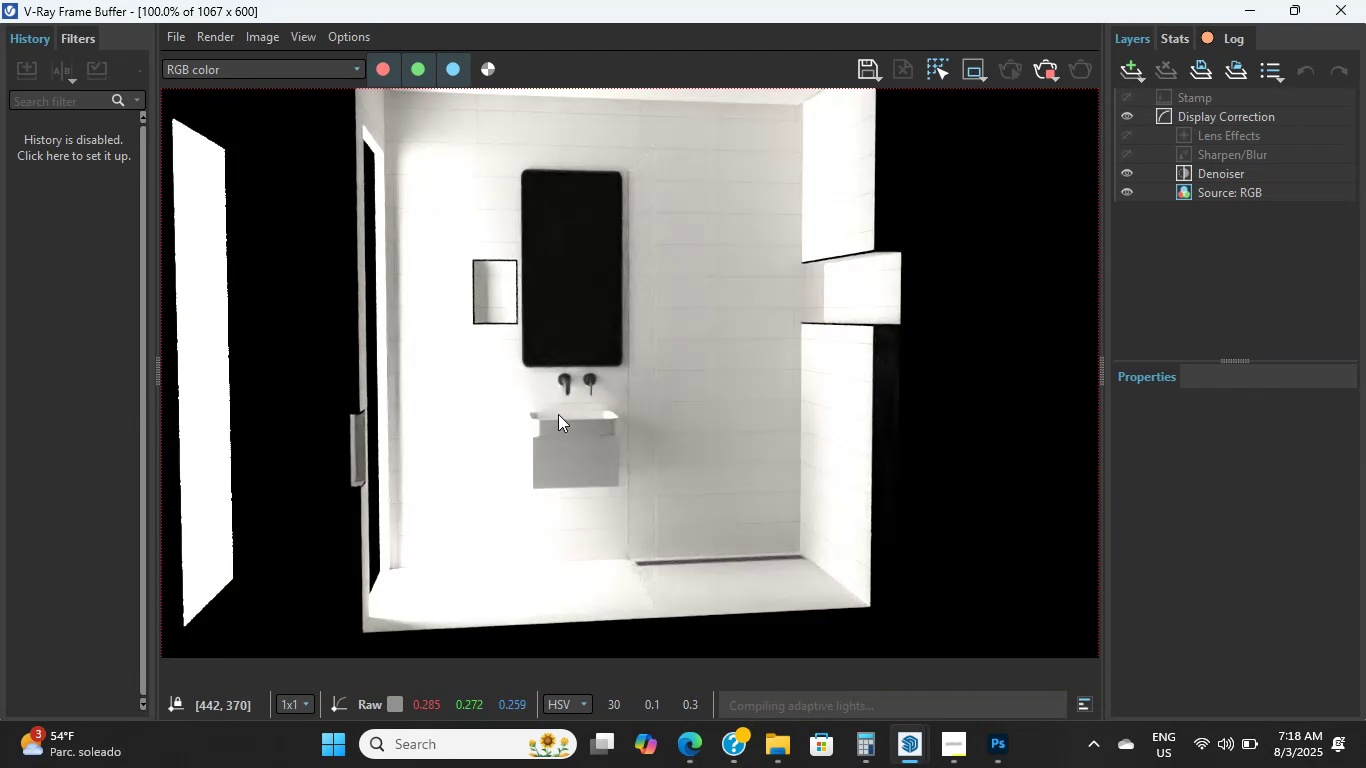 
left_click([558, 414])
 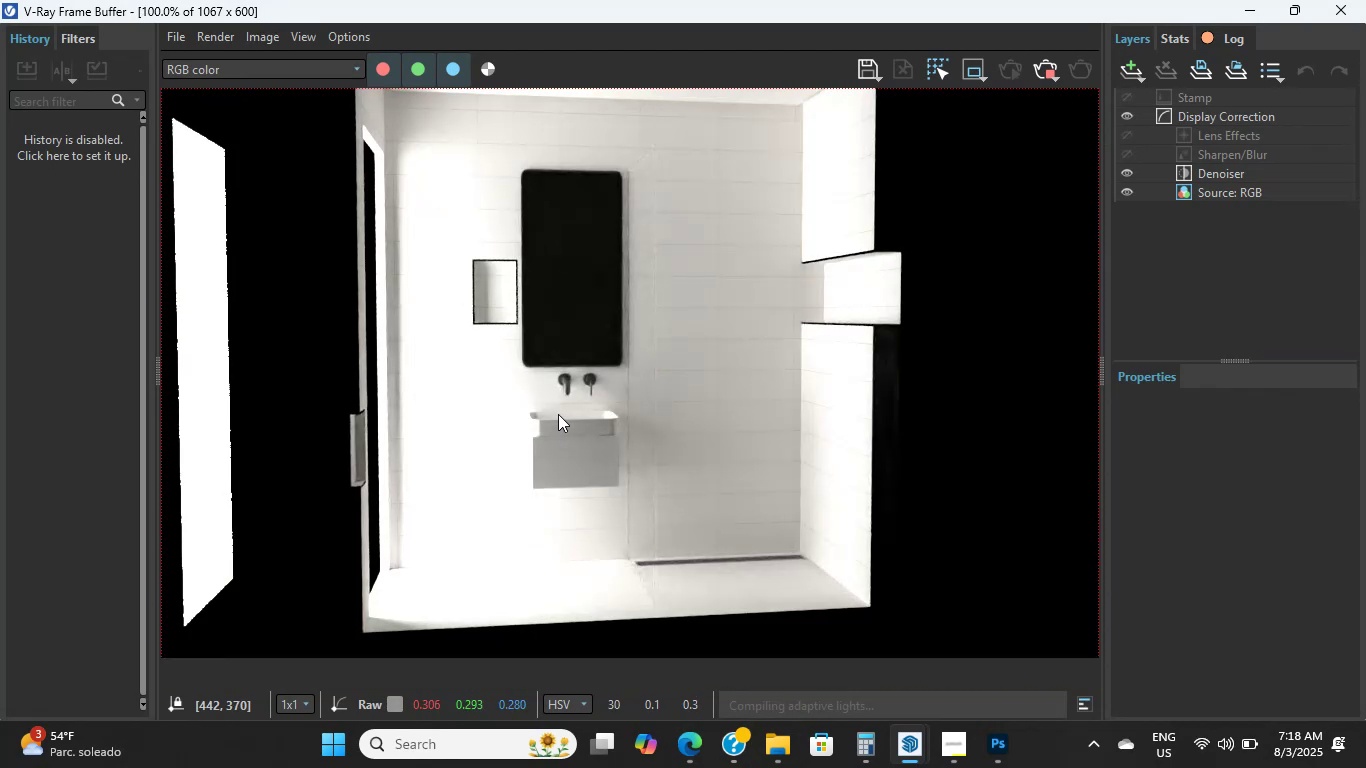 
left_click_drag(start_coordinate=[558, 414], to_coordinate=[586, 477])
 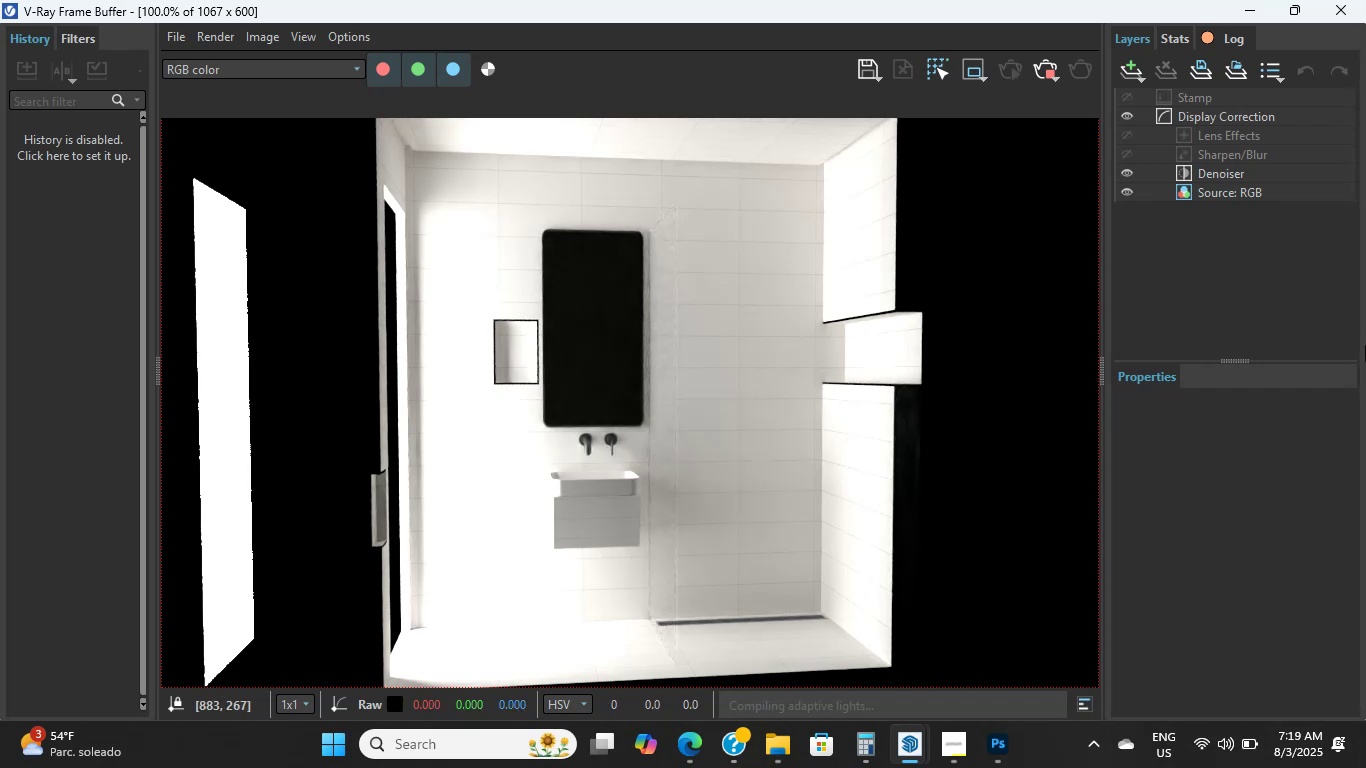 
wait(11.47)
 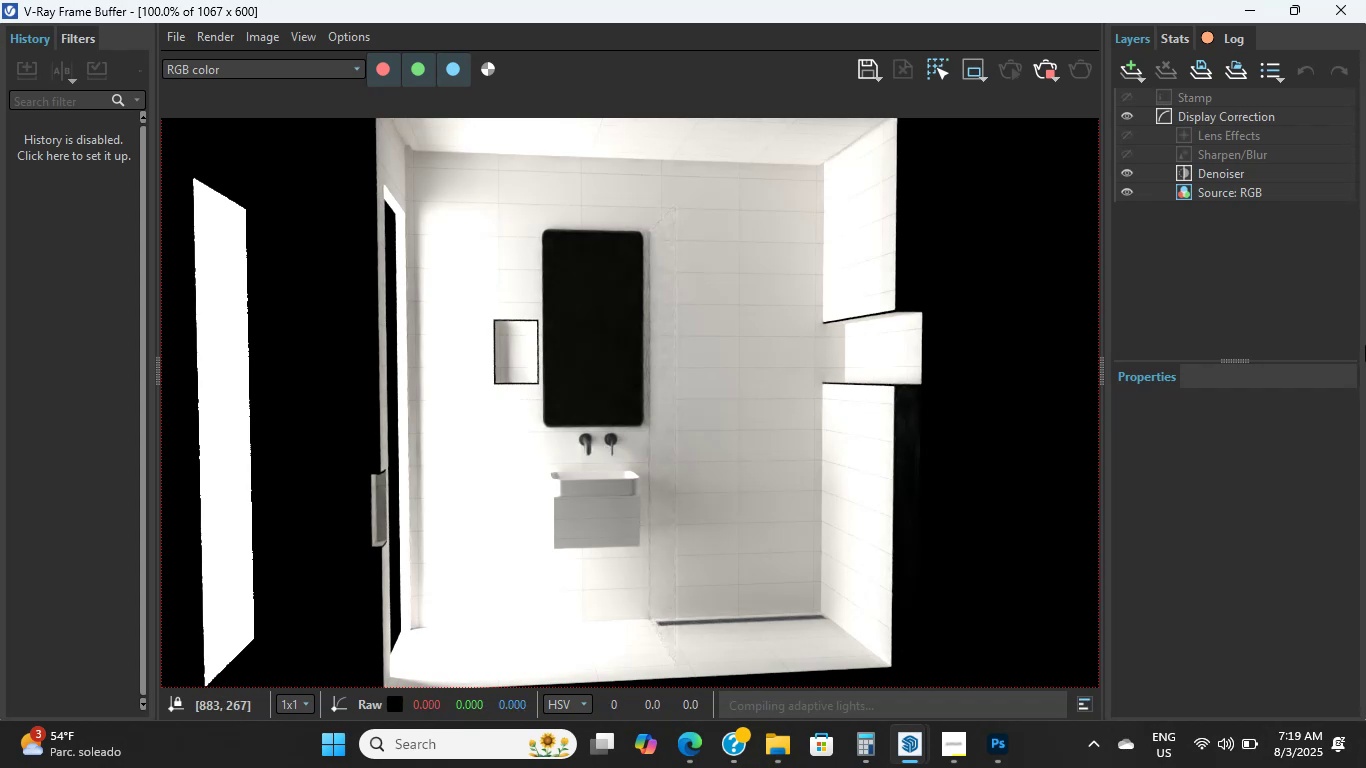 
scroll: coordinate [564, 474], scroll_direction: up, amount: 1.0
 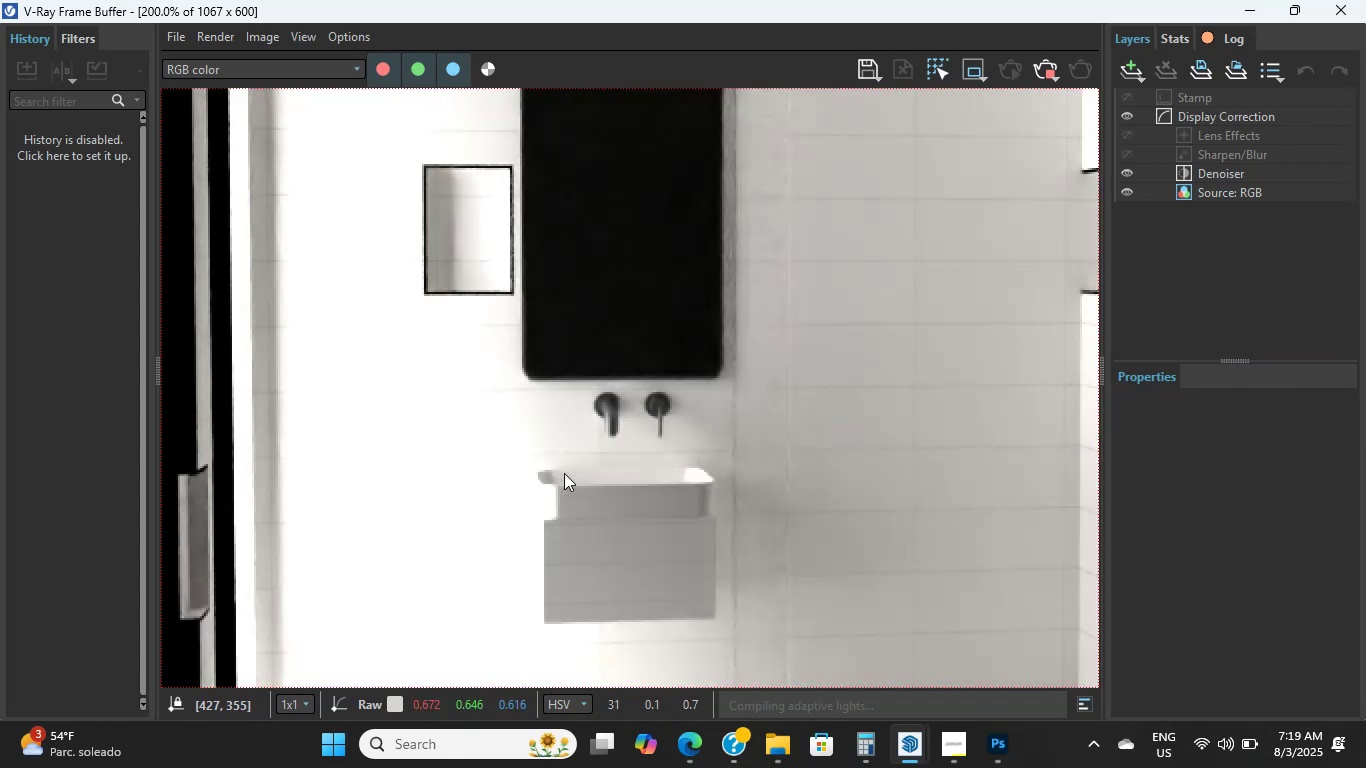 
scroll: coordinate [564, 473], scroll_direction: down, amount: 1.0
 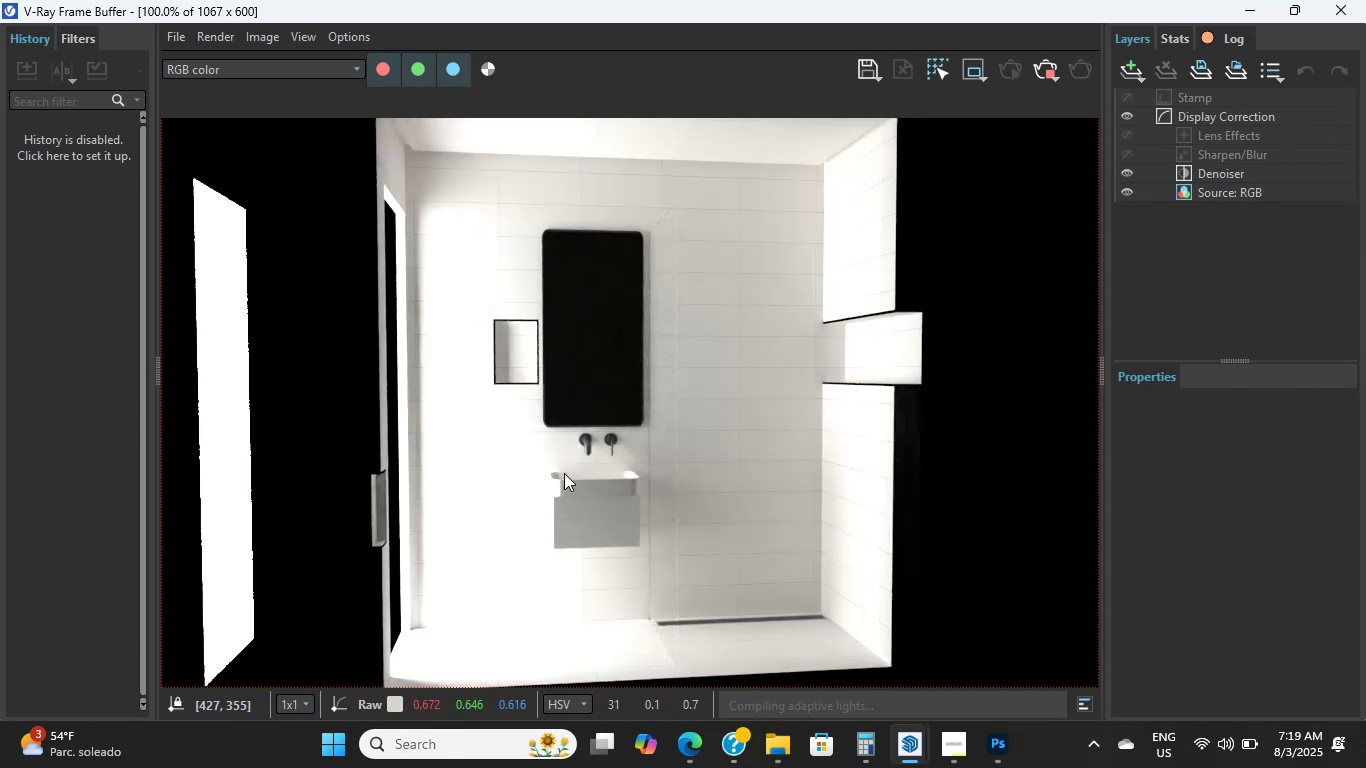 
left_click([564, 473])
 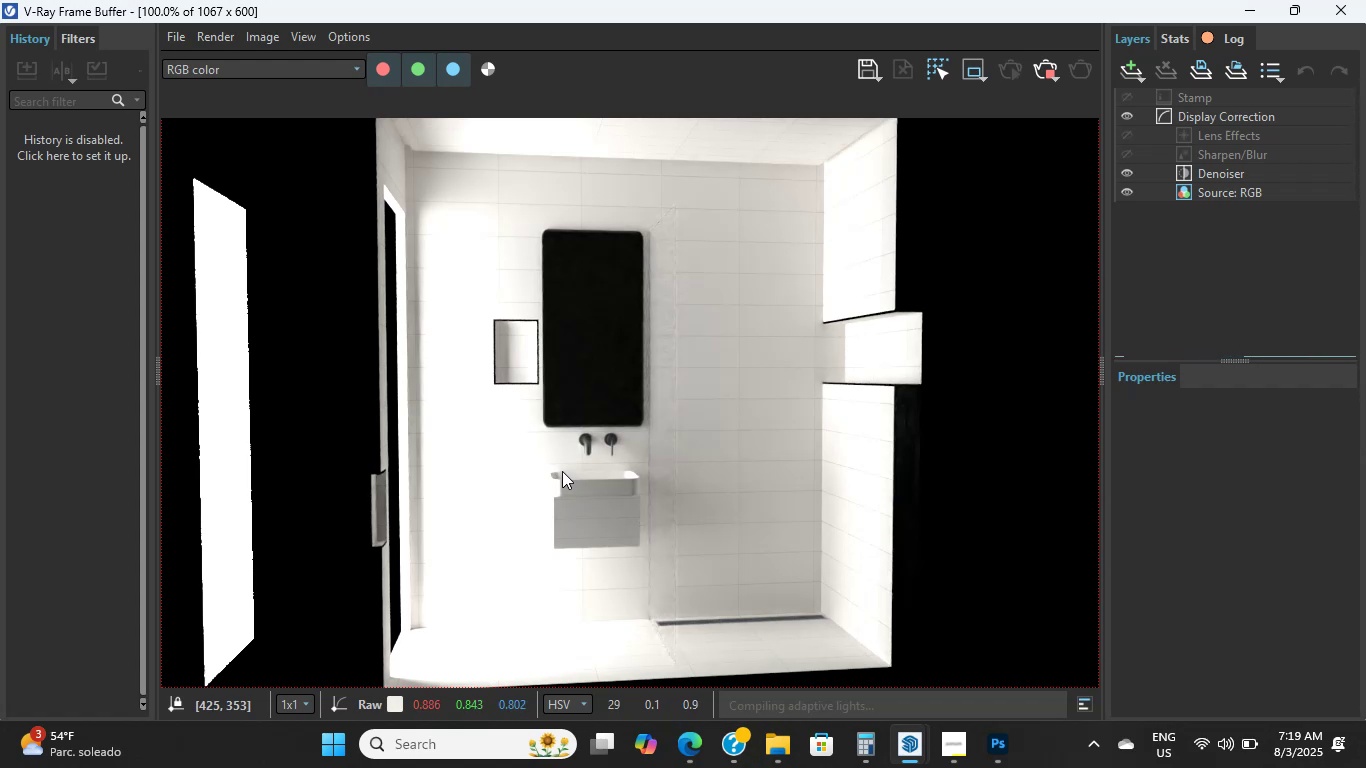 
double_click([562, 471])
 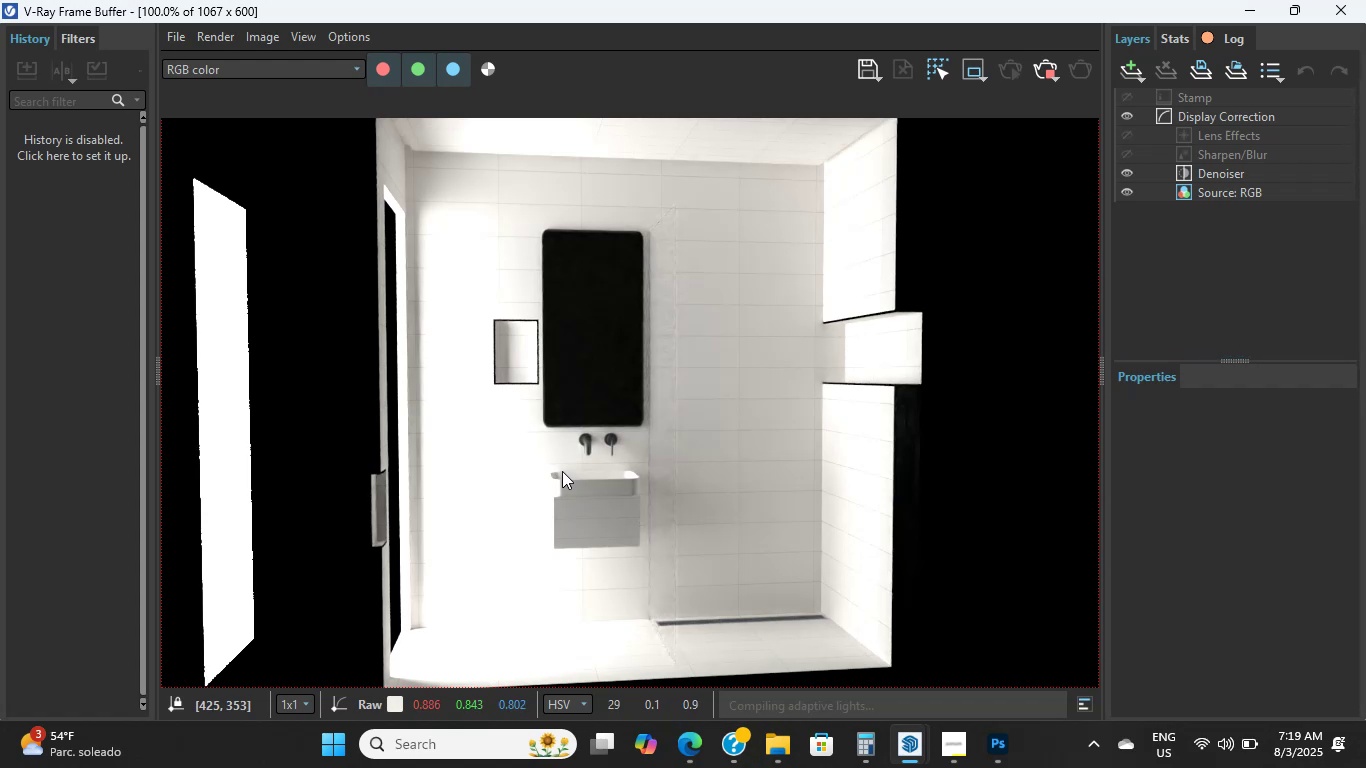 
triple_click([562, 471])
 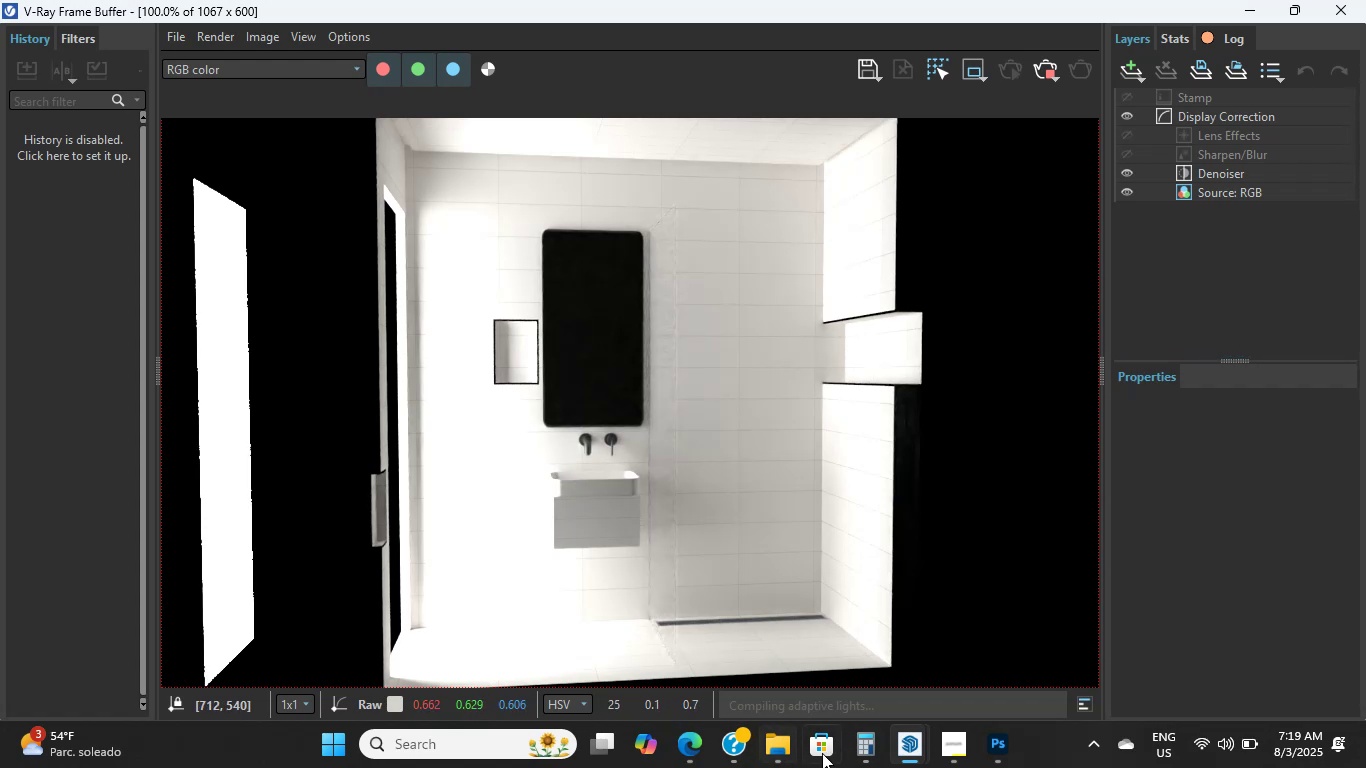 
wait(5.71)
 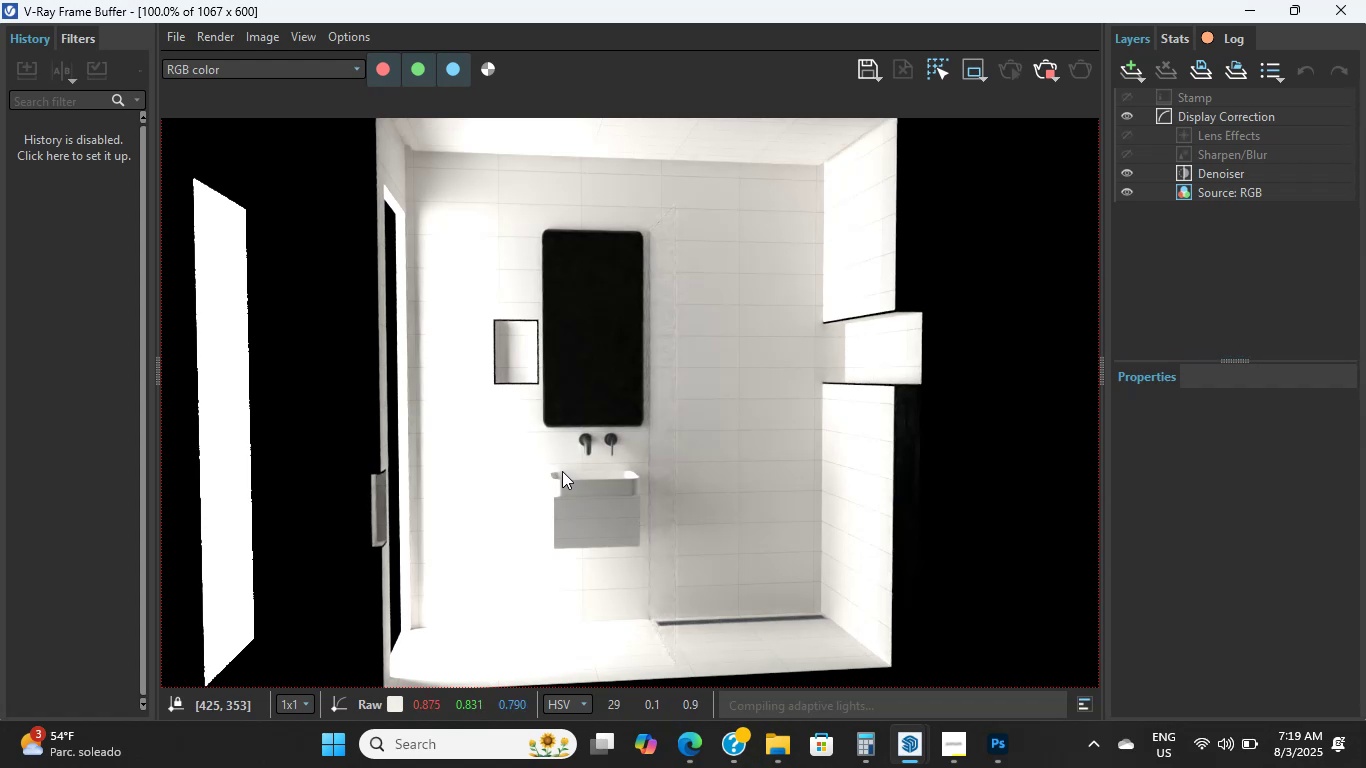 
left_click([888, 752])
 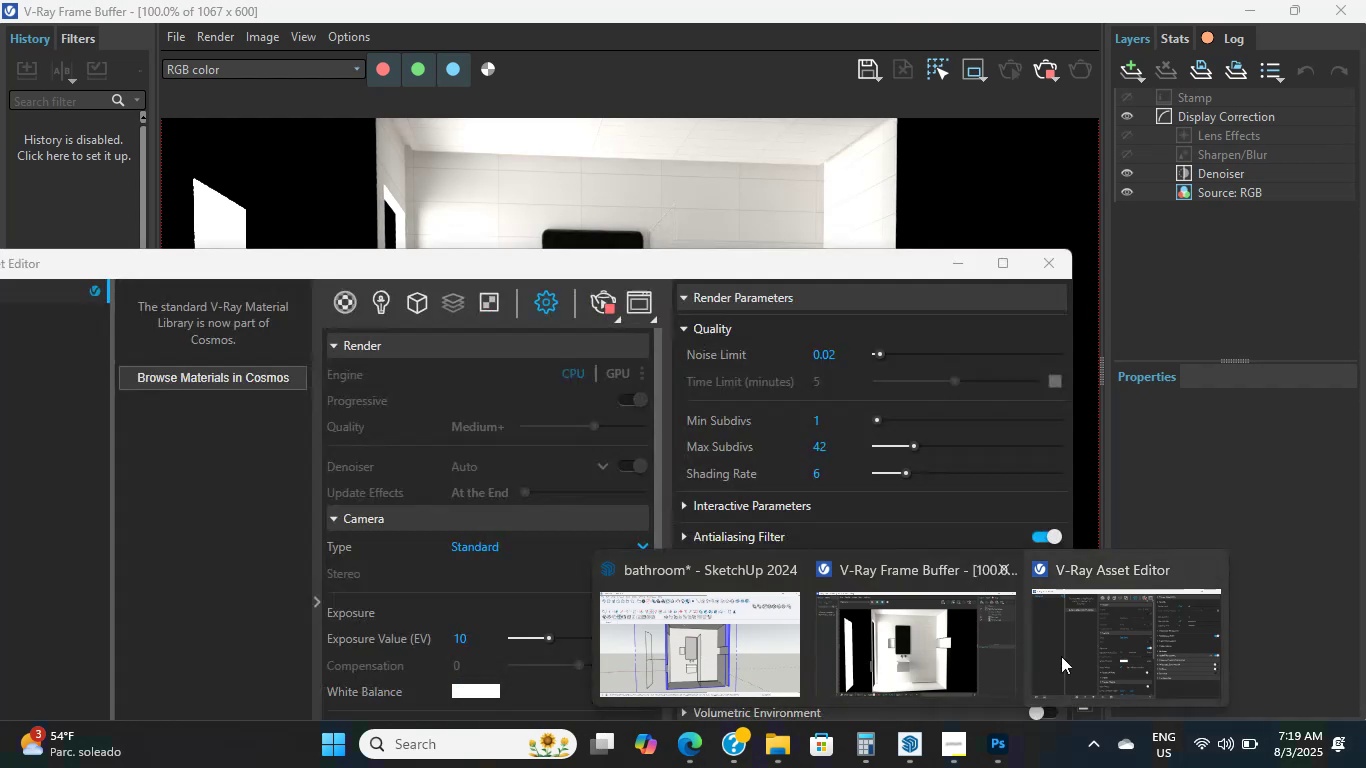 
left_click([1061, 656])
 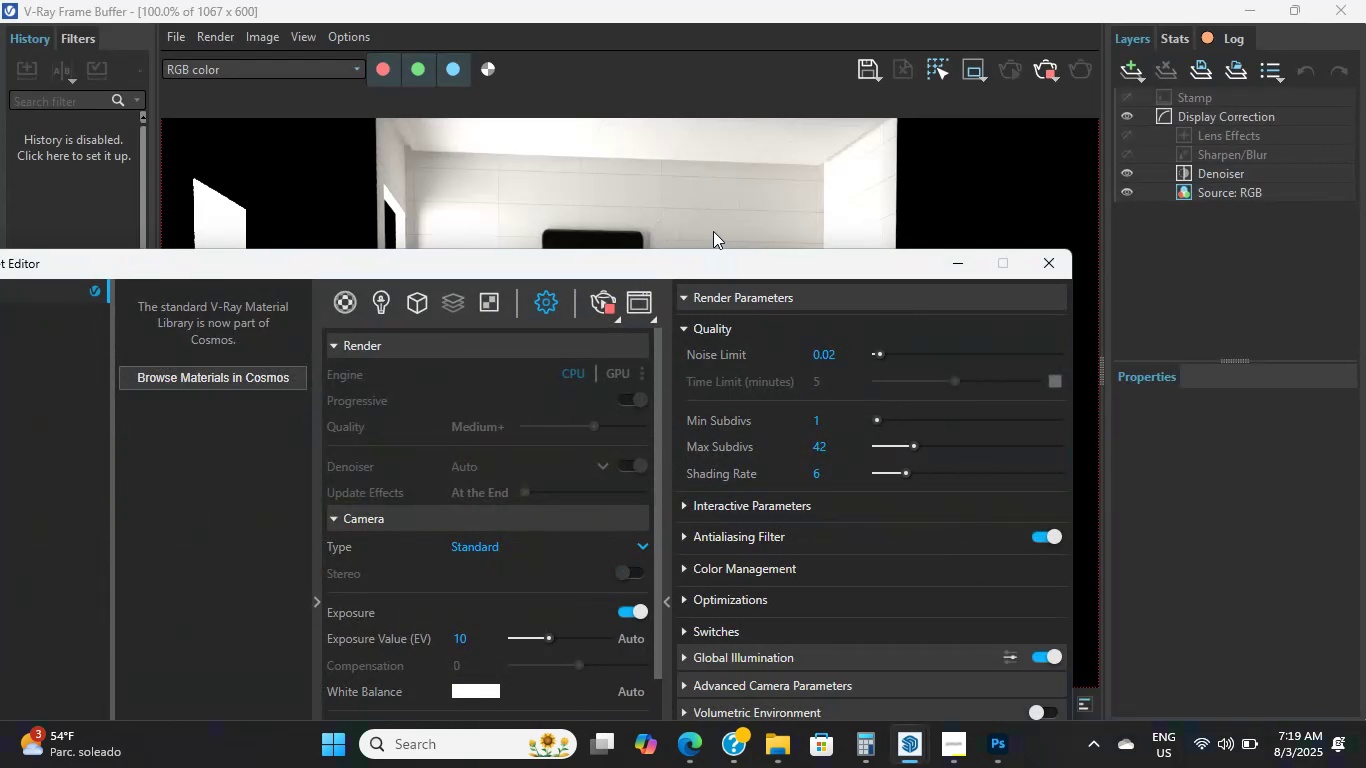 
left_click_drag(start_coordinate=[716, 258], to_coordinate=[767, 110])
 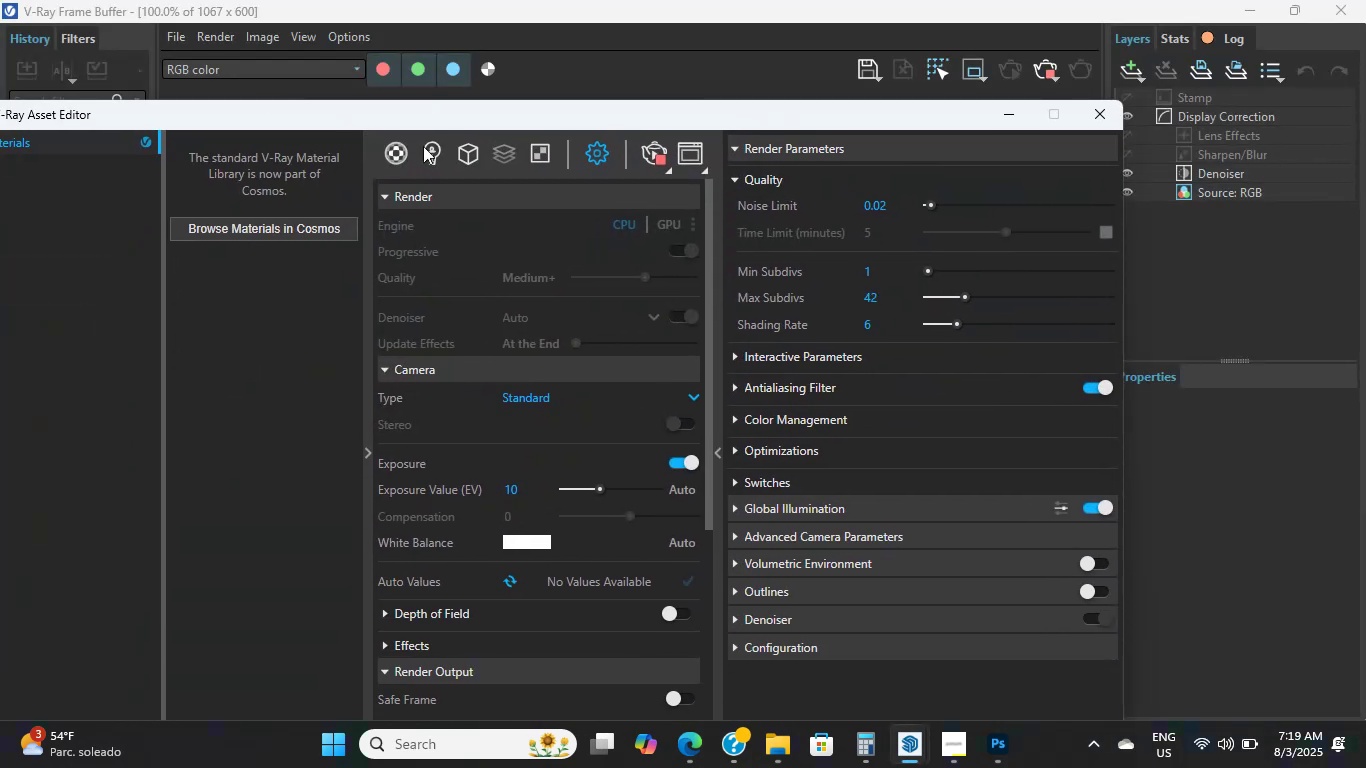 
left_click([428, 148])
 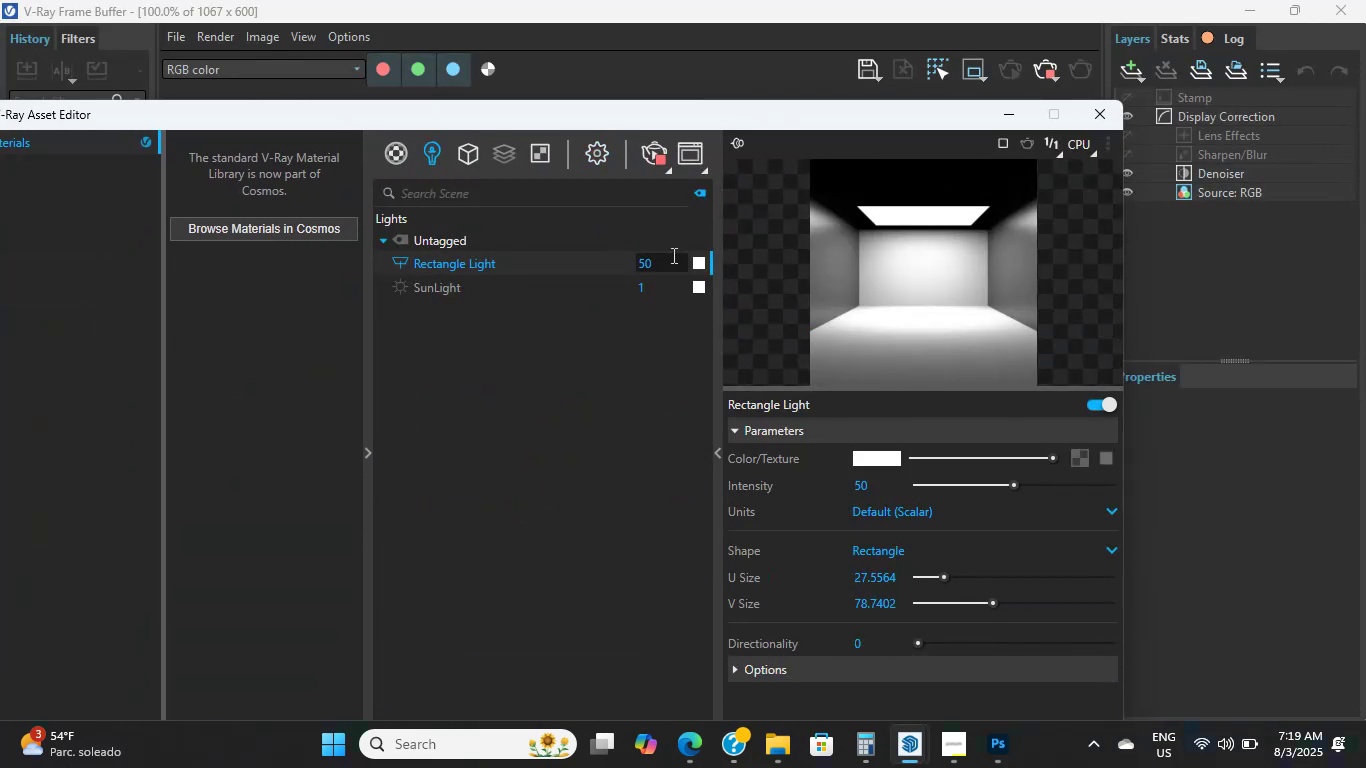 
left_click([690, 258])
 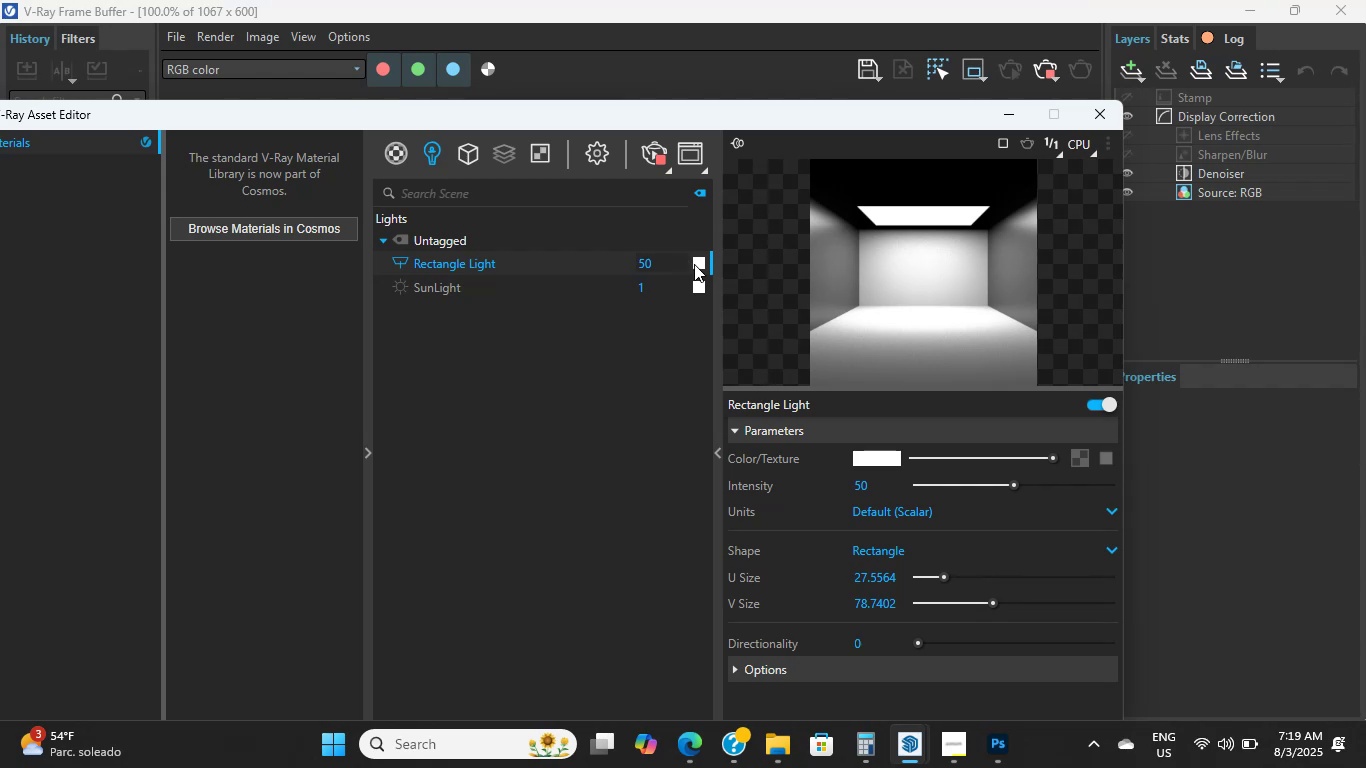 
left_click([694, 264])
 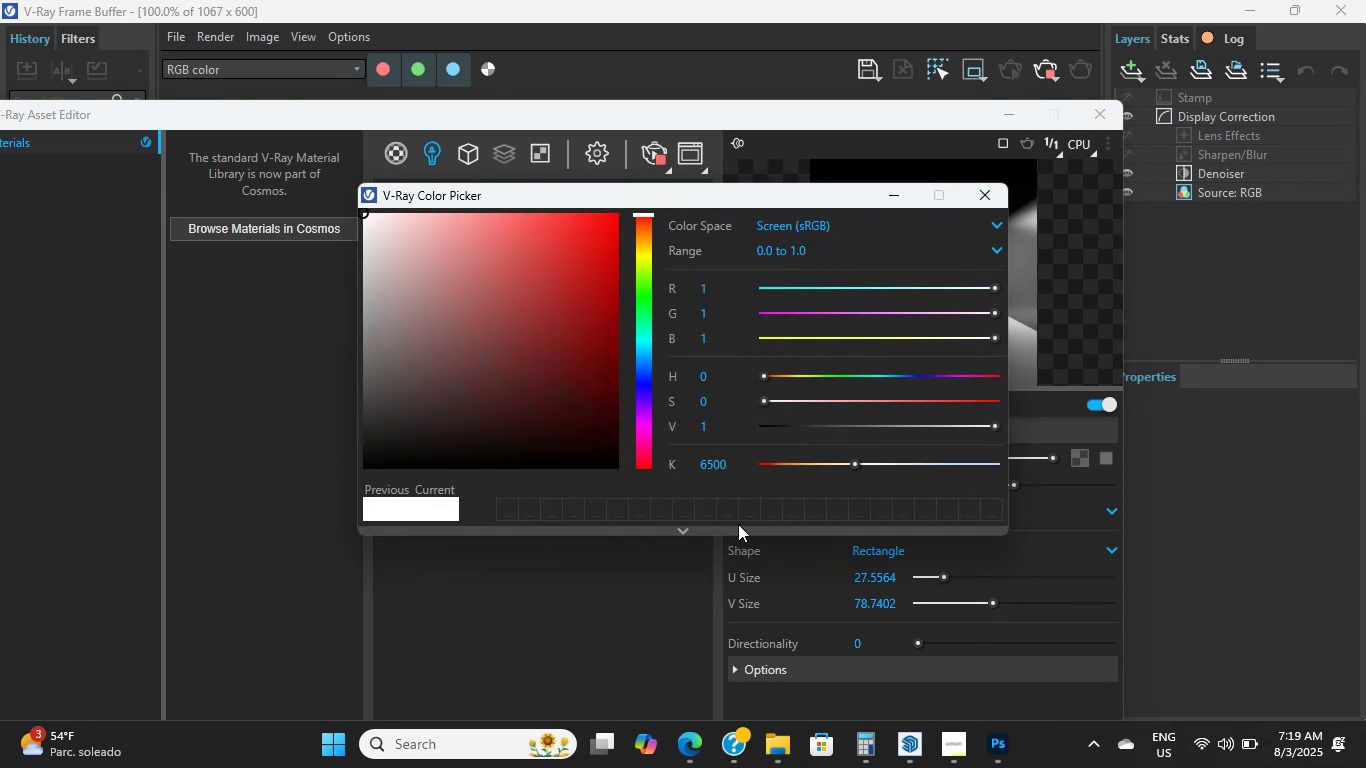 
left_click_drag(start_coordinate=[722, 466], to_coordinate=[651, 462])
 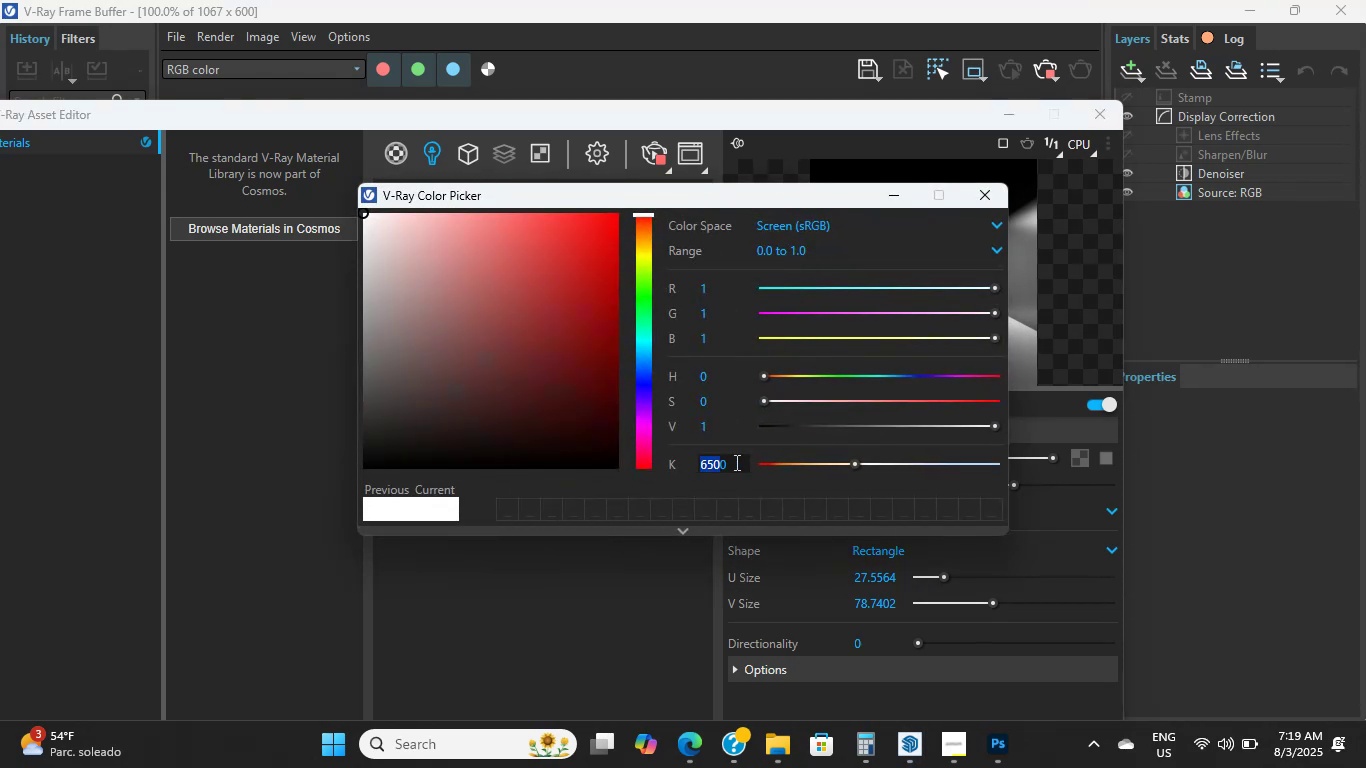 
left_click_drag(start_coordinate=[749, 462], to_coordinate=[652, 462])
 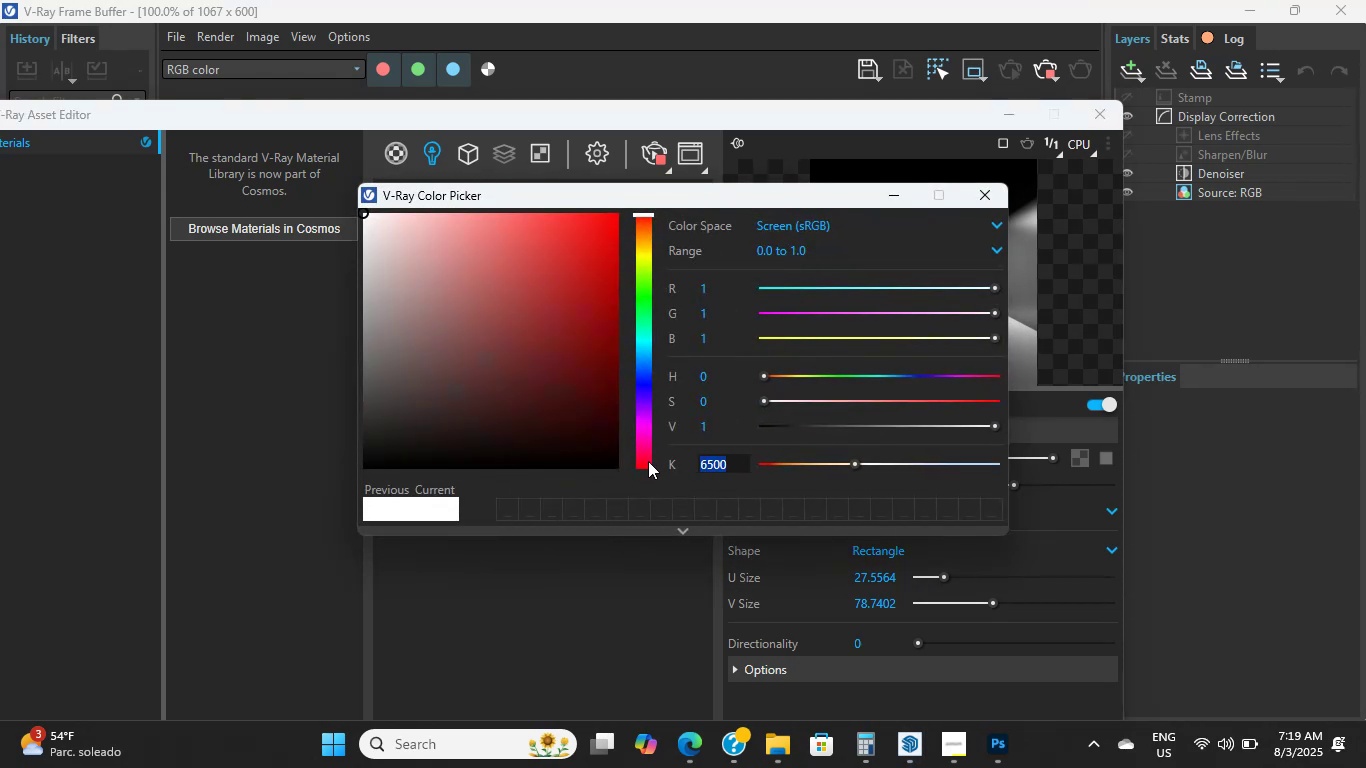 
key(Numpad7)
 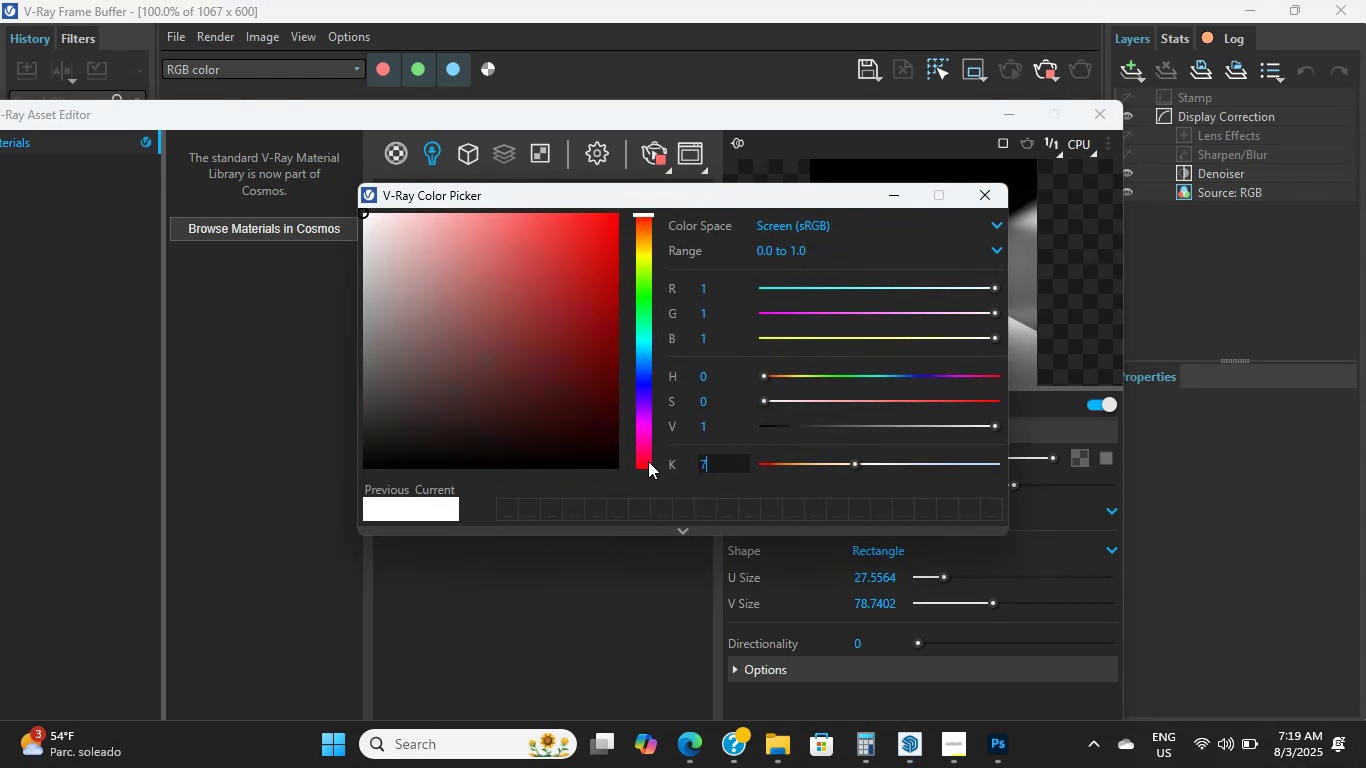 
key(Numpad5)
 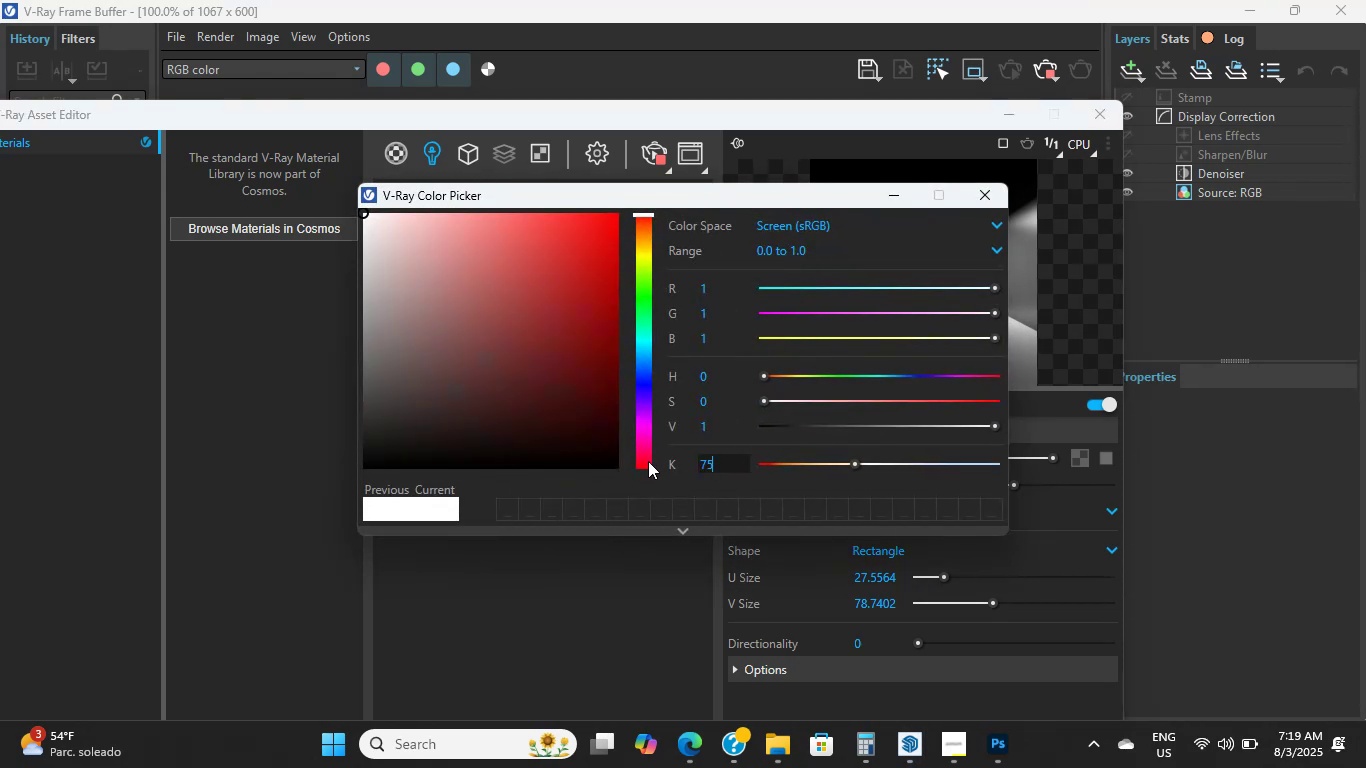 
key(Numpad0)
 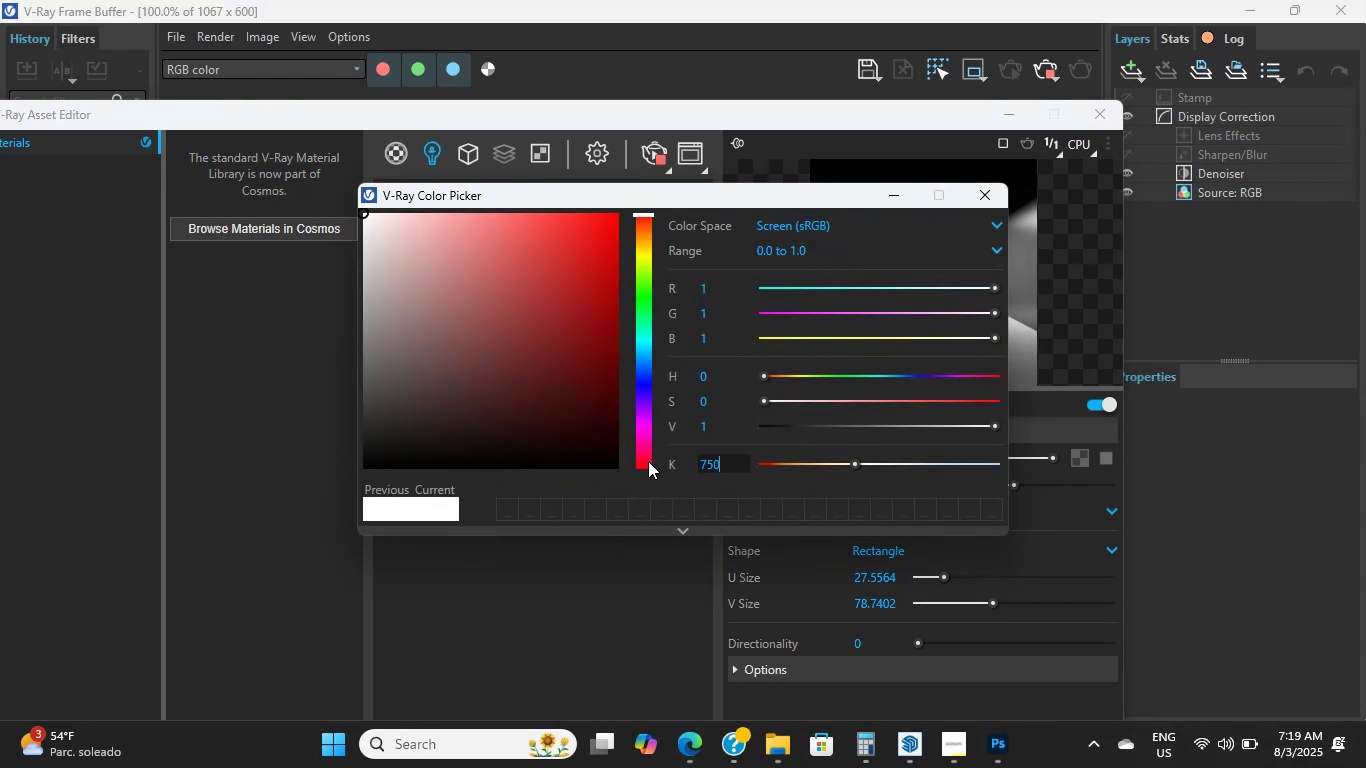 
key(Numpad0)
 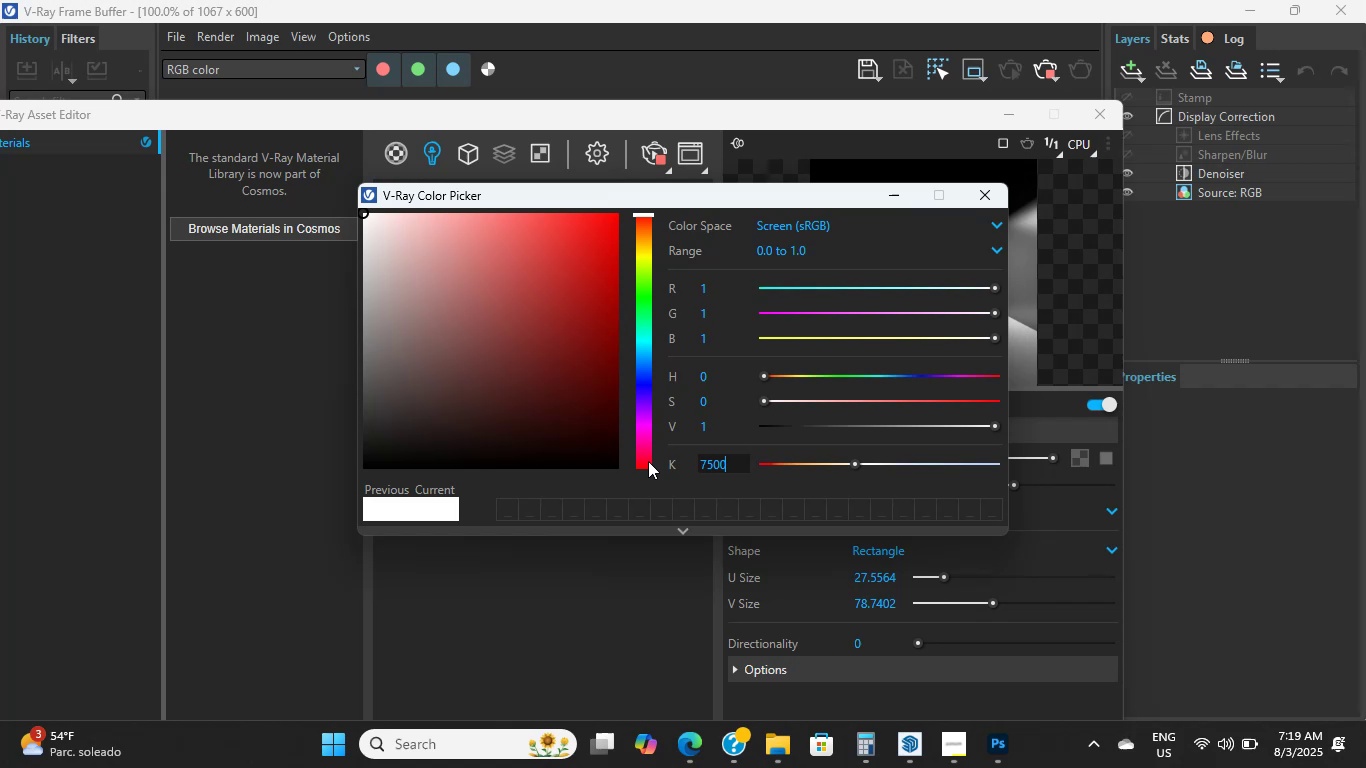 
key(NumpadEnter)
 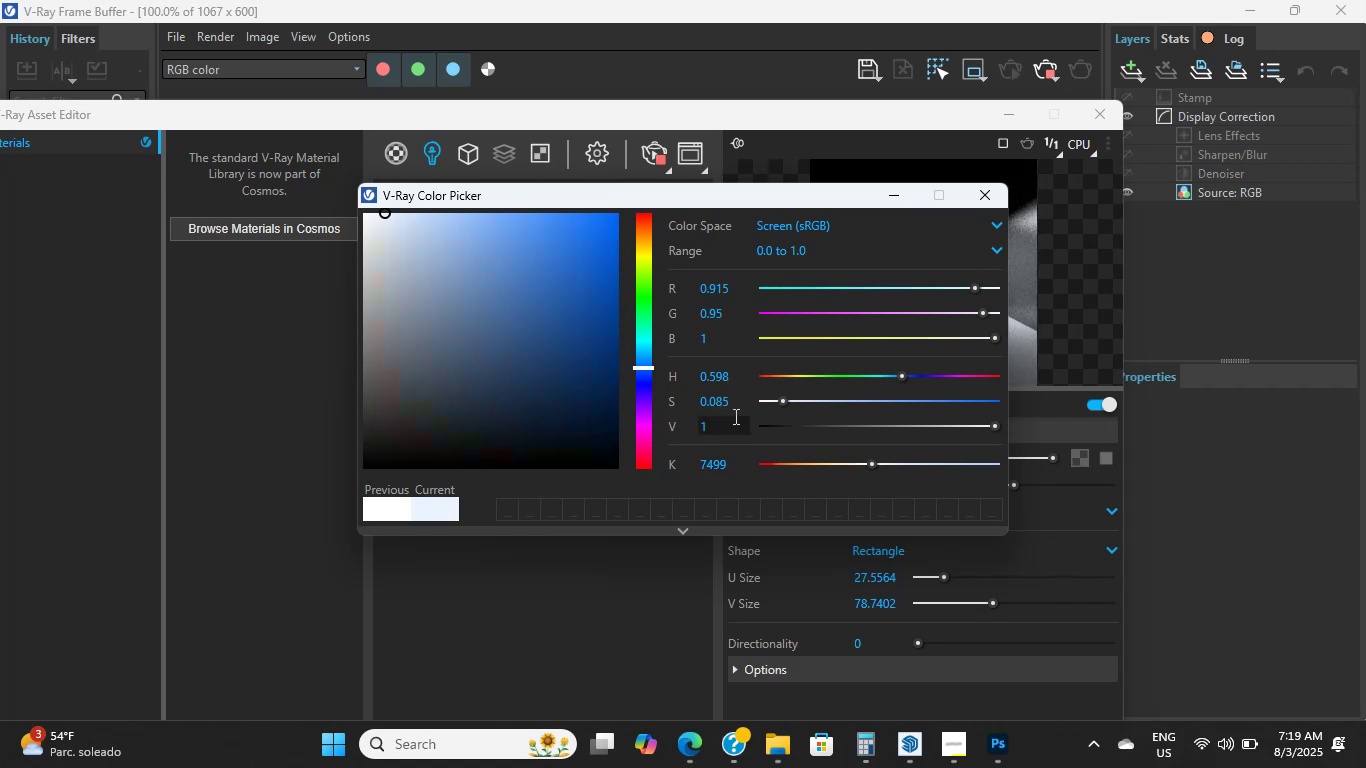 
left_click_drag(start_coordinate=[732, 462], to_coordinate=[639, 481])
 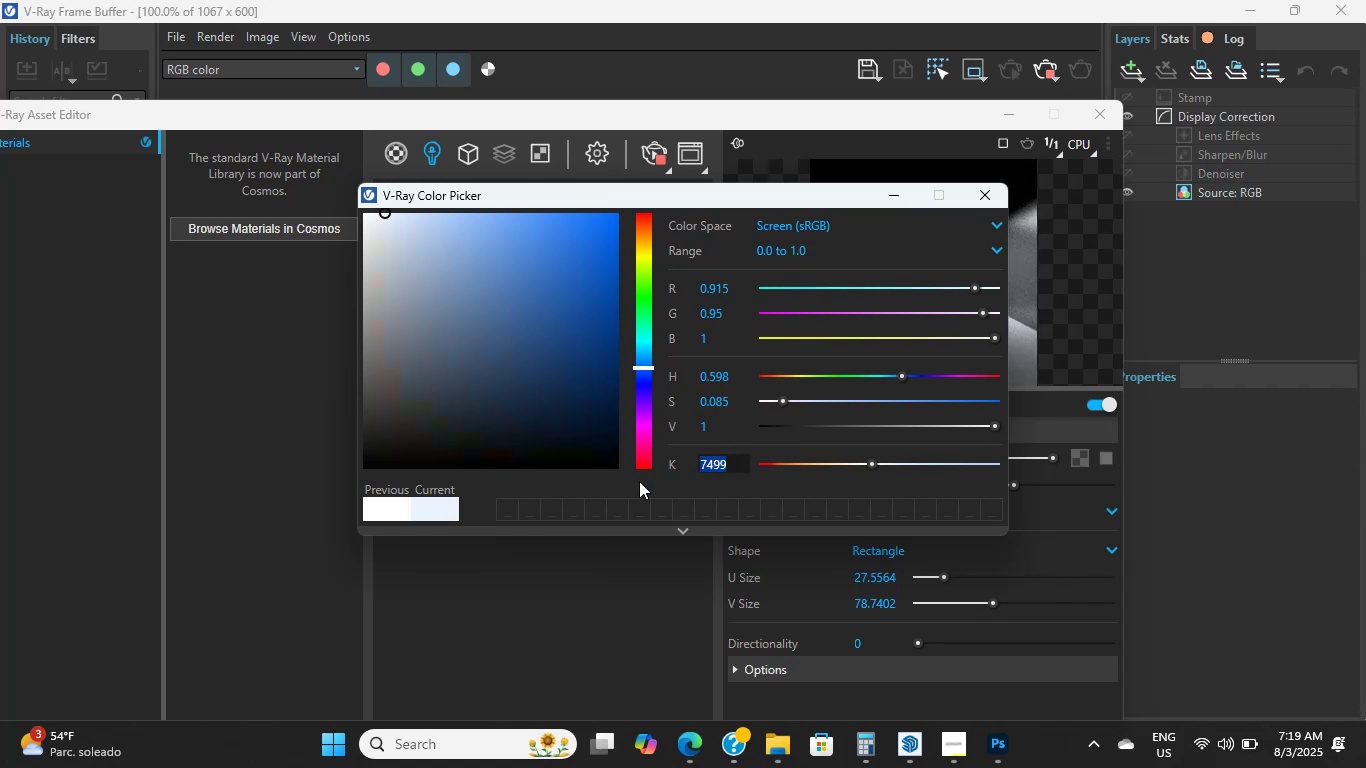 
key(Numpad7)
 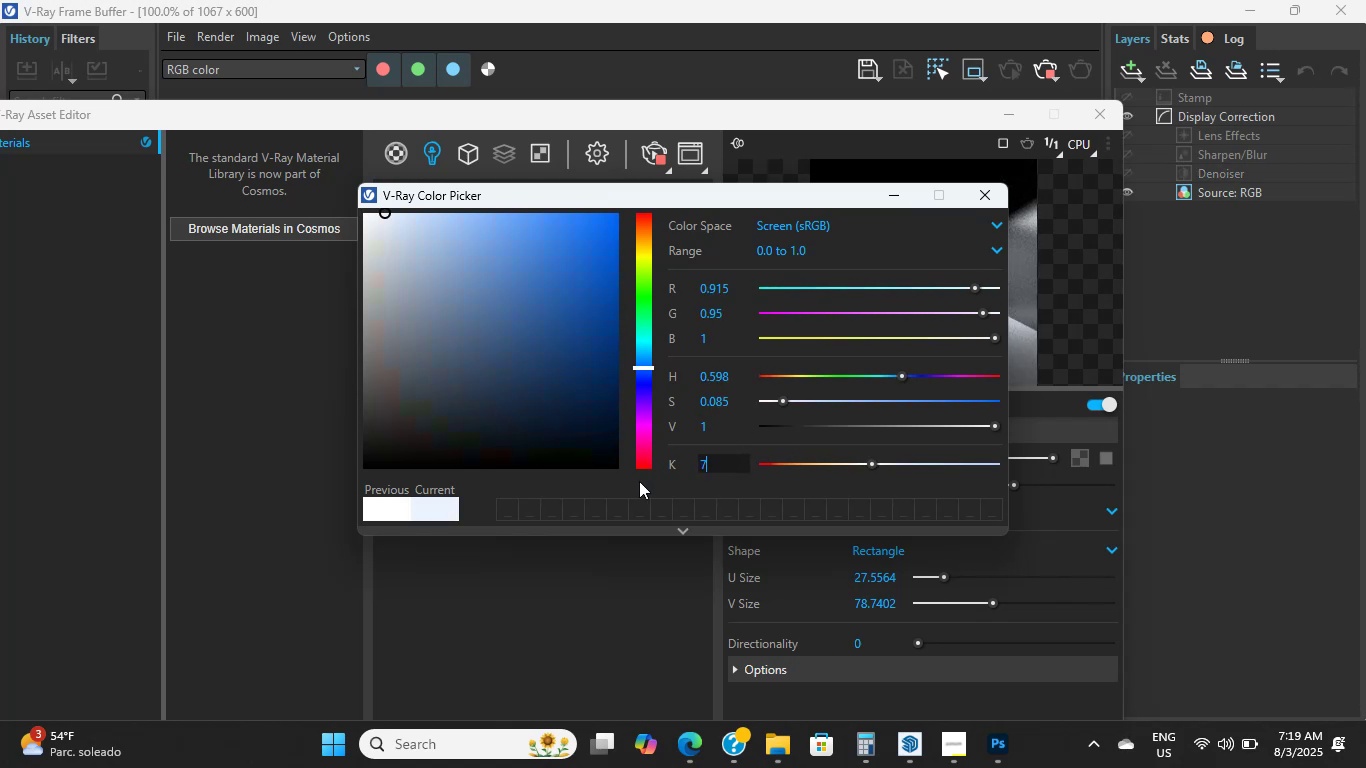 
key(Numpad2)
 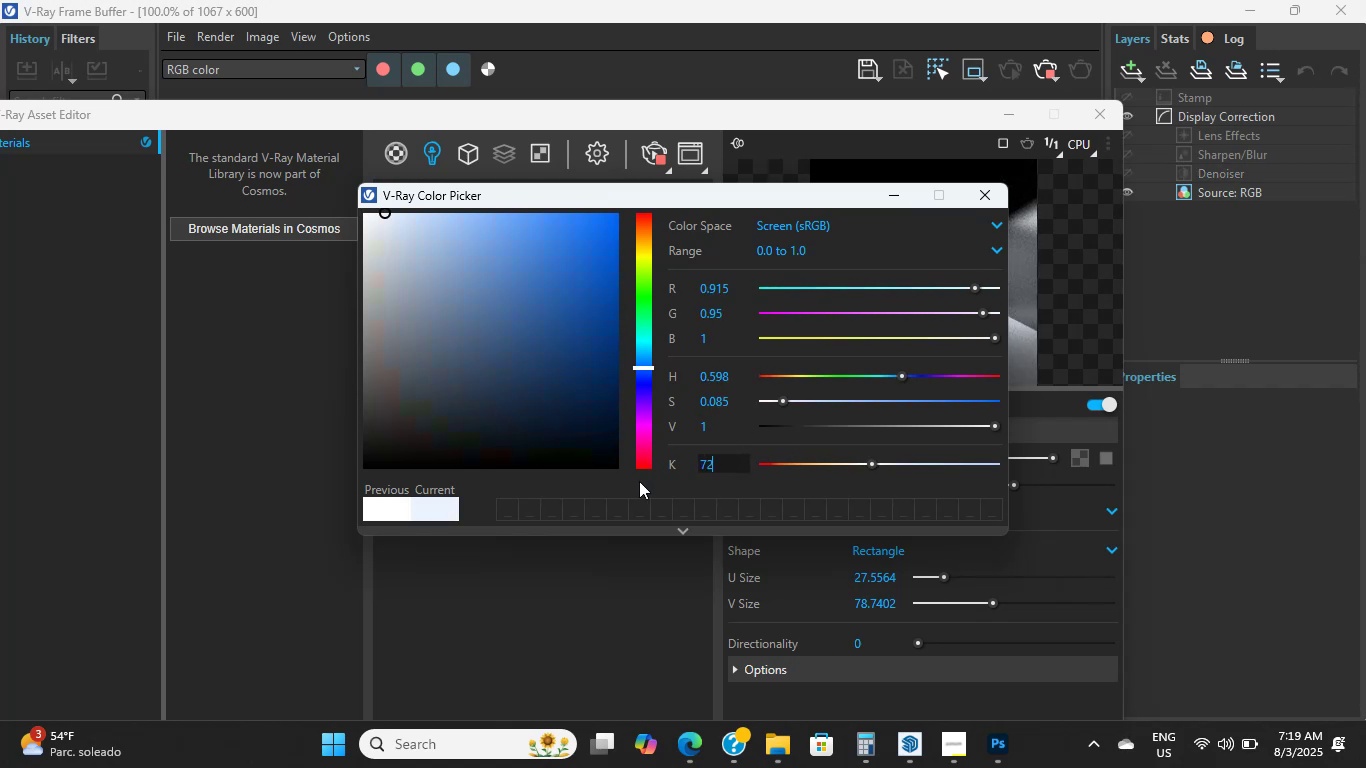 
key(Numpad0)
 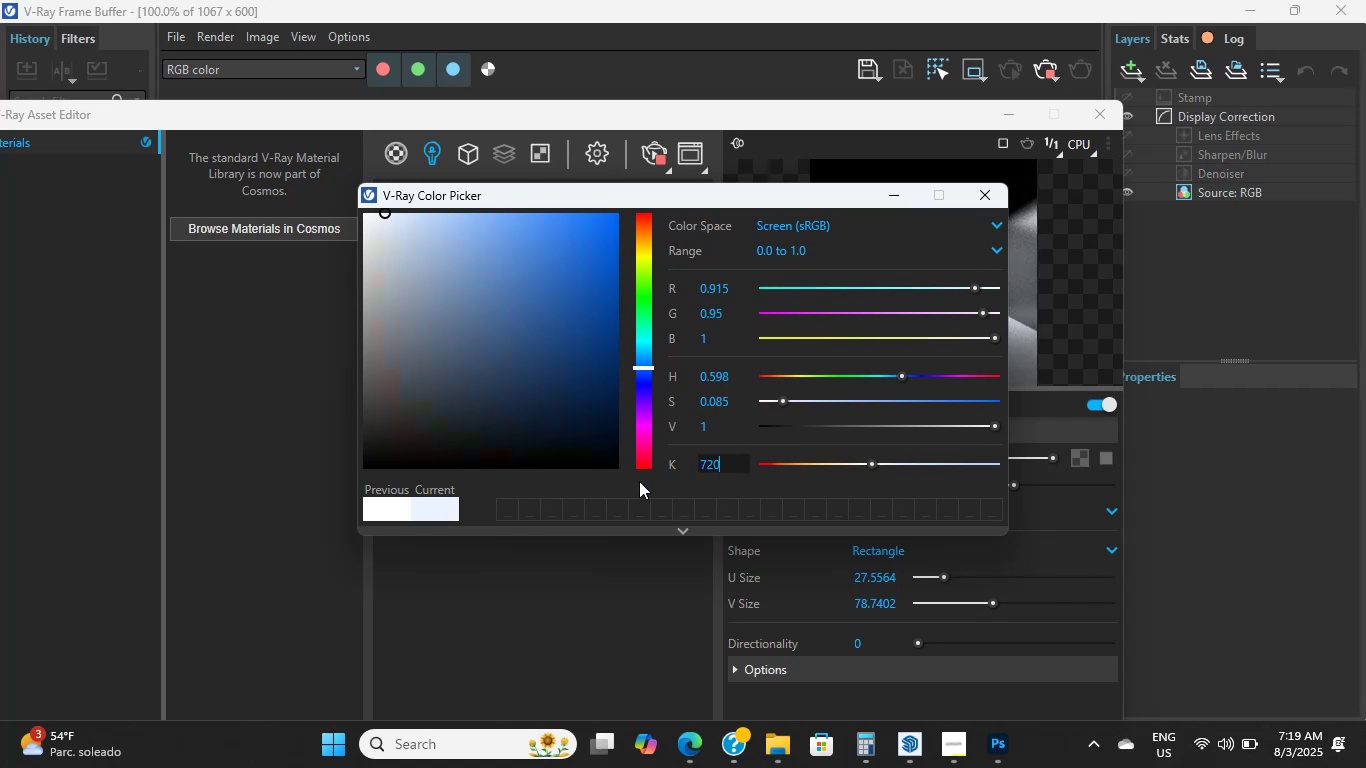 
key(Numpad0)
 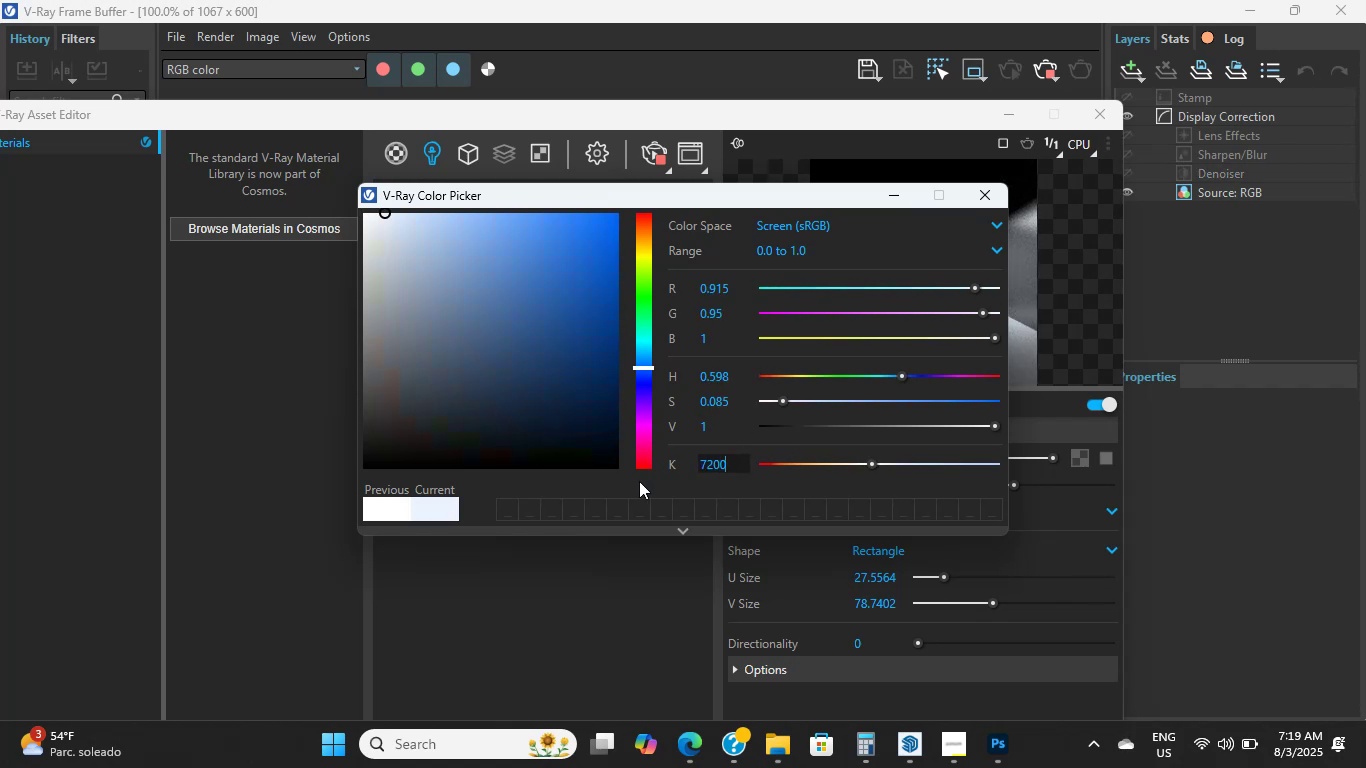 
key(NumpadEnter)
 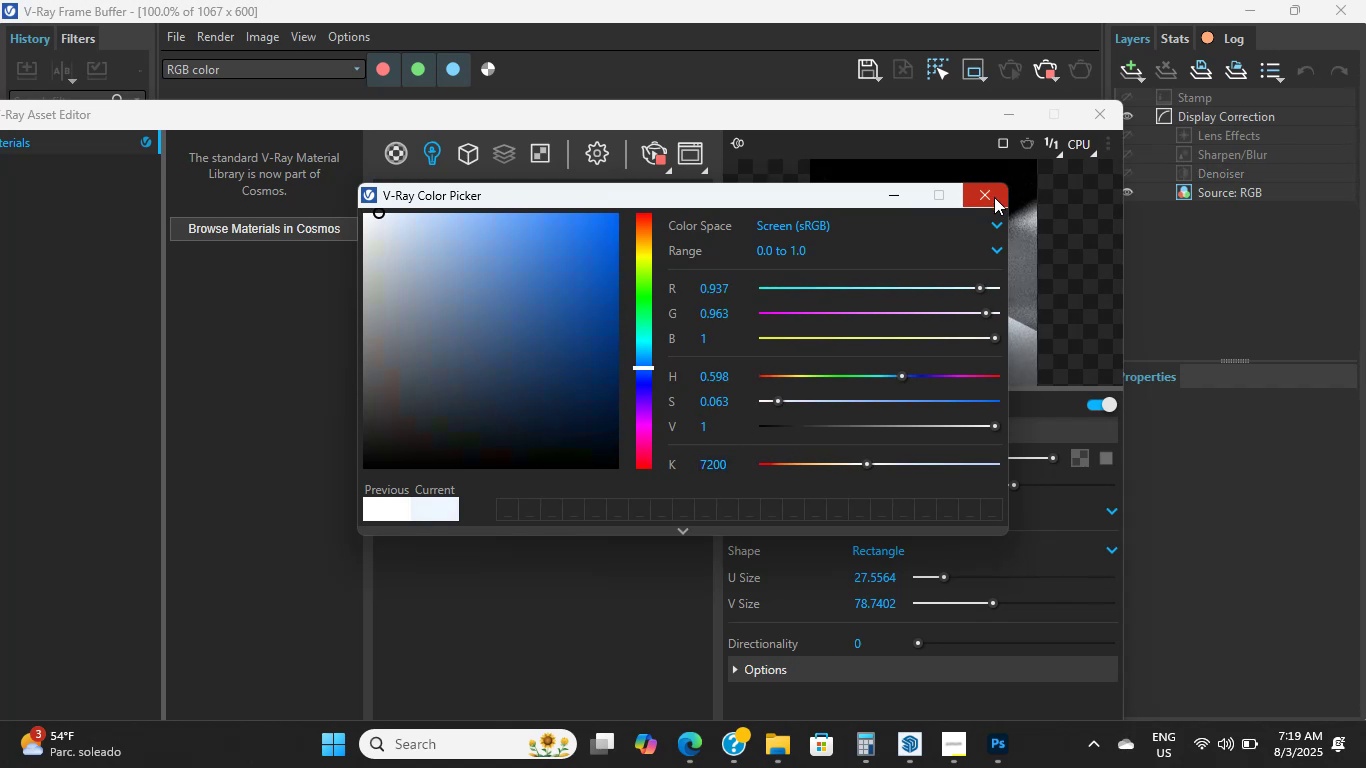 
left_click([994, 198])
 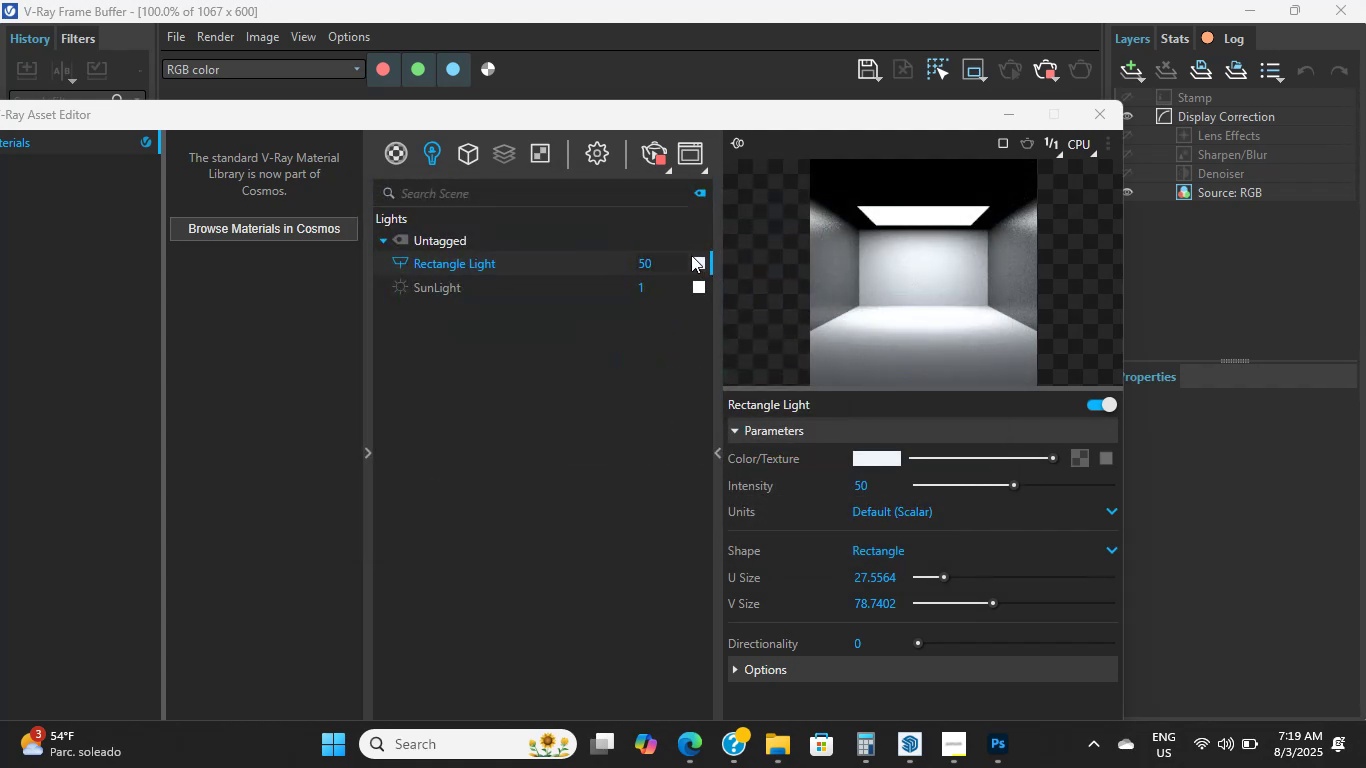 
double_click([693, 256])
 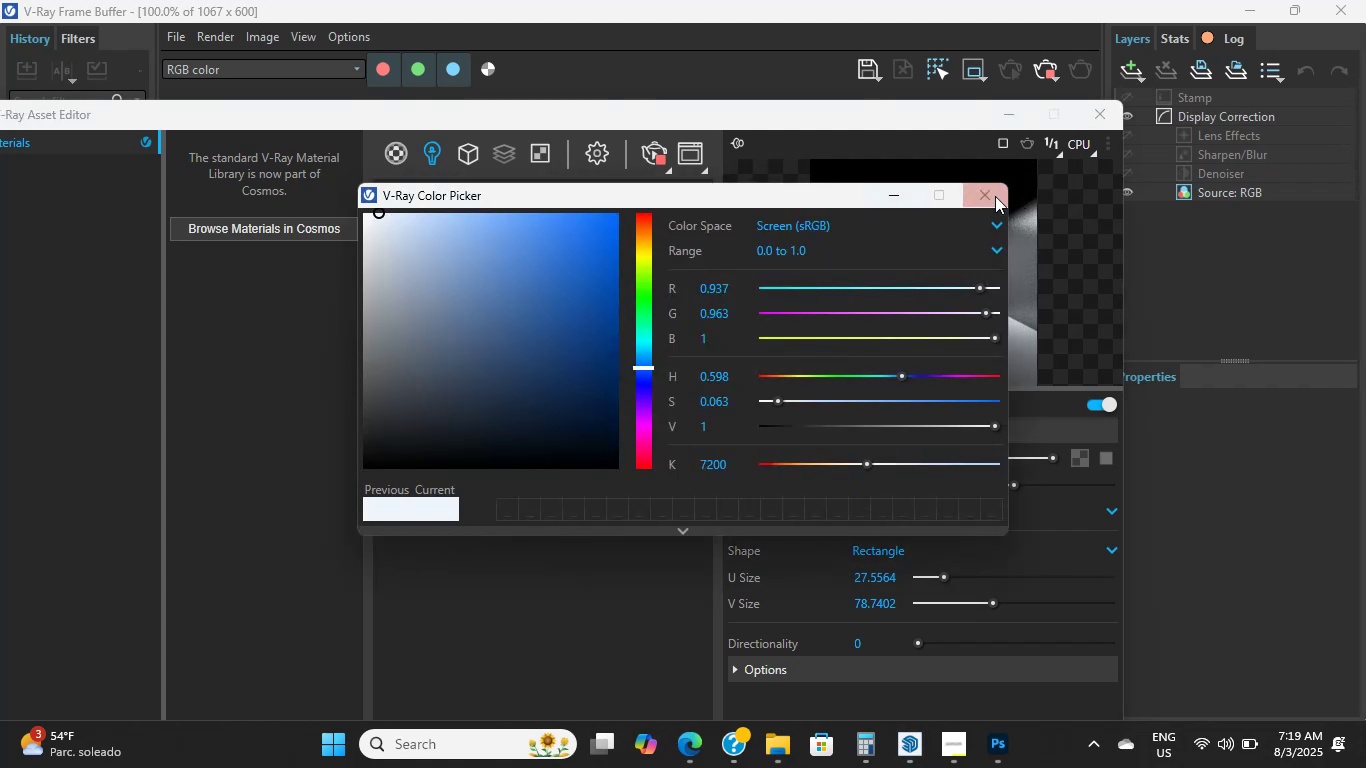 
left_click([987, 196])
 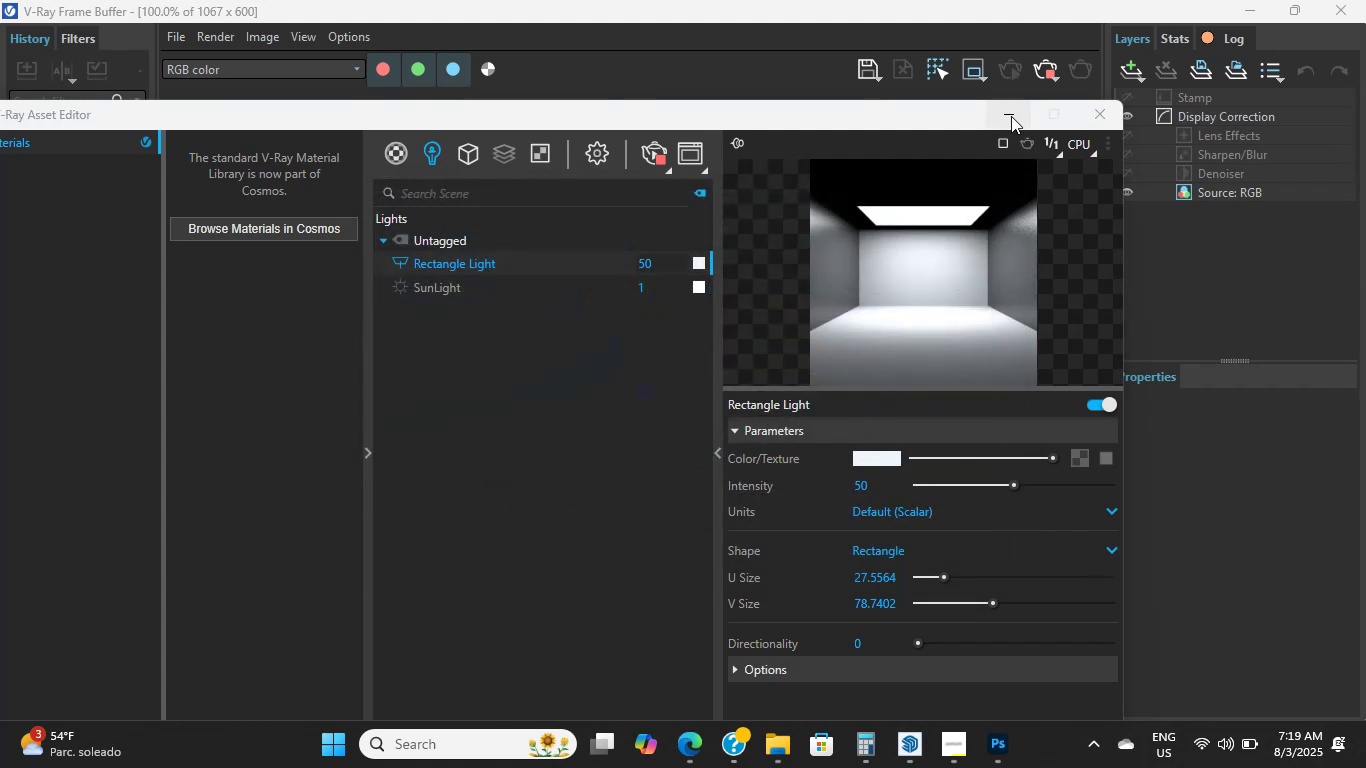 
left_click([1010, 108])
 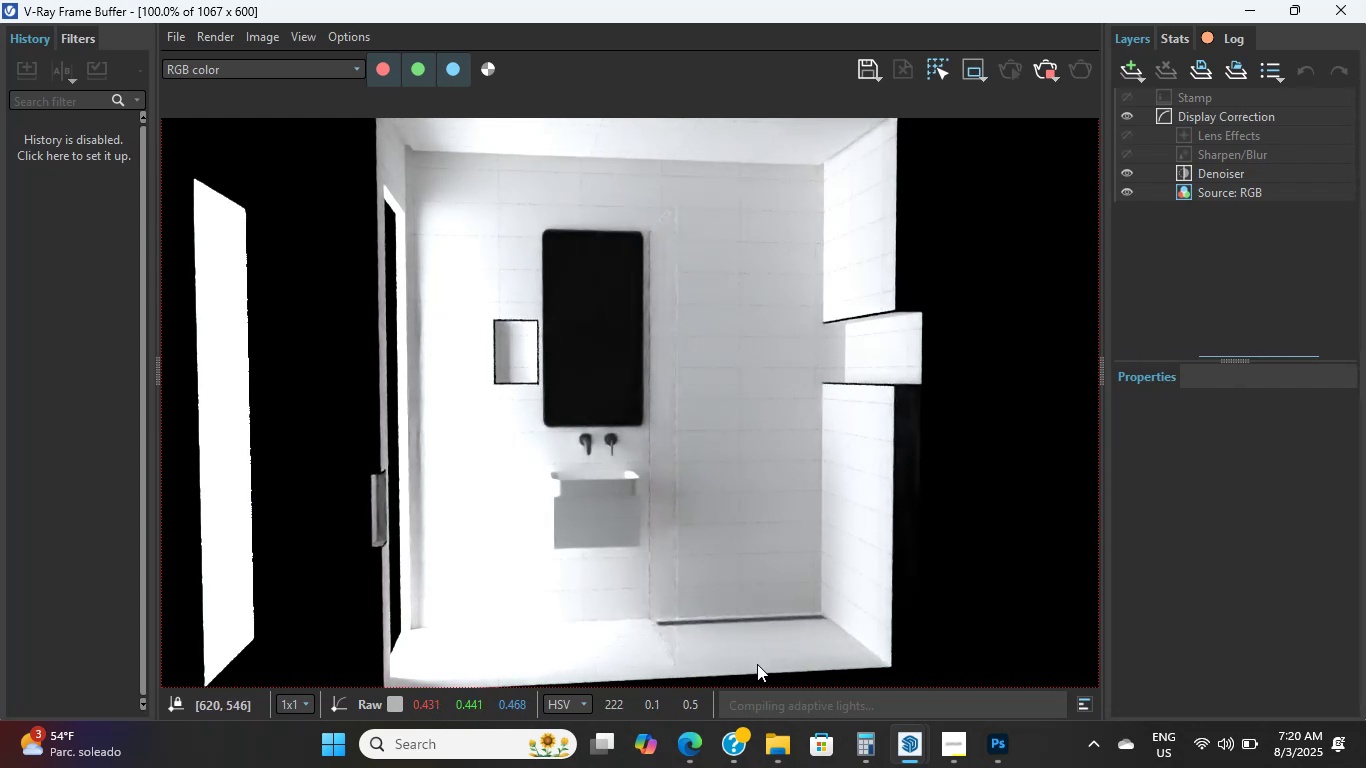 
wait(15.6)
 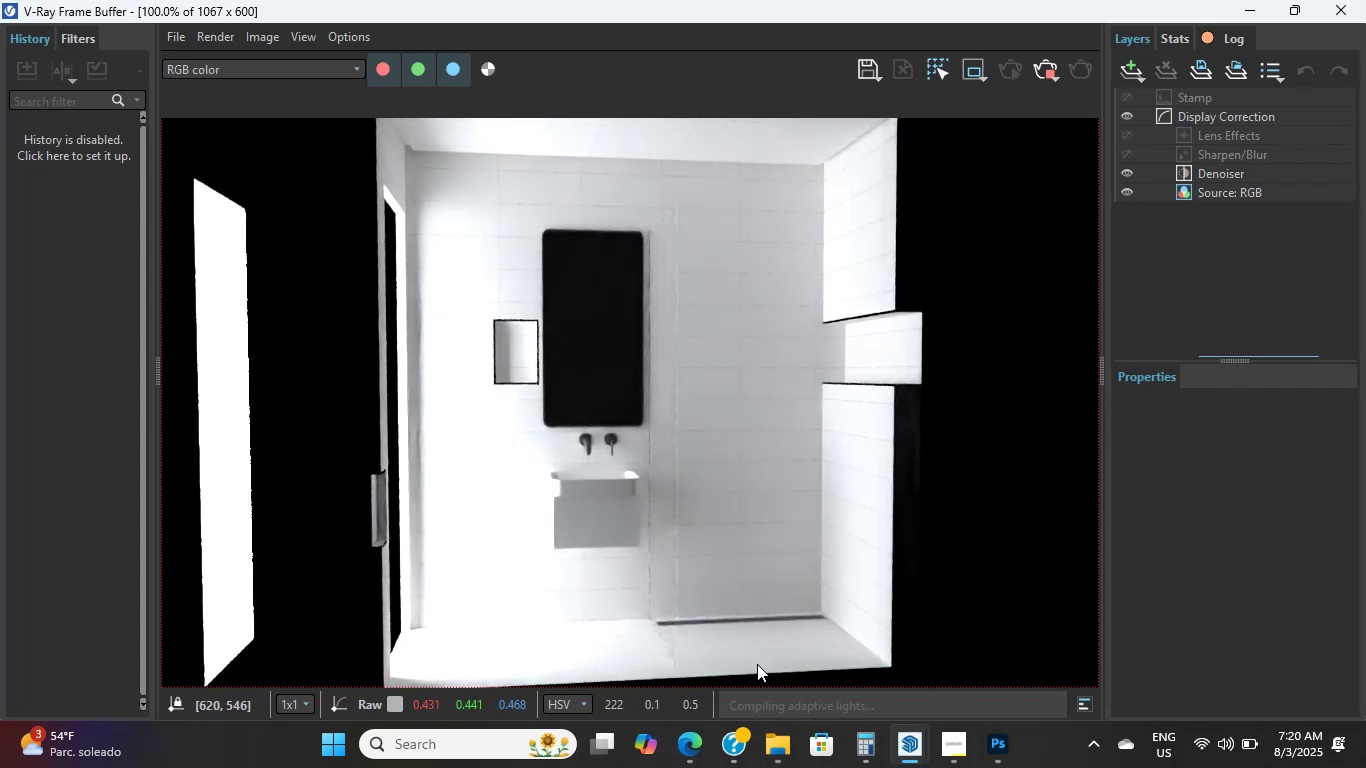 
left_click([936, 744])
 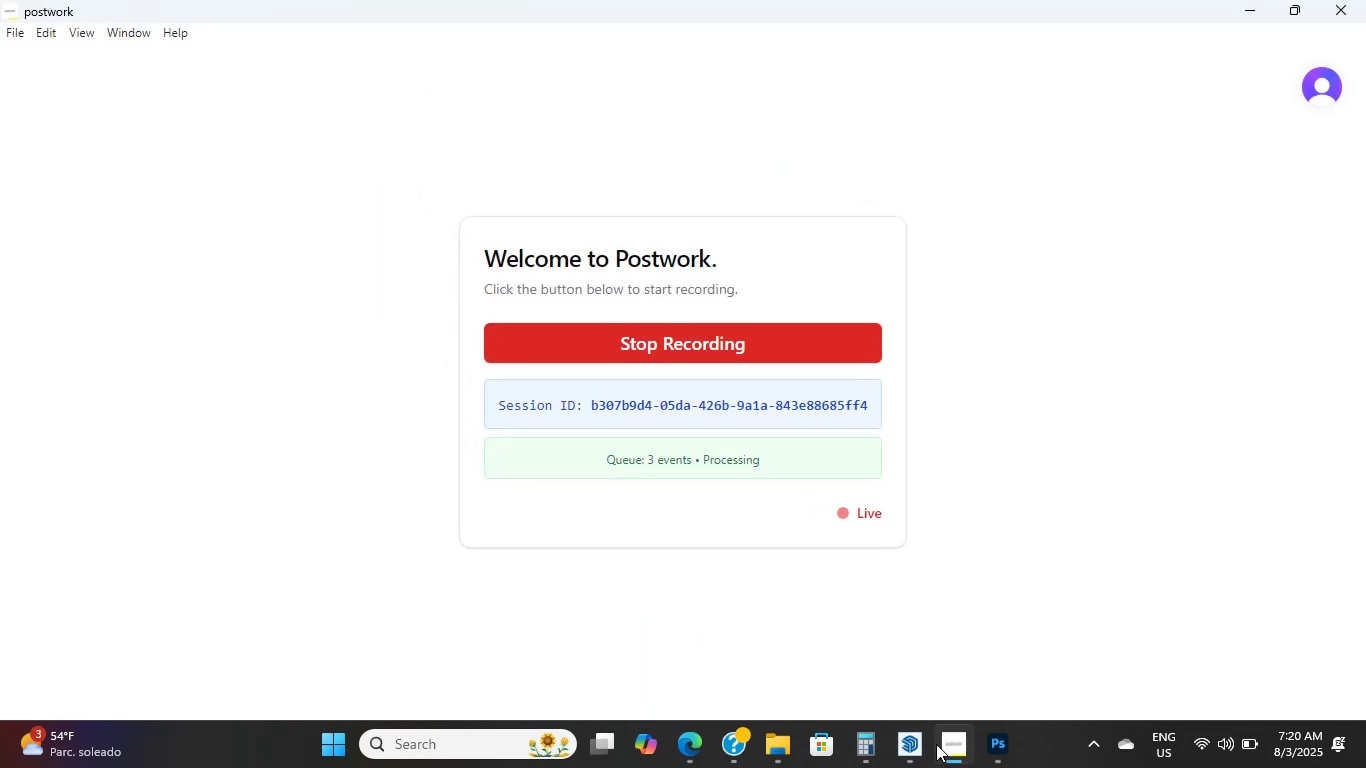 
left_click([936, 744])
 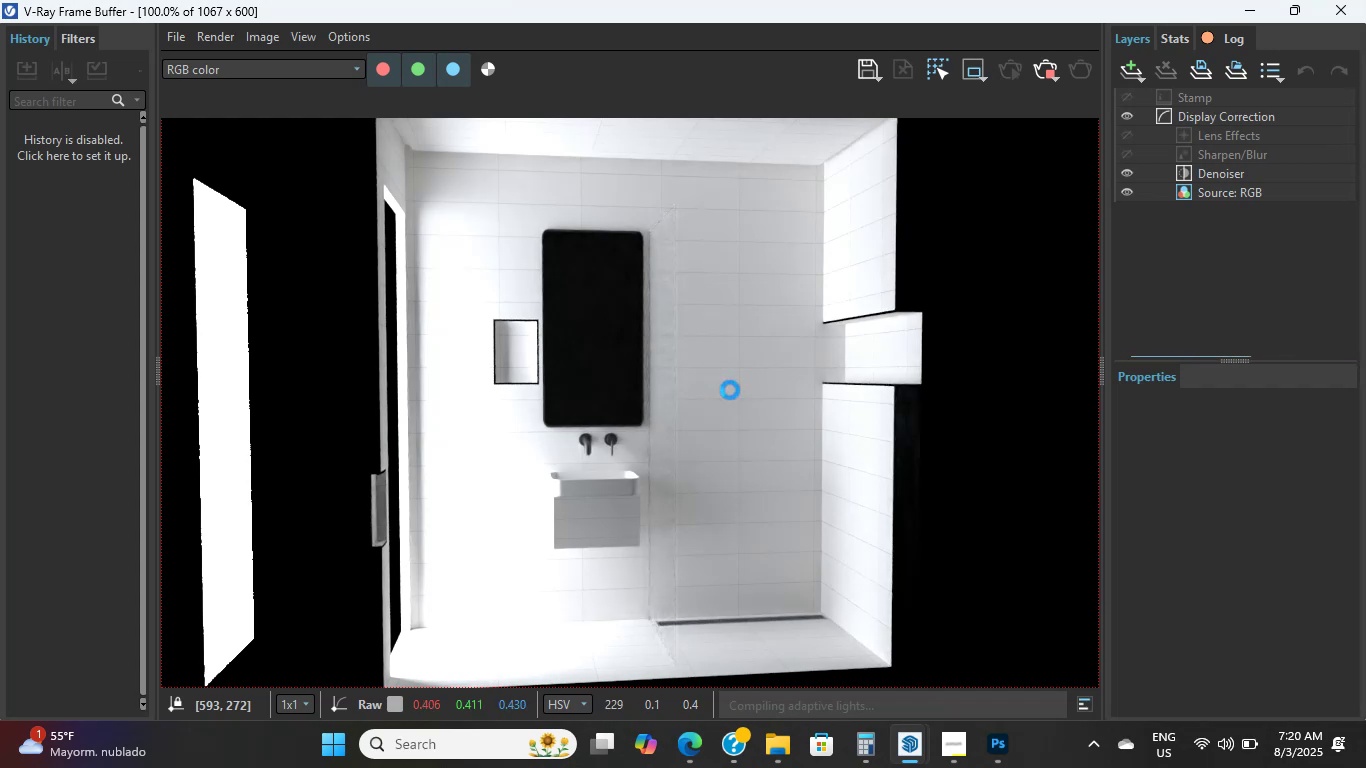 
wait(26.71)
 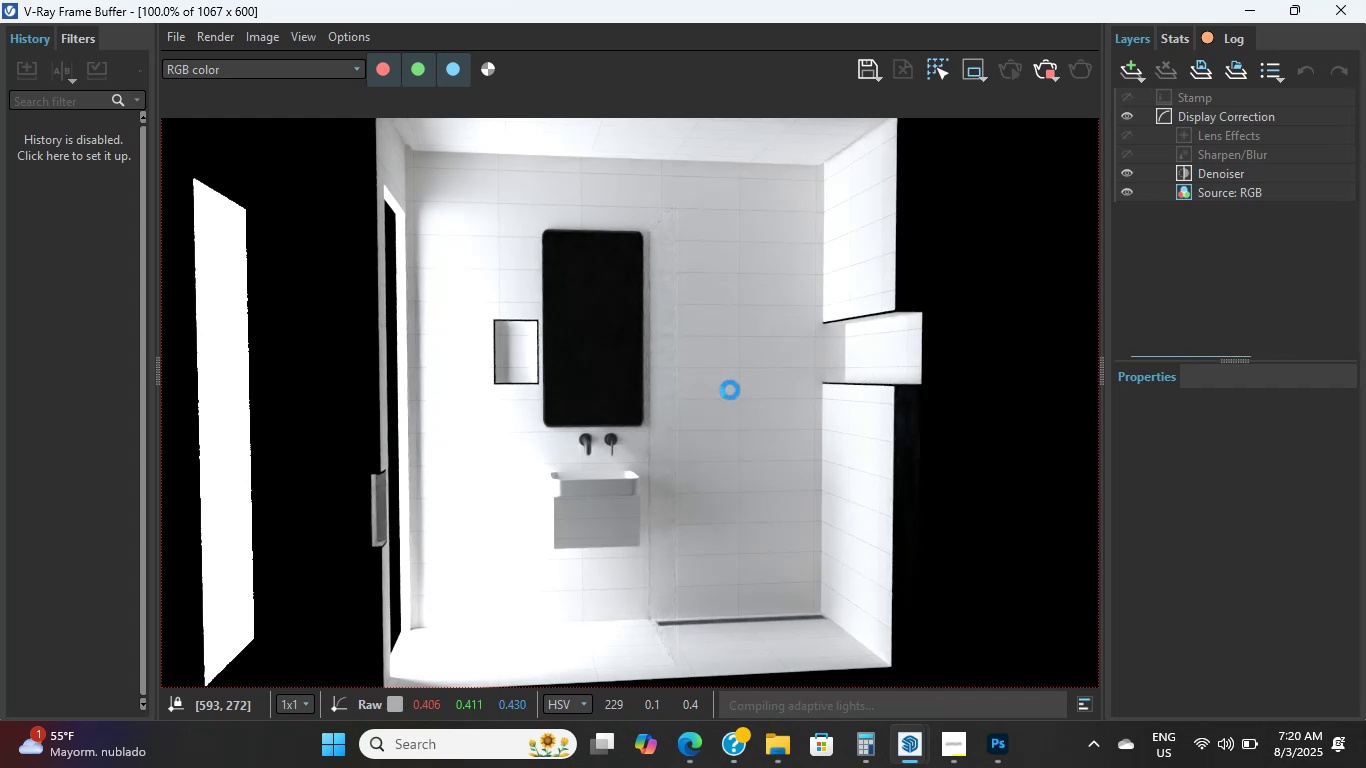 
left_click([1124, 77])
 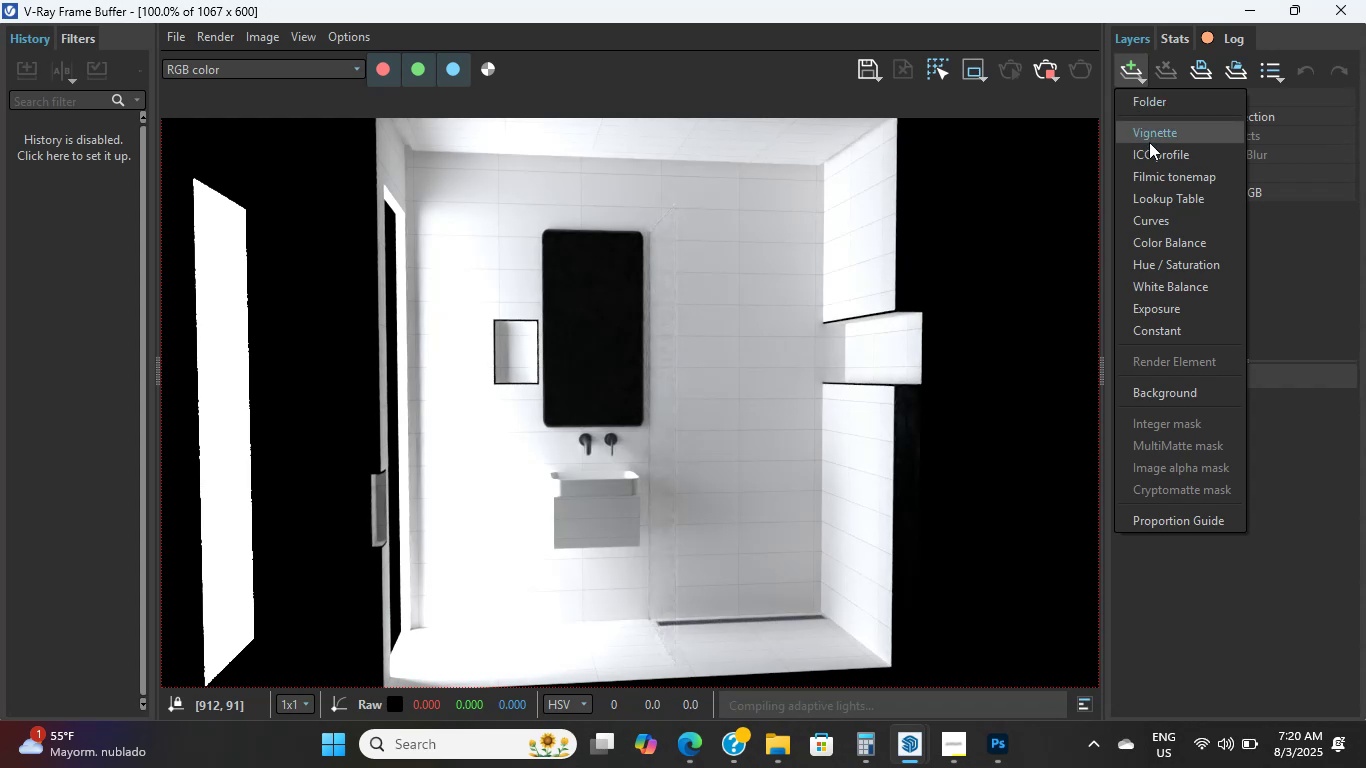 
left_click([1158, 311])
 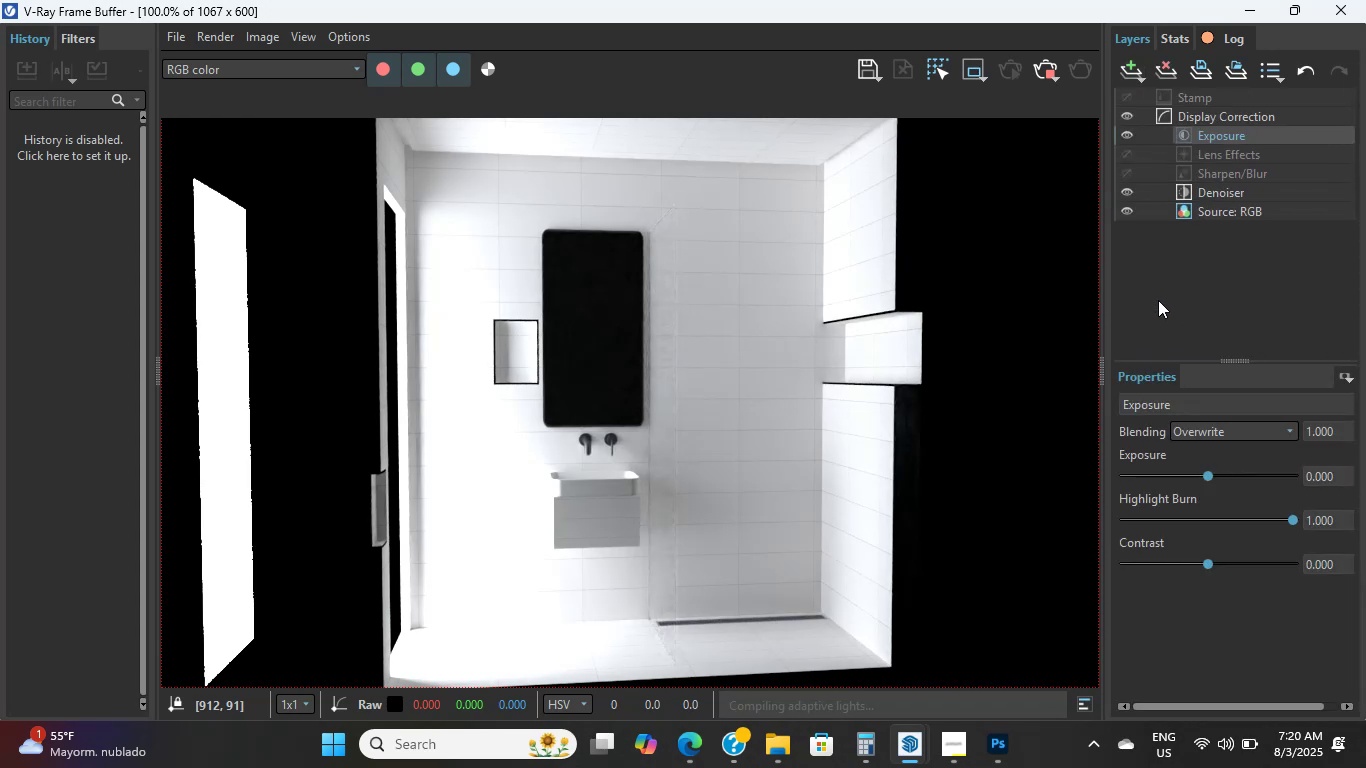 
wait(9.0)
 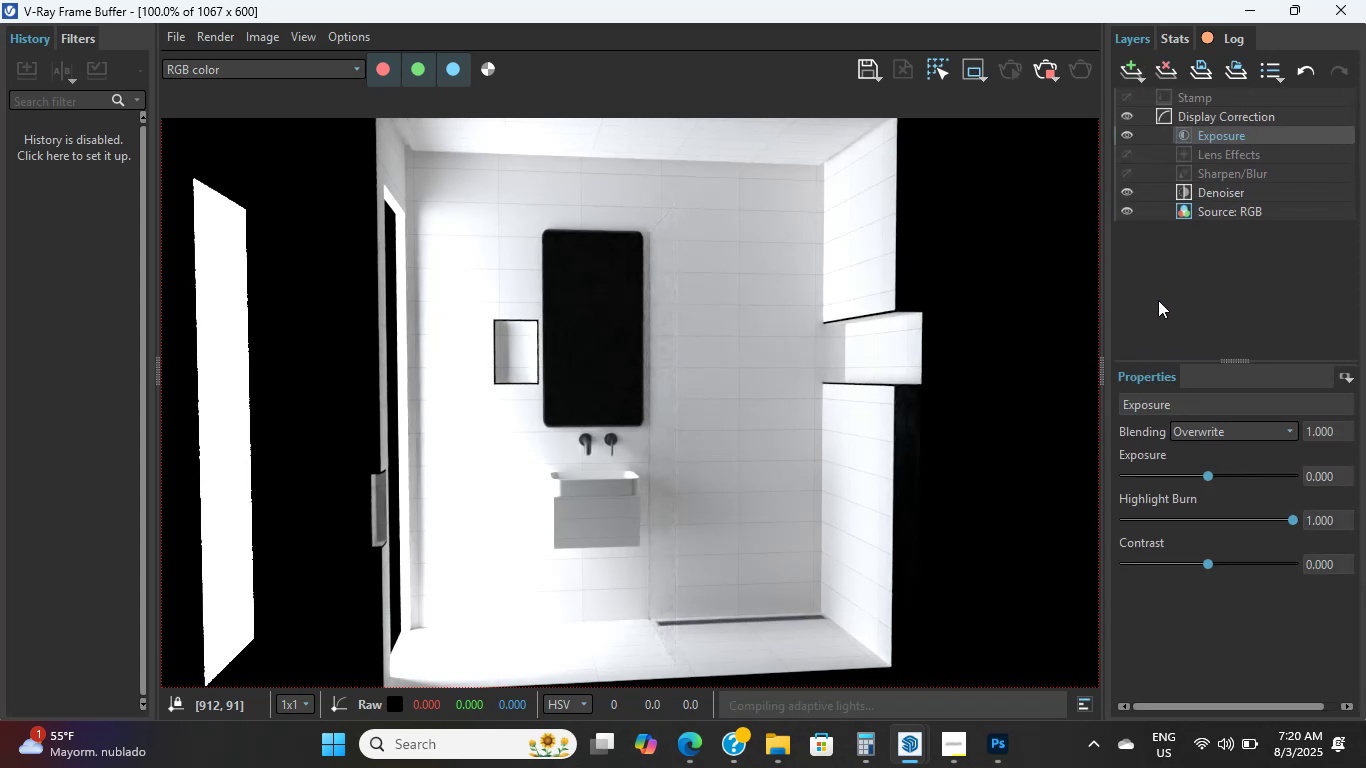 
left_click_drag(start_coordinate=[1340, 527], to_coordinate=[1304, 527])
 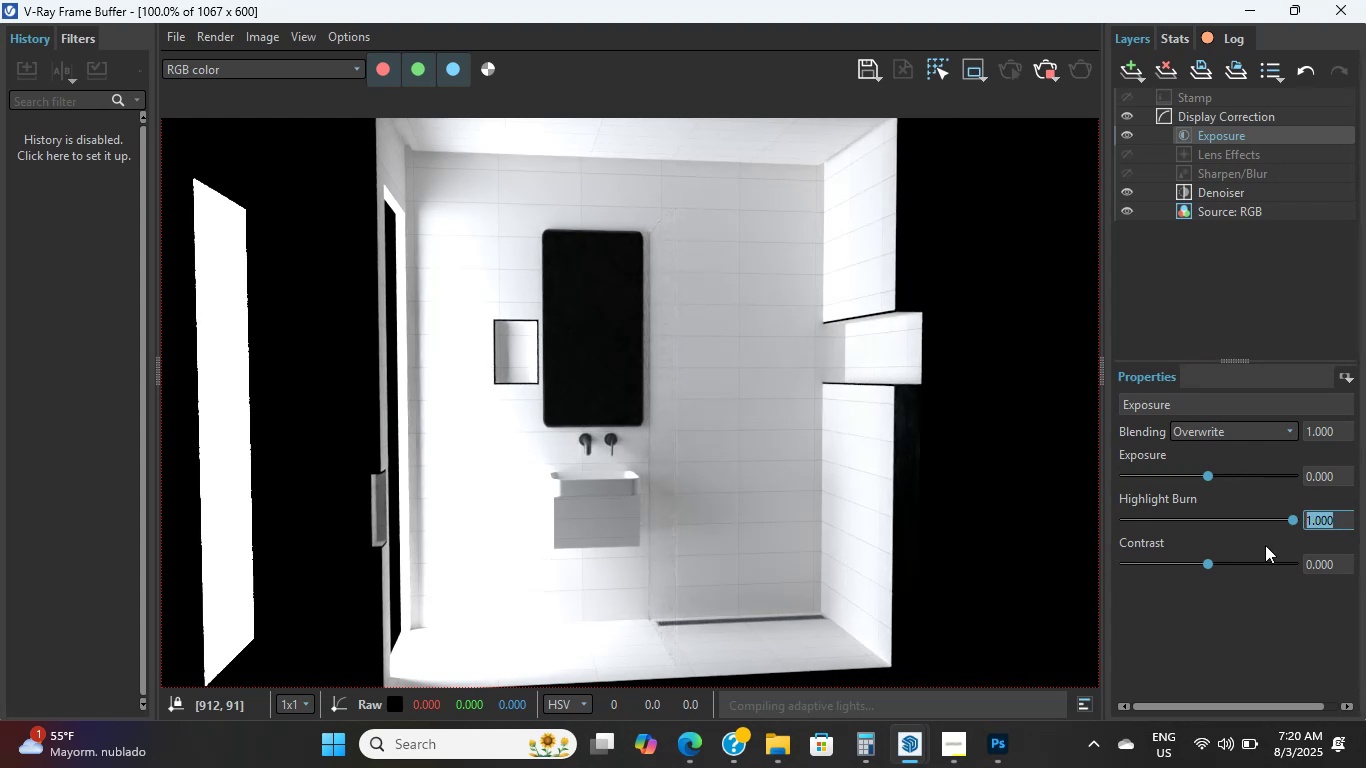 
key(Numpad0)
 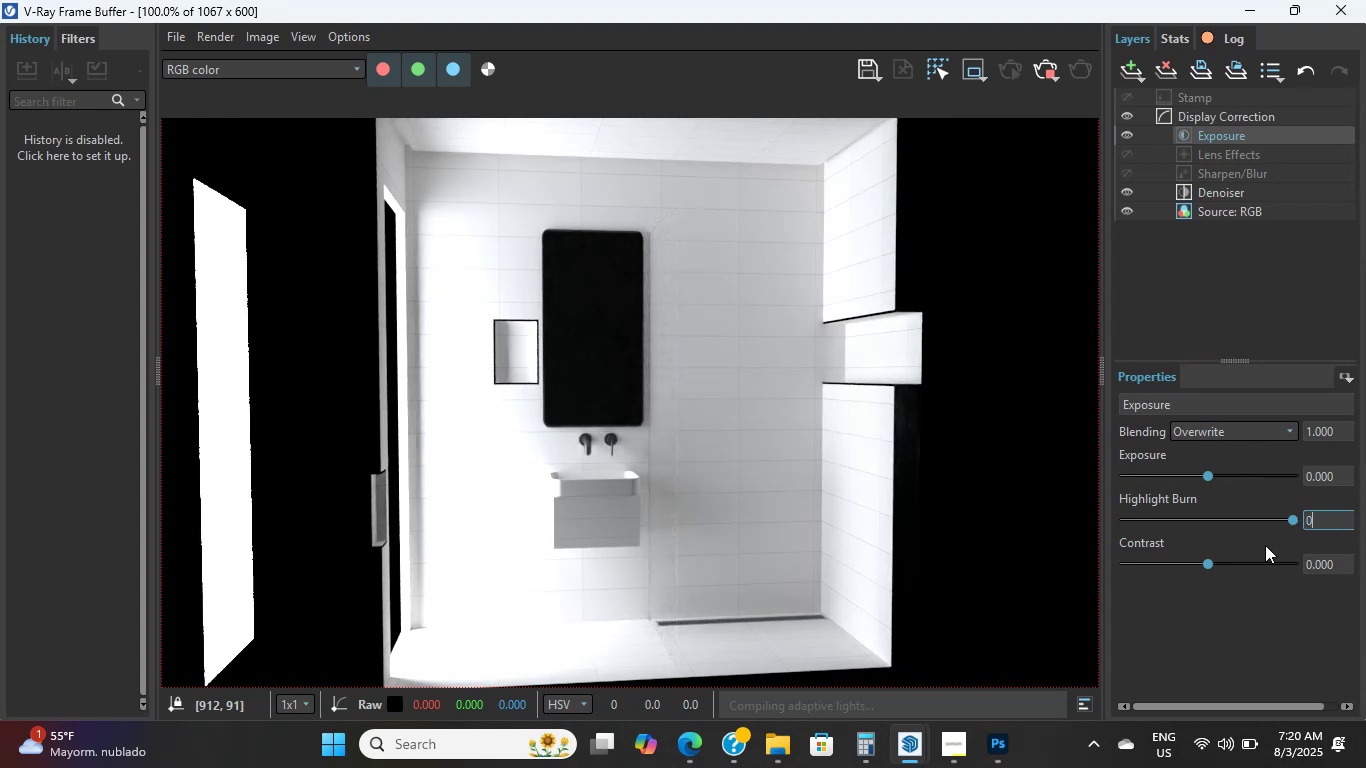 
key(NumpadDecimal)
 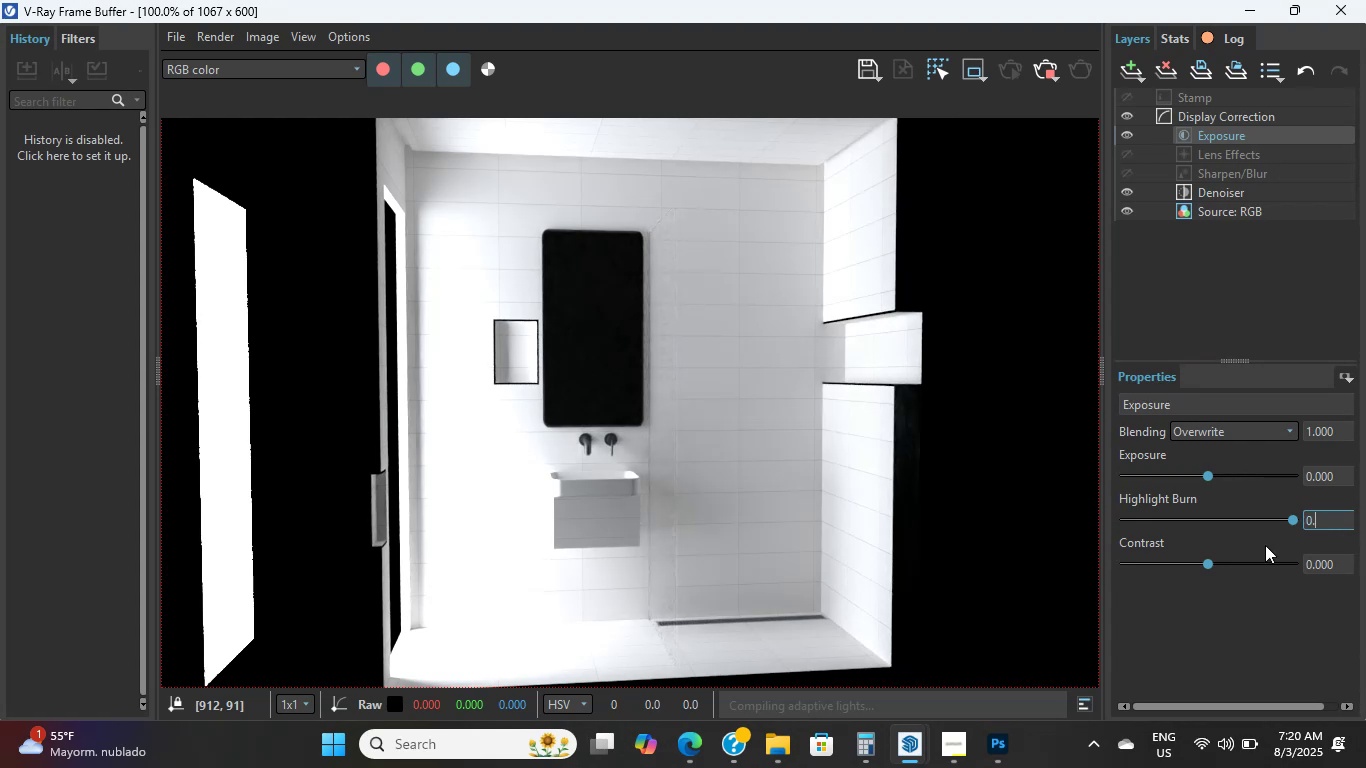 
key(Numpad1)
 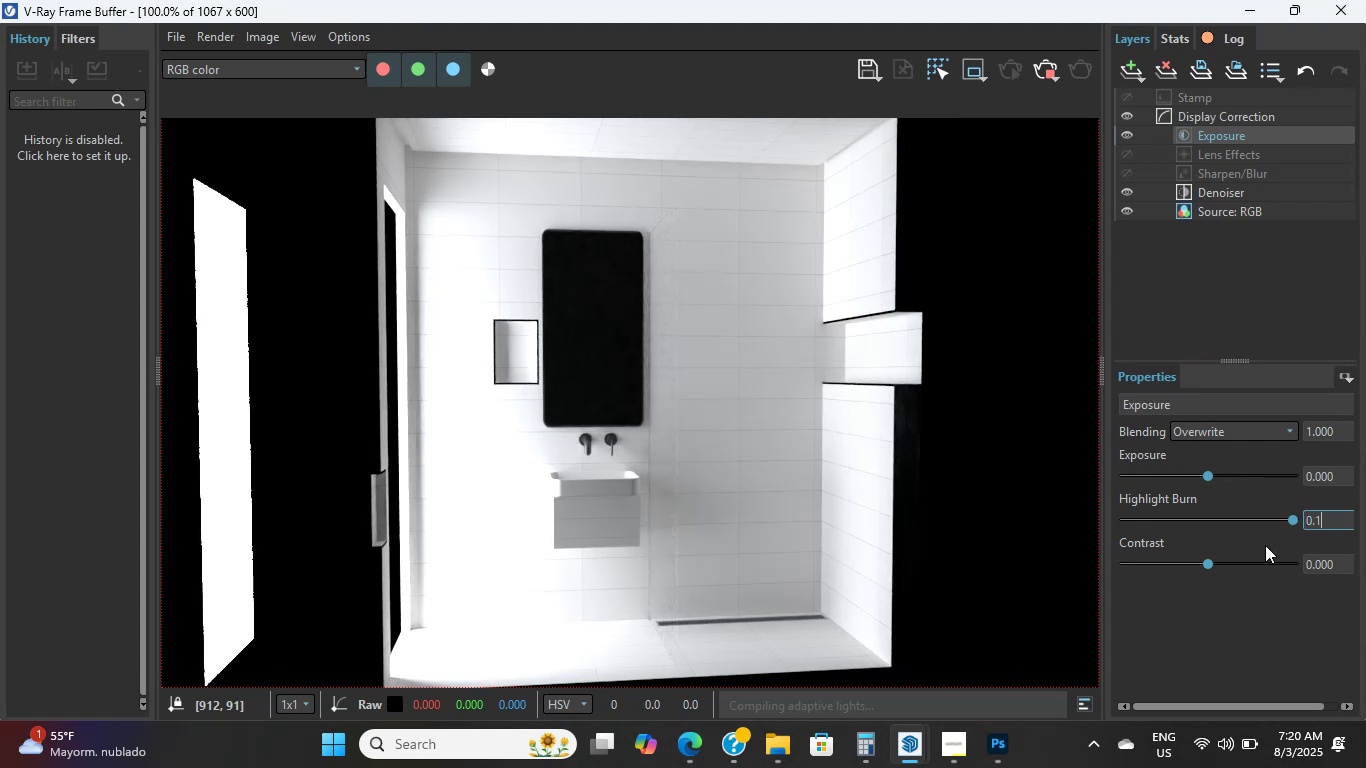 
key(NumpadEnter)
 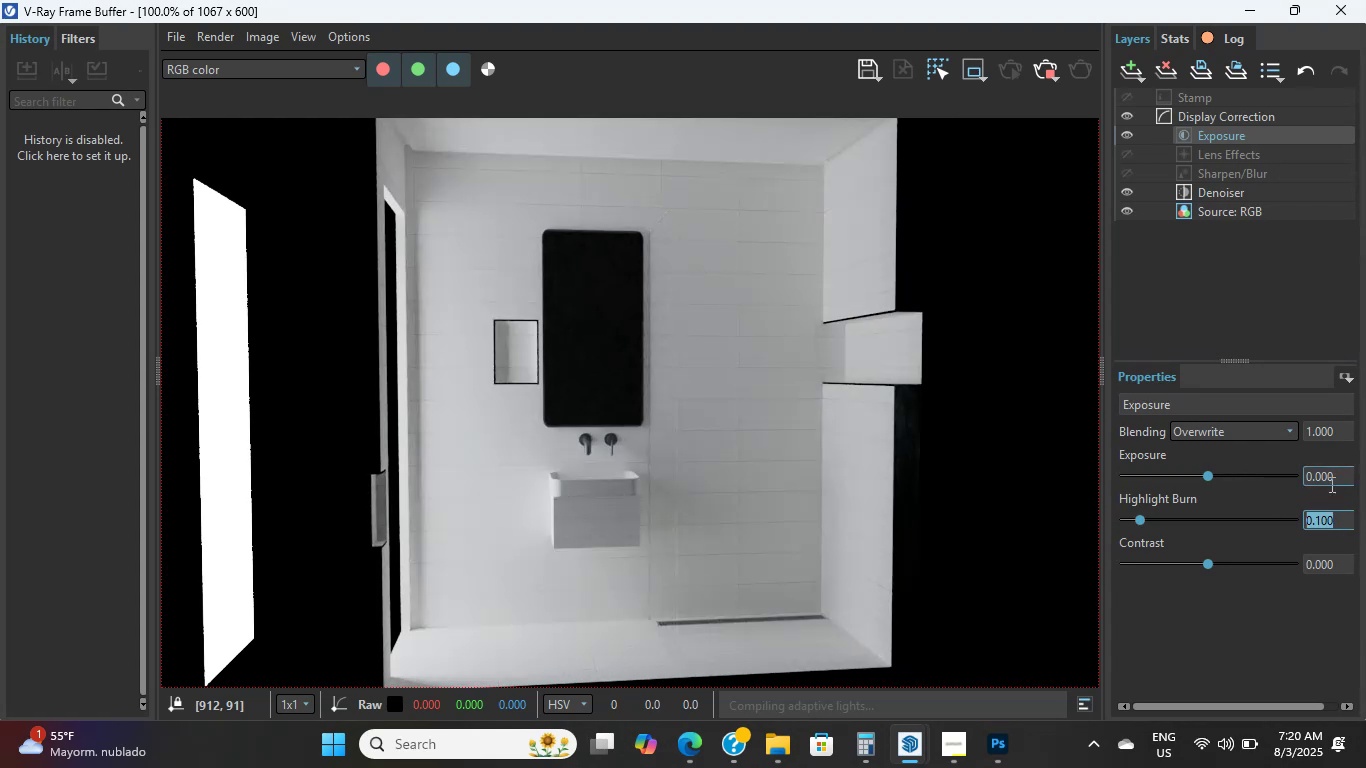 
wait(5.34)
 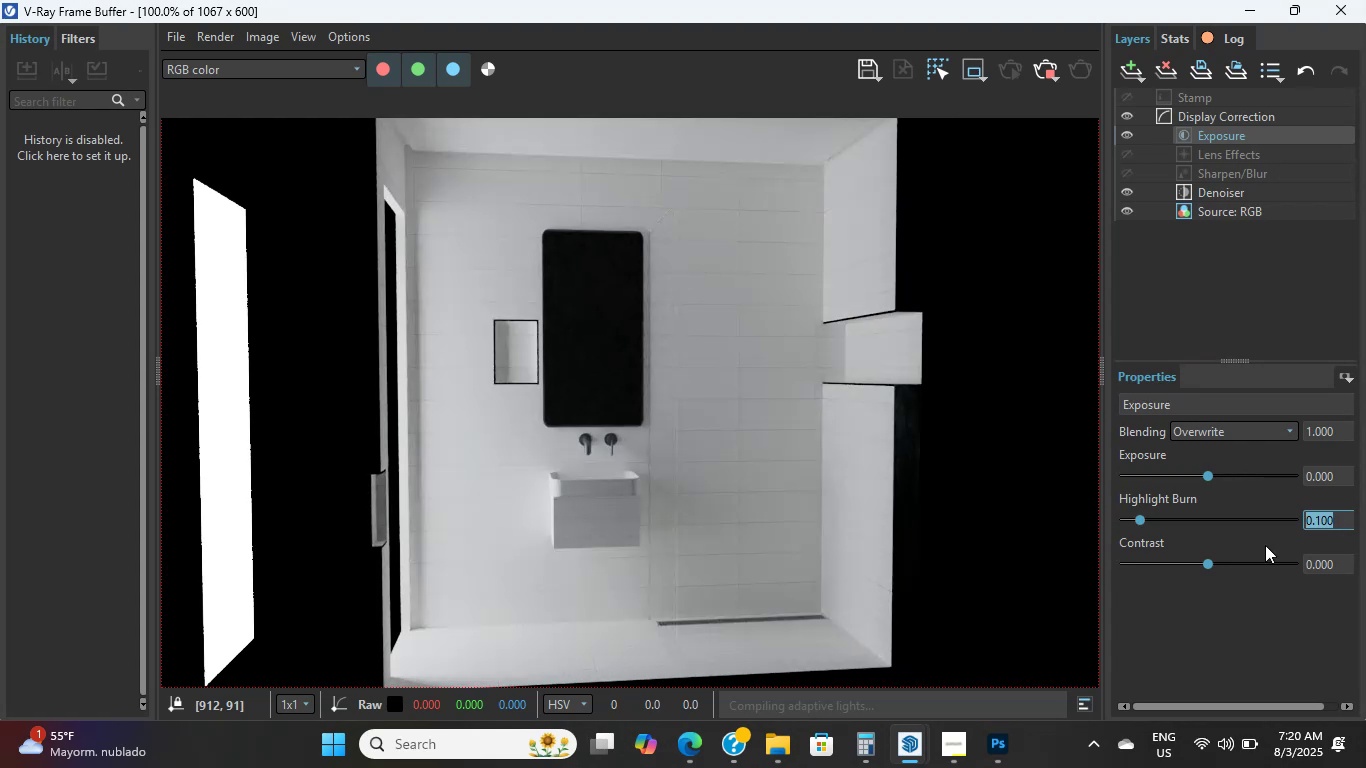 
left_click([1330, 471])
 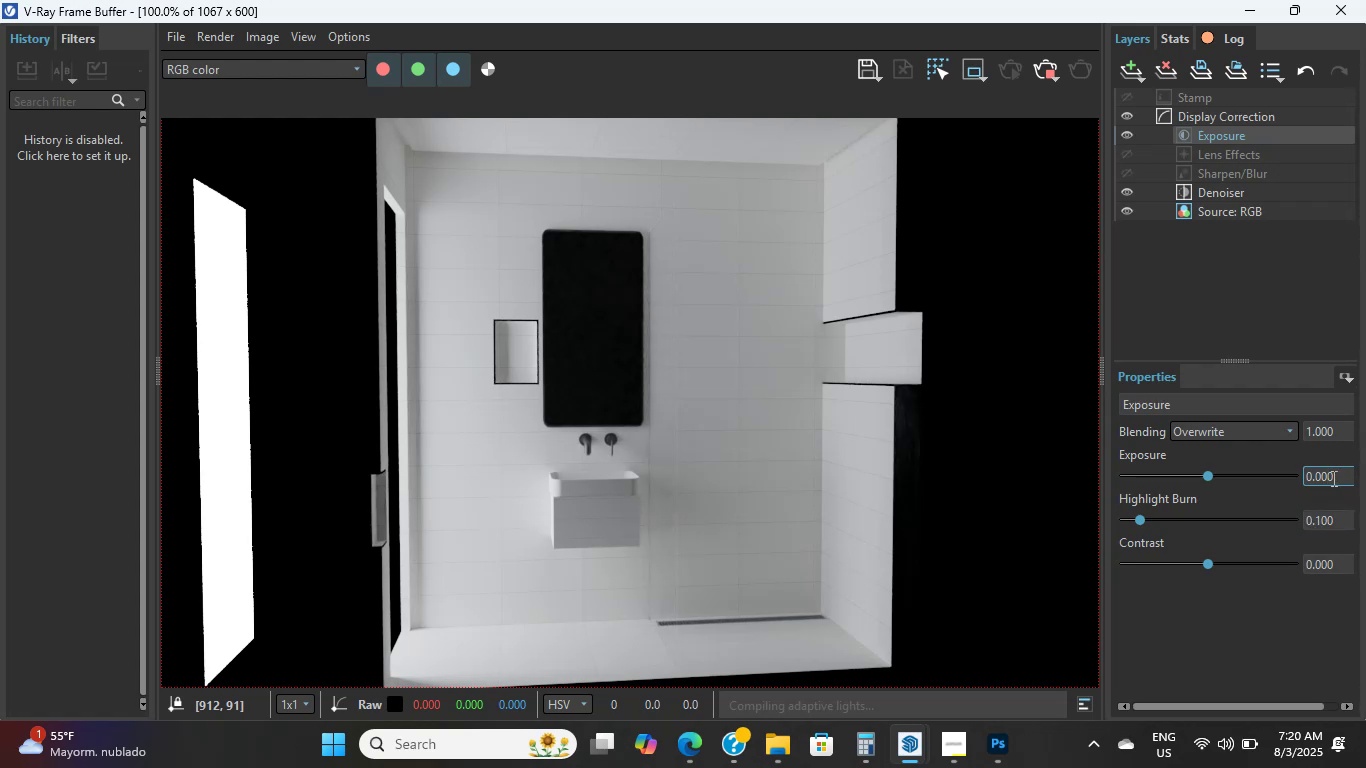 
left_click_drag(start_coordinate=[1336, 477], to_coordinate=[1270, 488])
 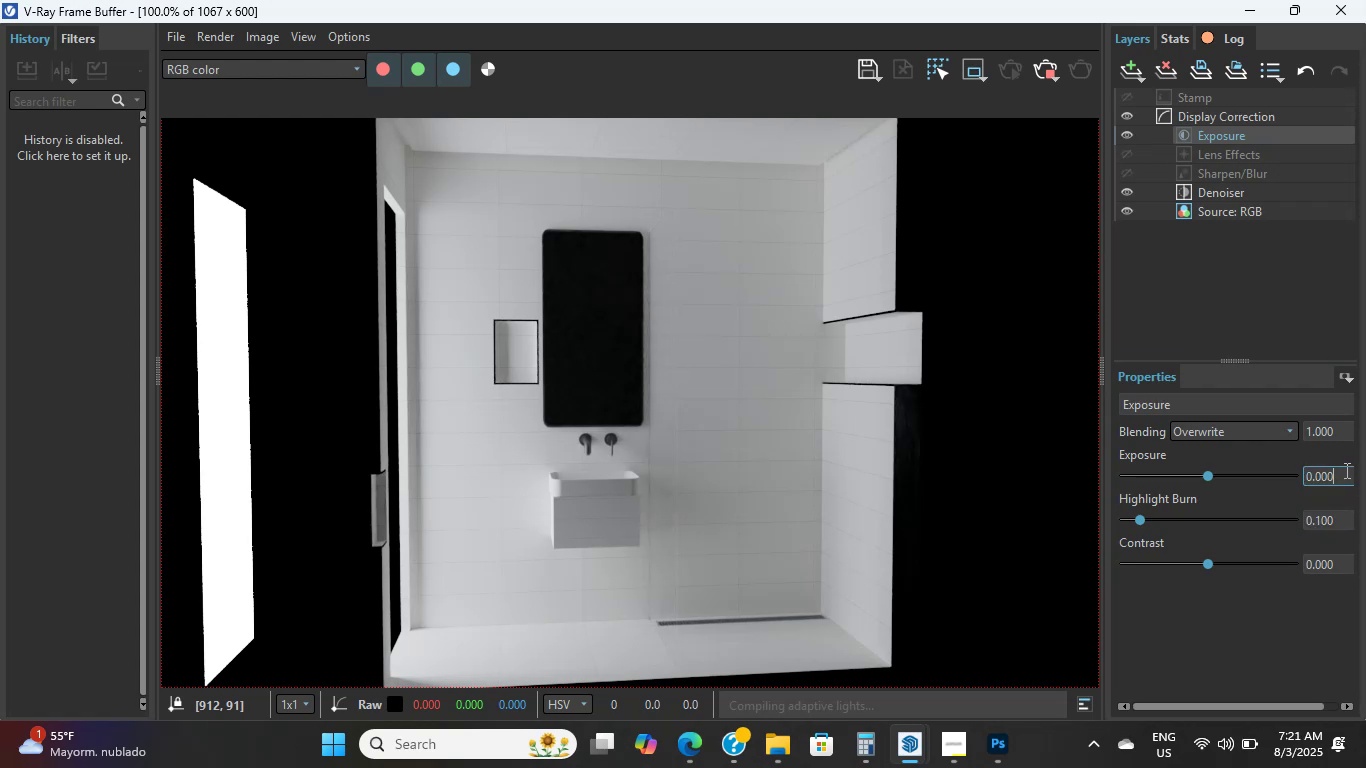 
left_click([1345, 470])
 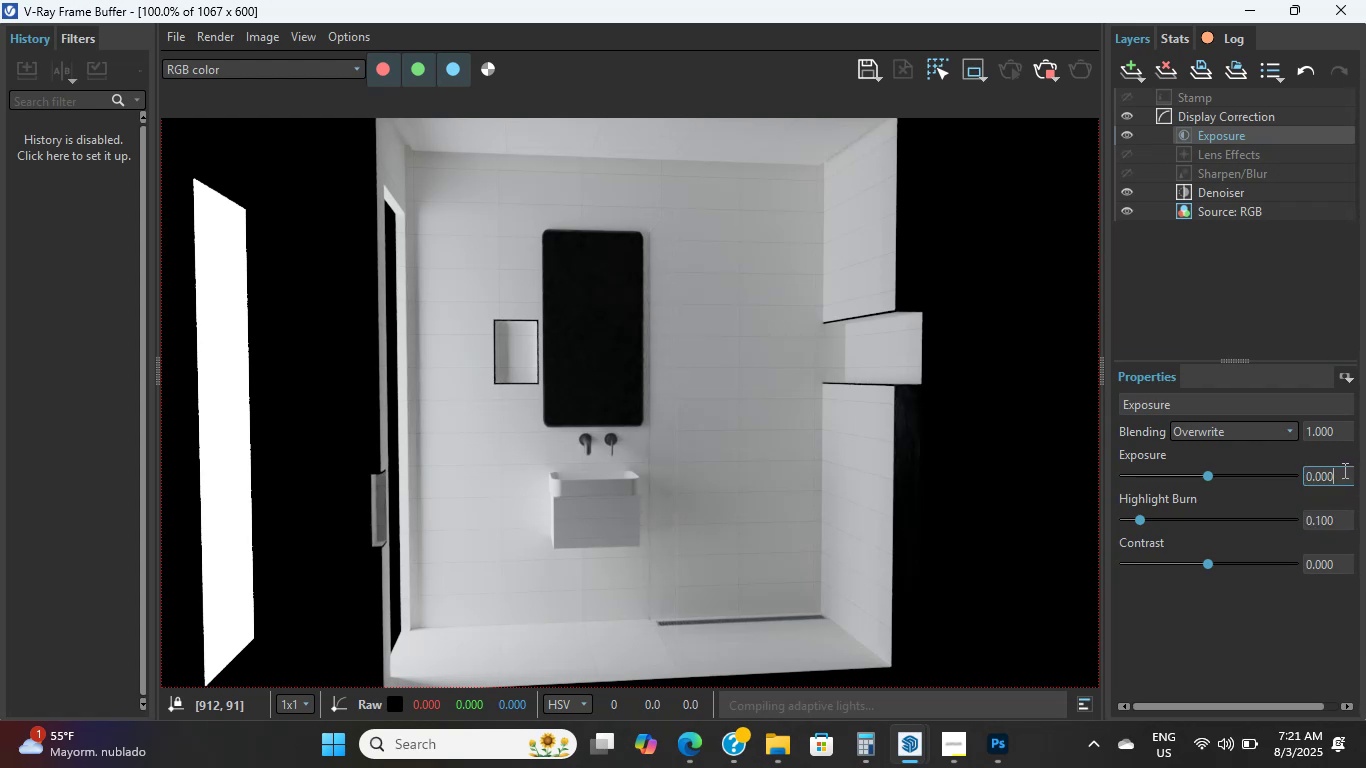 
key(Backspace)
 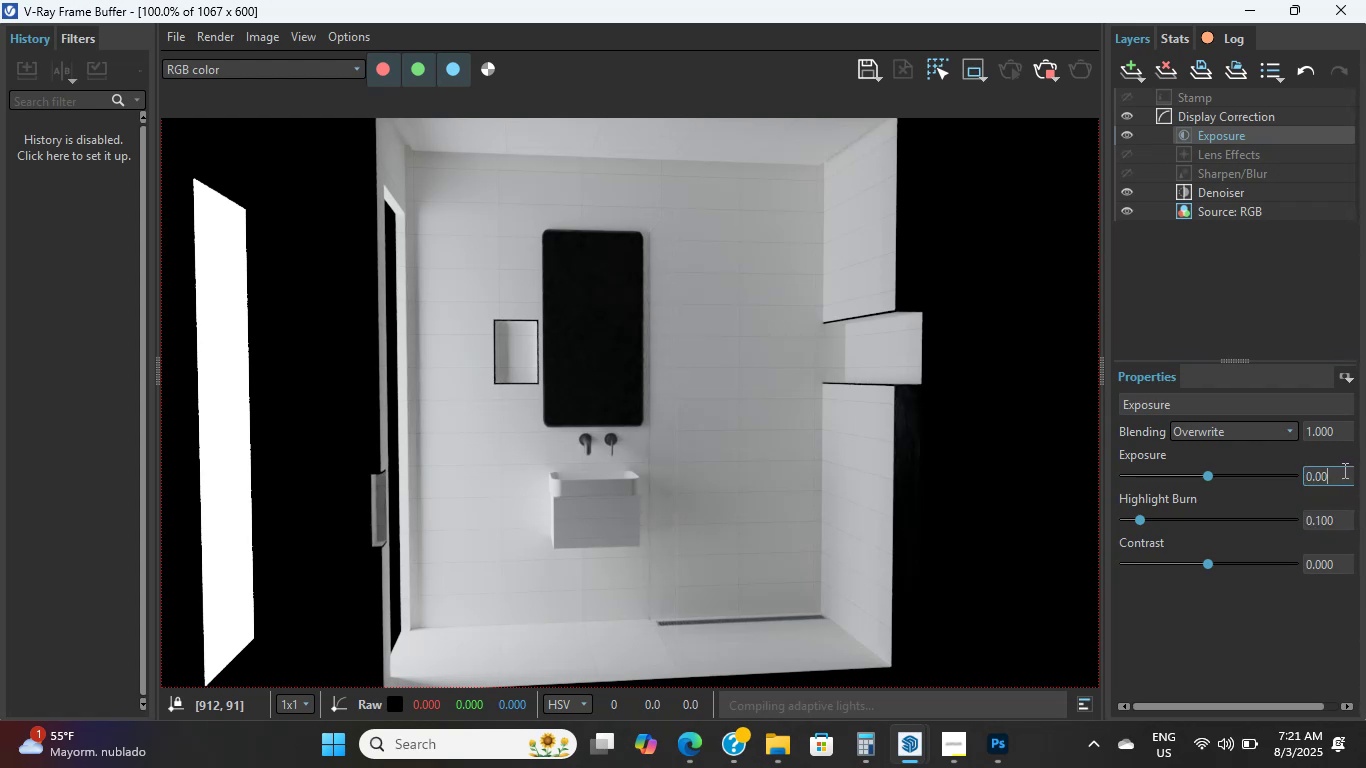 
key(Backspace)
 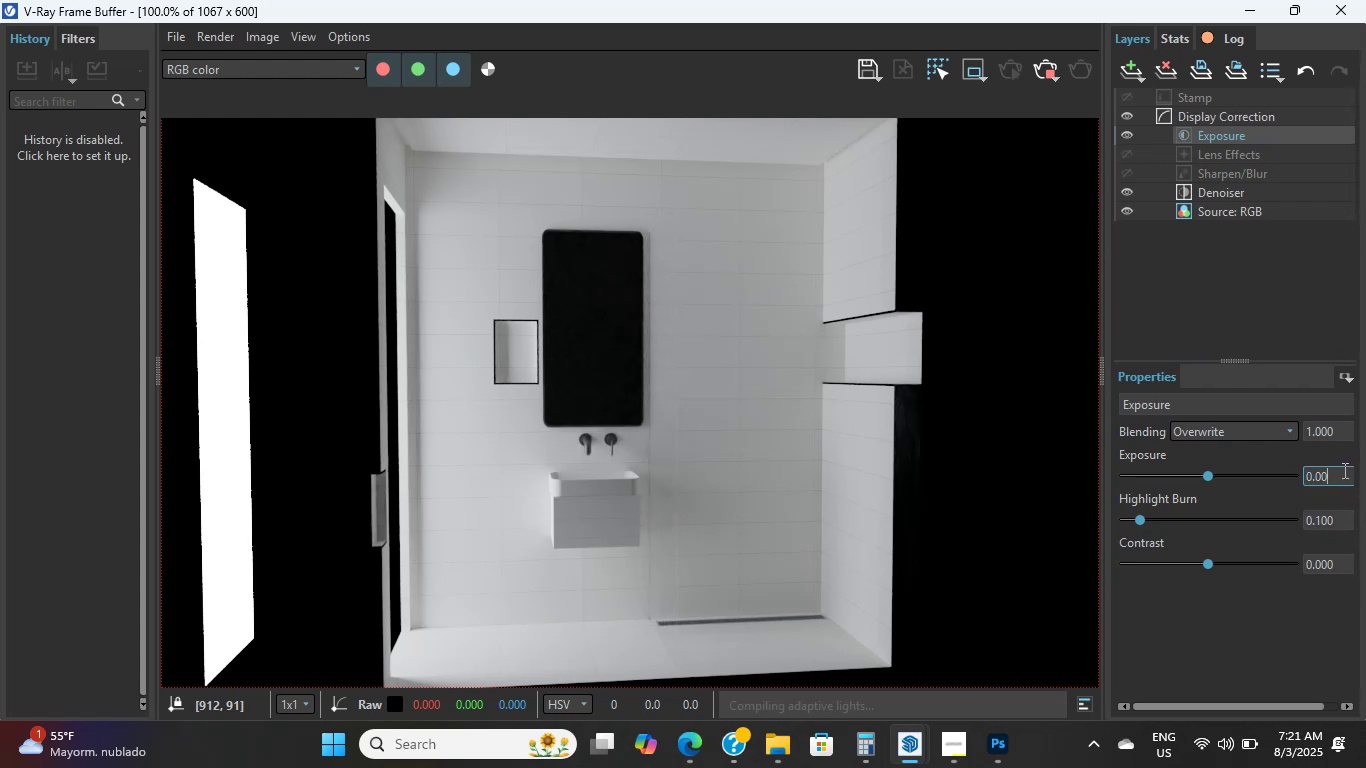 
key(Backspace)
 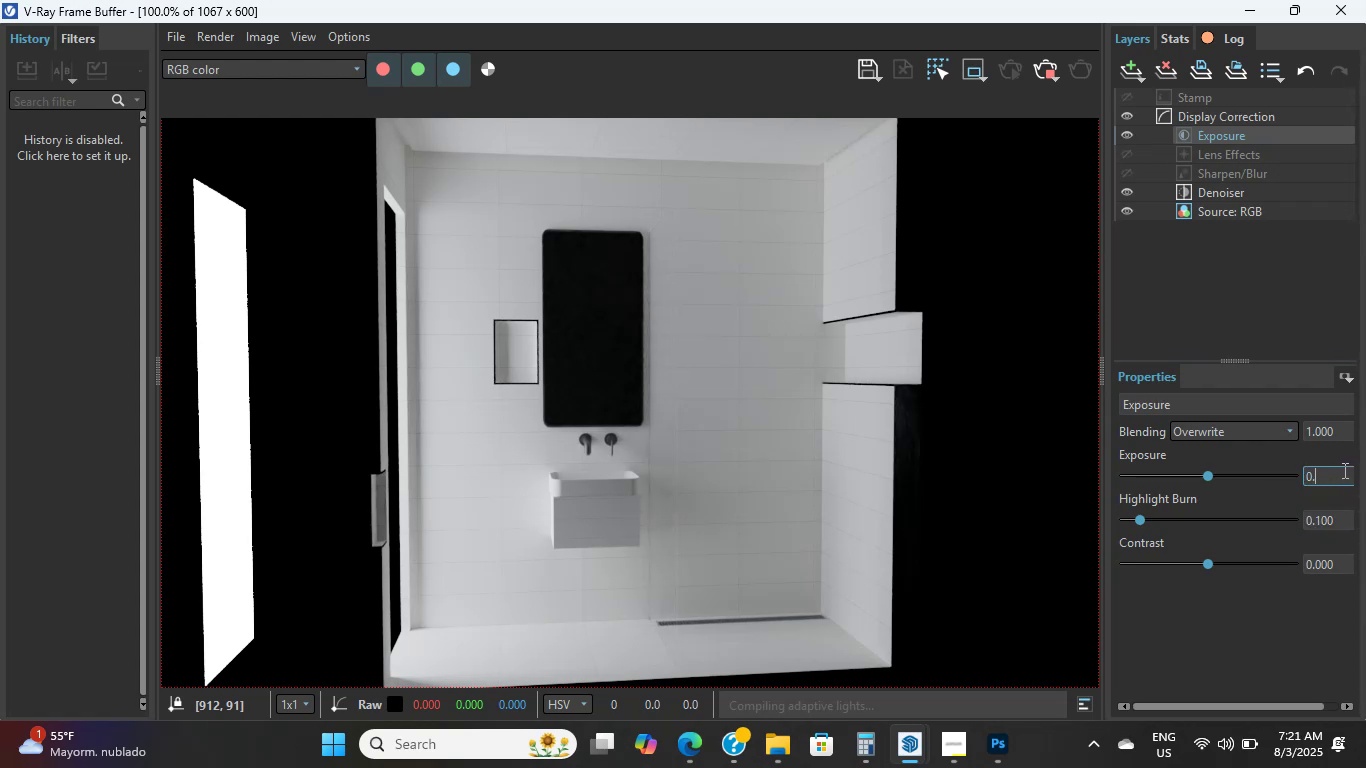 
key(Numpad5)
 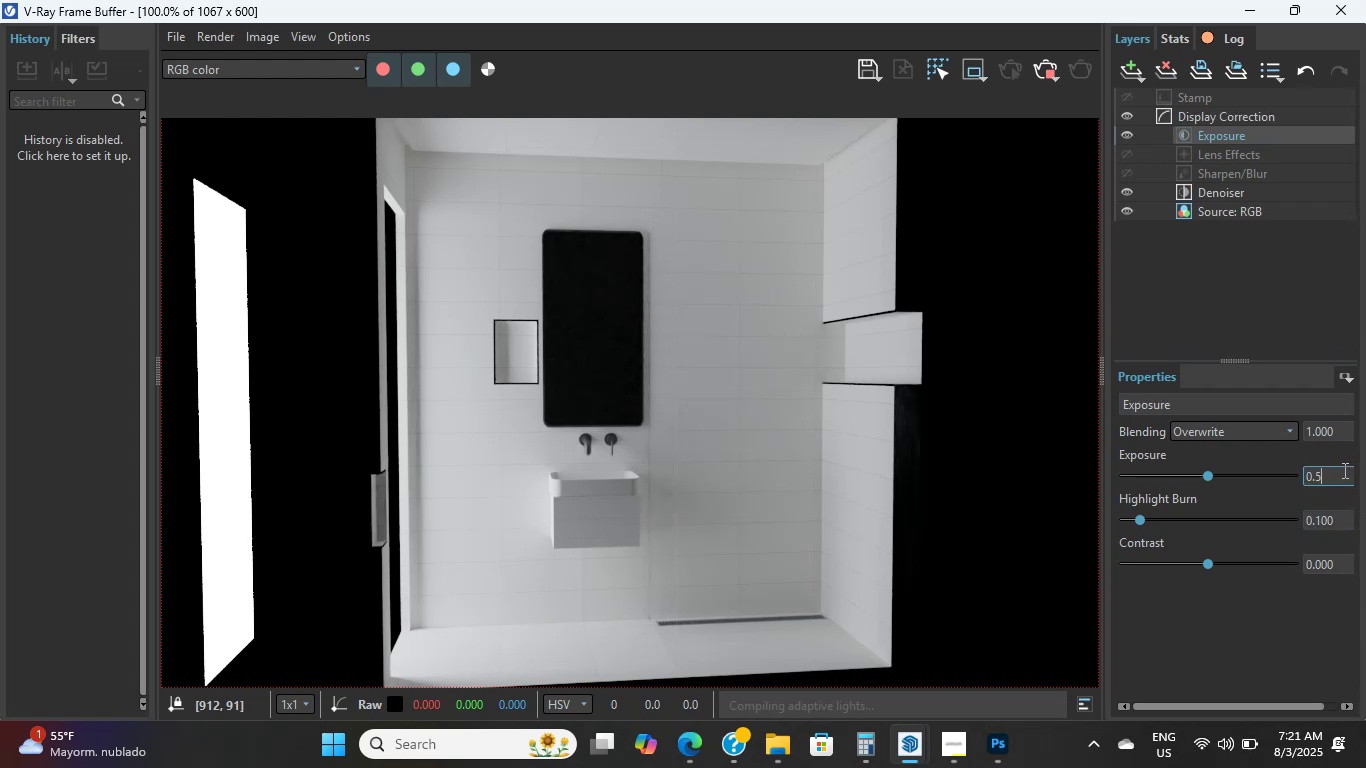 
key(NumpadEnter)
 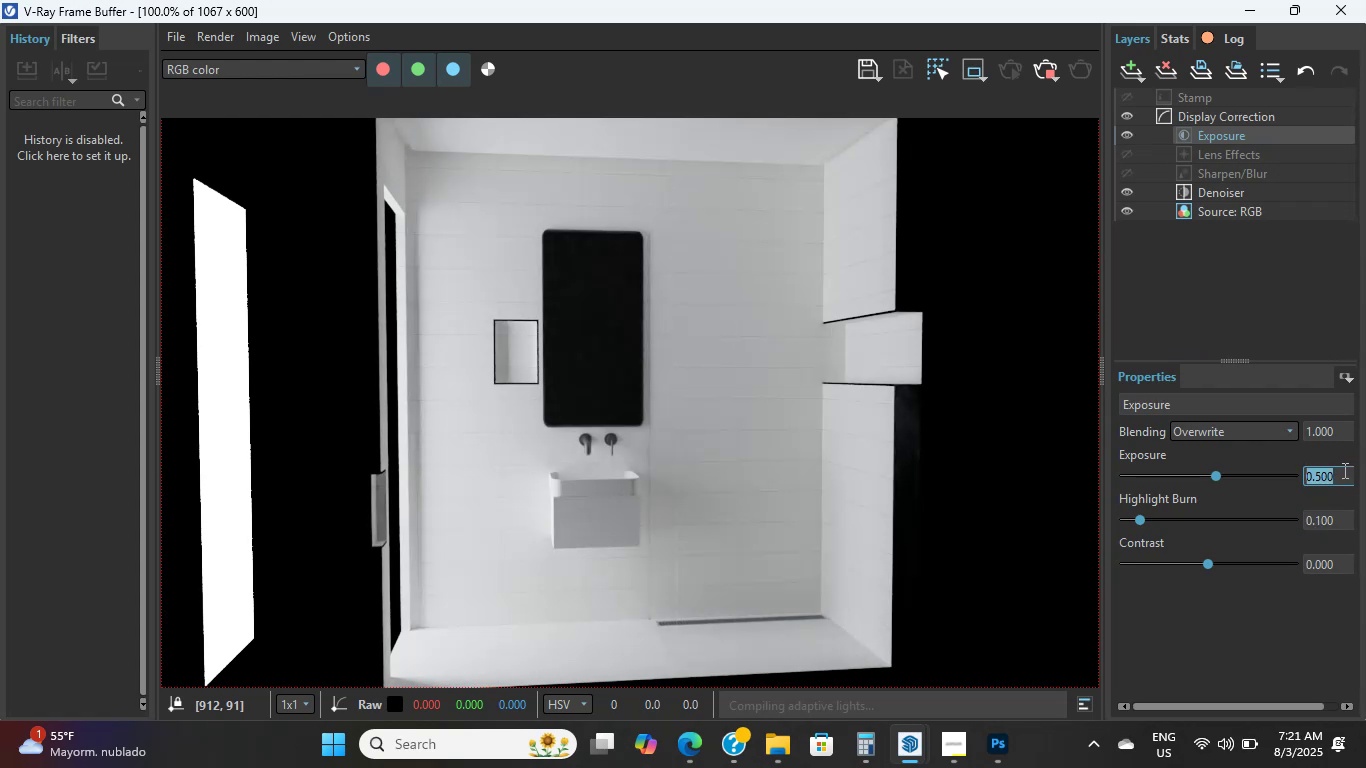 
key(Backspace)
 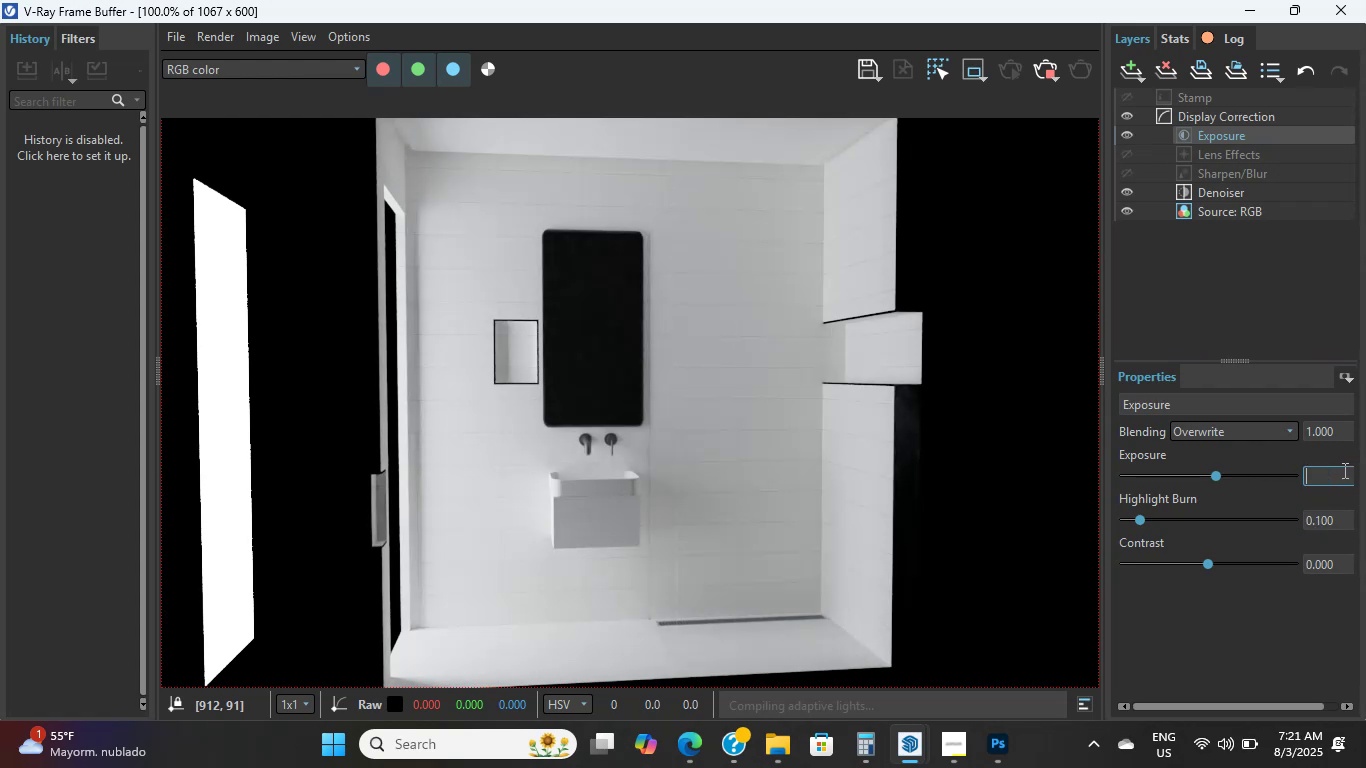 
key(Backspace)
 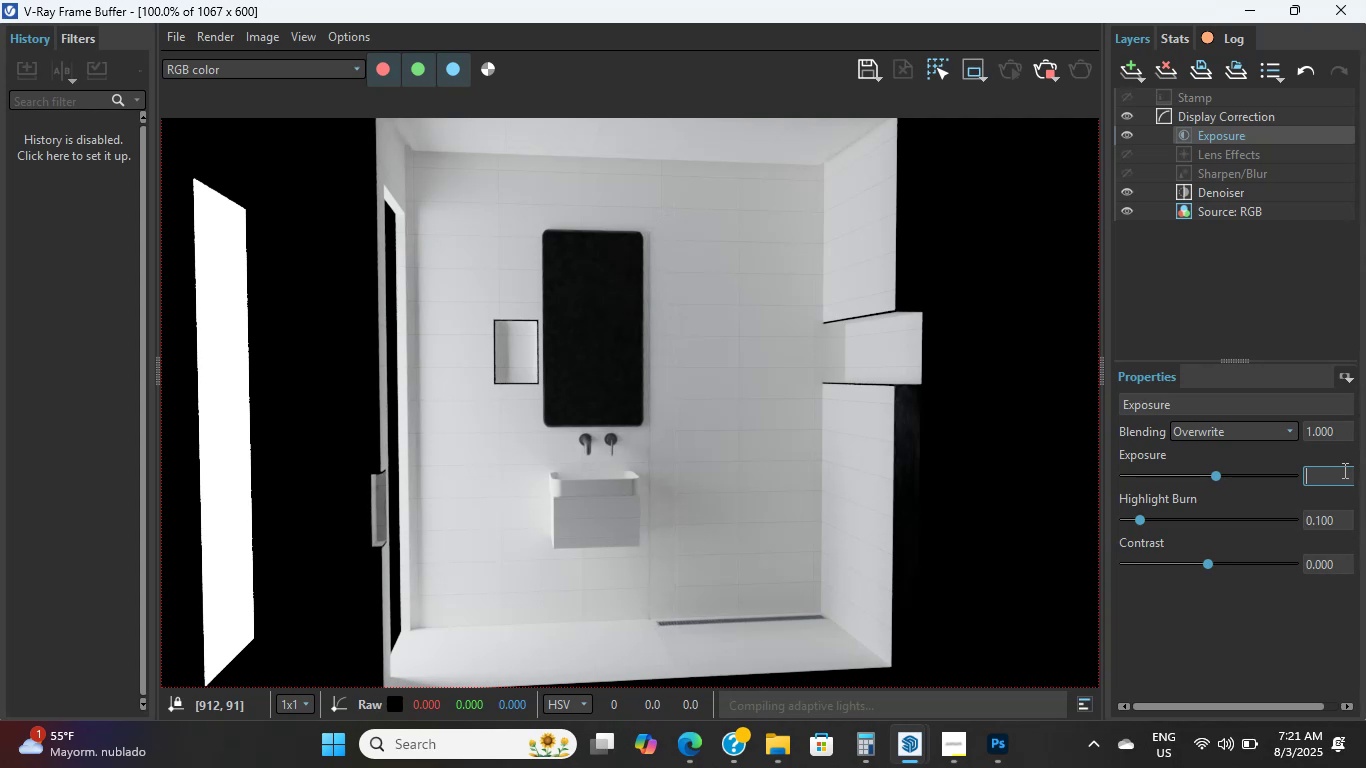 
key(Numpad1)
 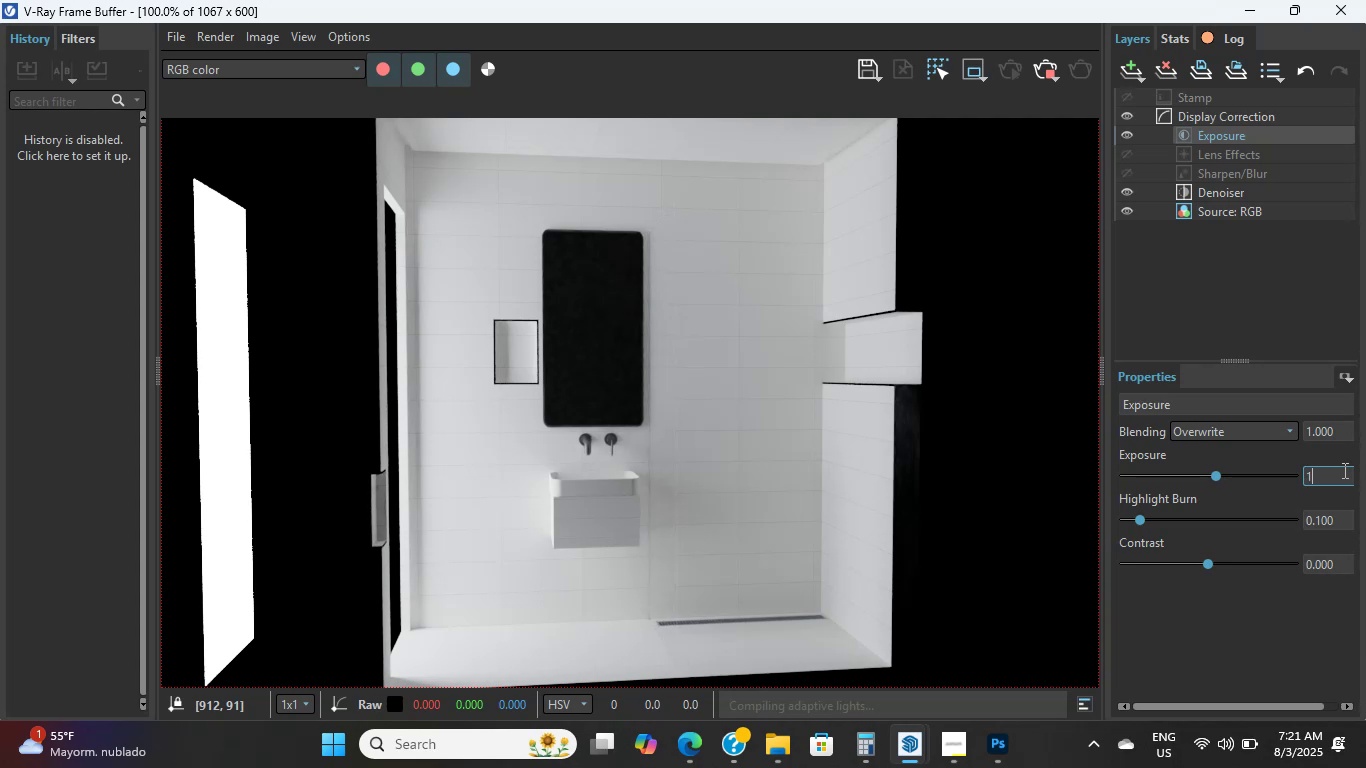 
key(NumpadEnter)
 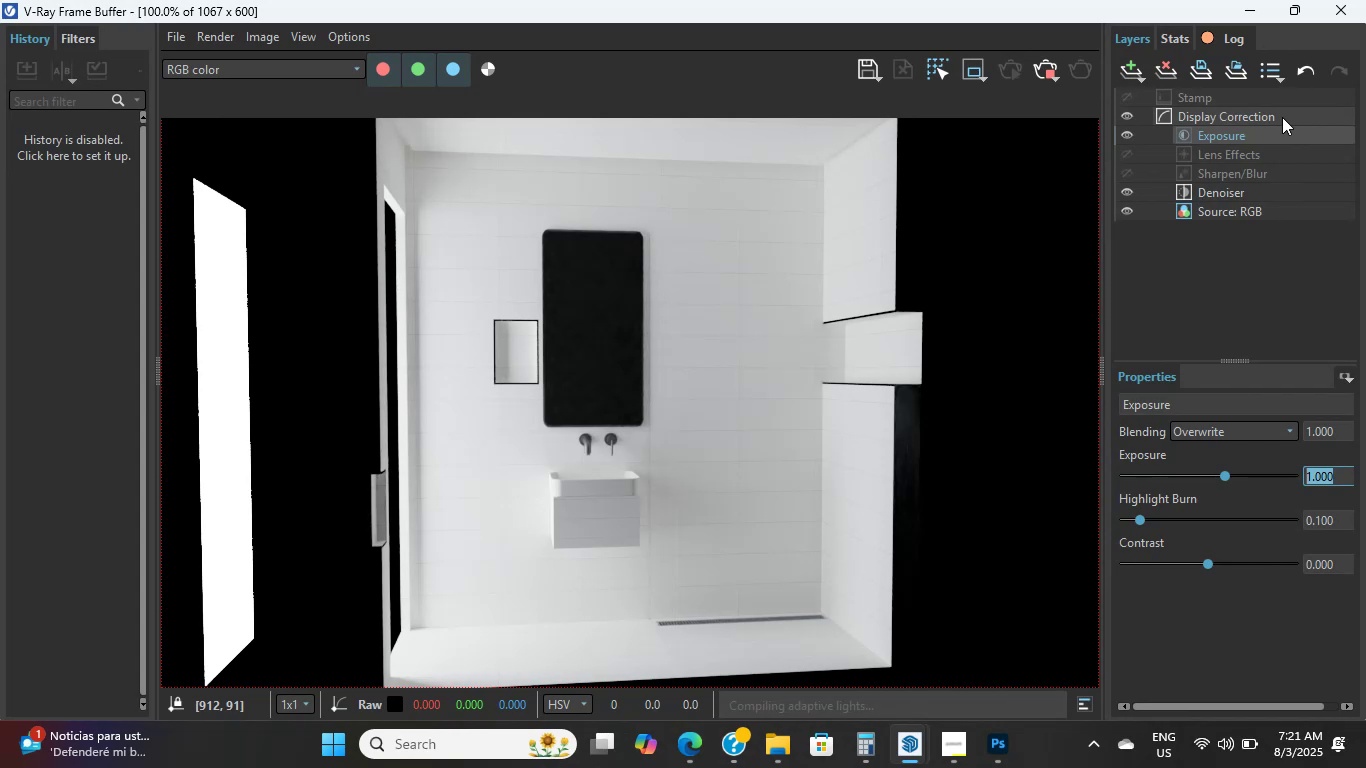 
wait(34.97)
 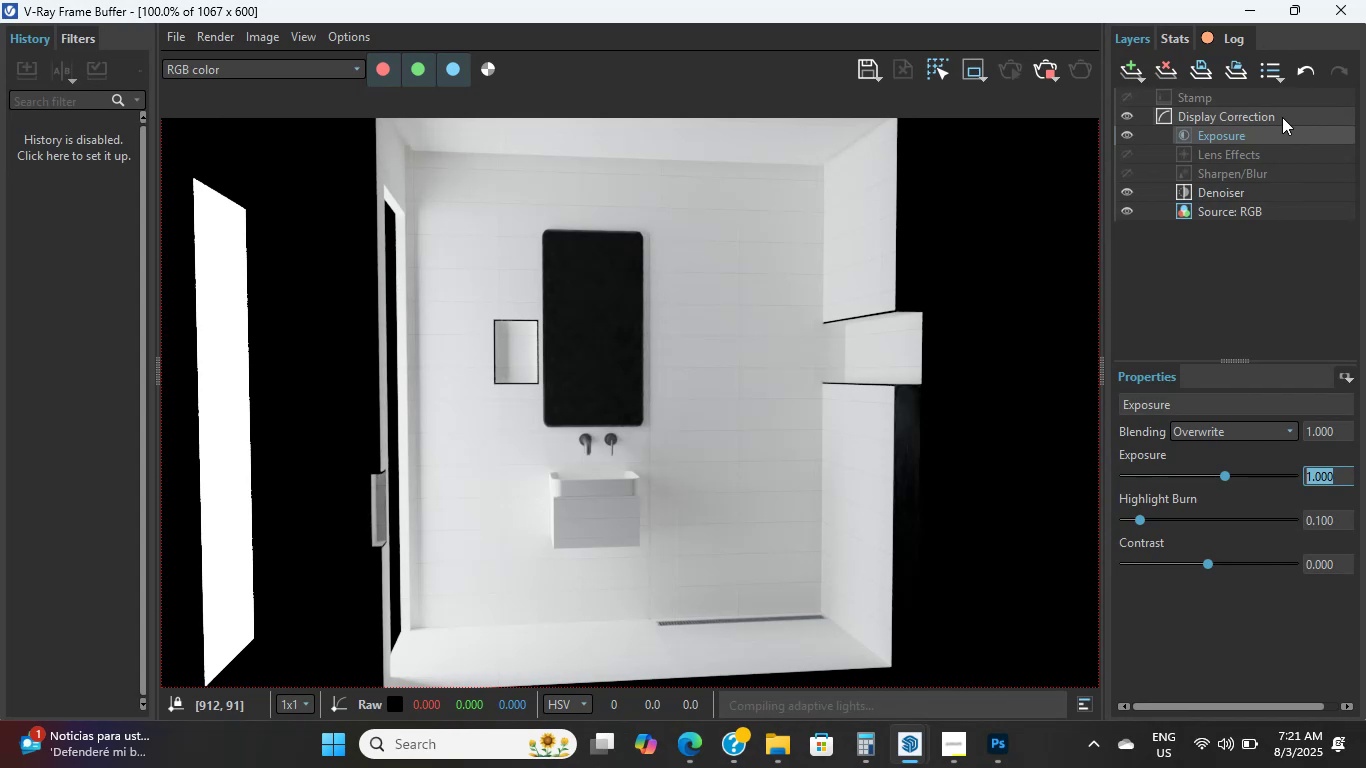 
left_click_drag(start_coordinate=[930, 20], to_coordinate=[938, 563])
 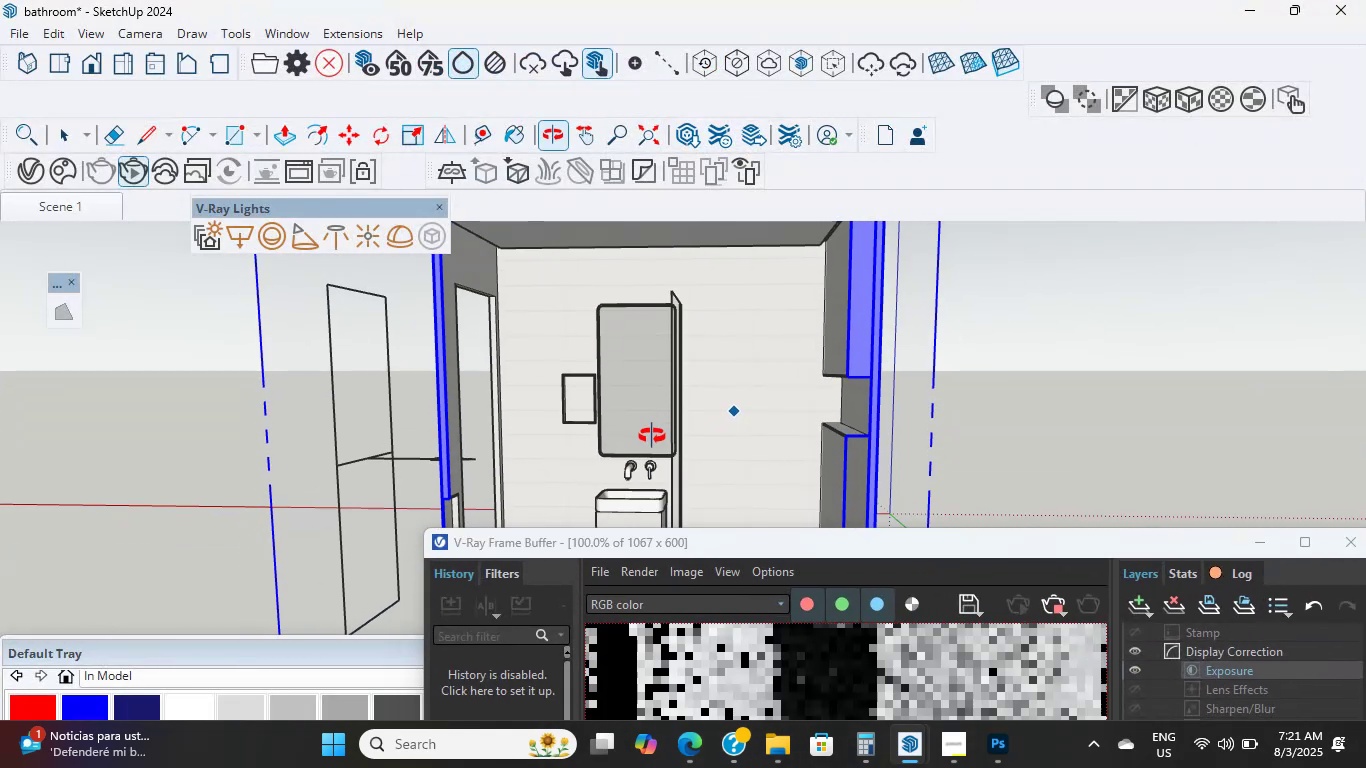 
hold_key(key=ShiftLeft, duration=3.36)
scroll: coordinate [628, 469], scroll_direction: up, amount: 11.0
 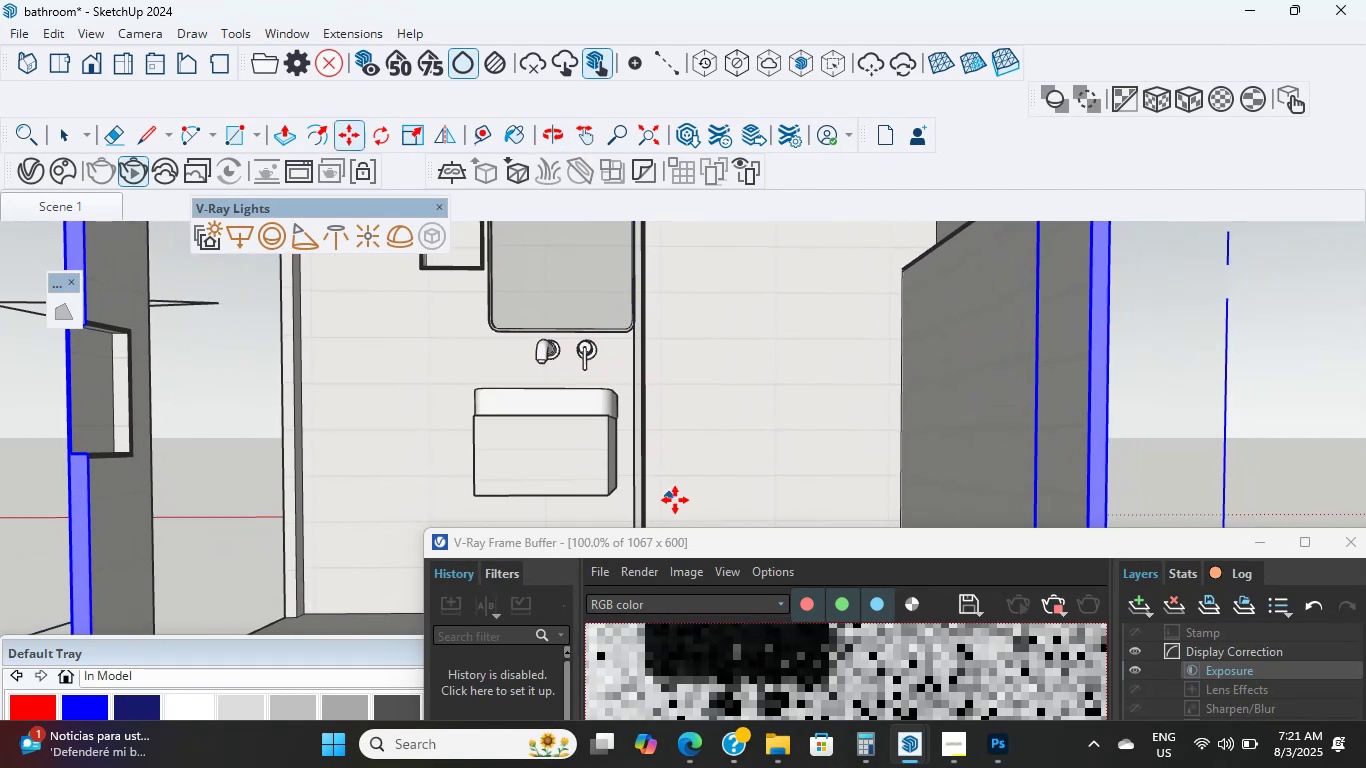 
left_click_drag(start_coordinate=[715, 552], to_coordinate=[589, 0])
 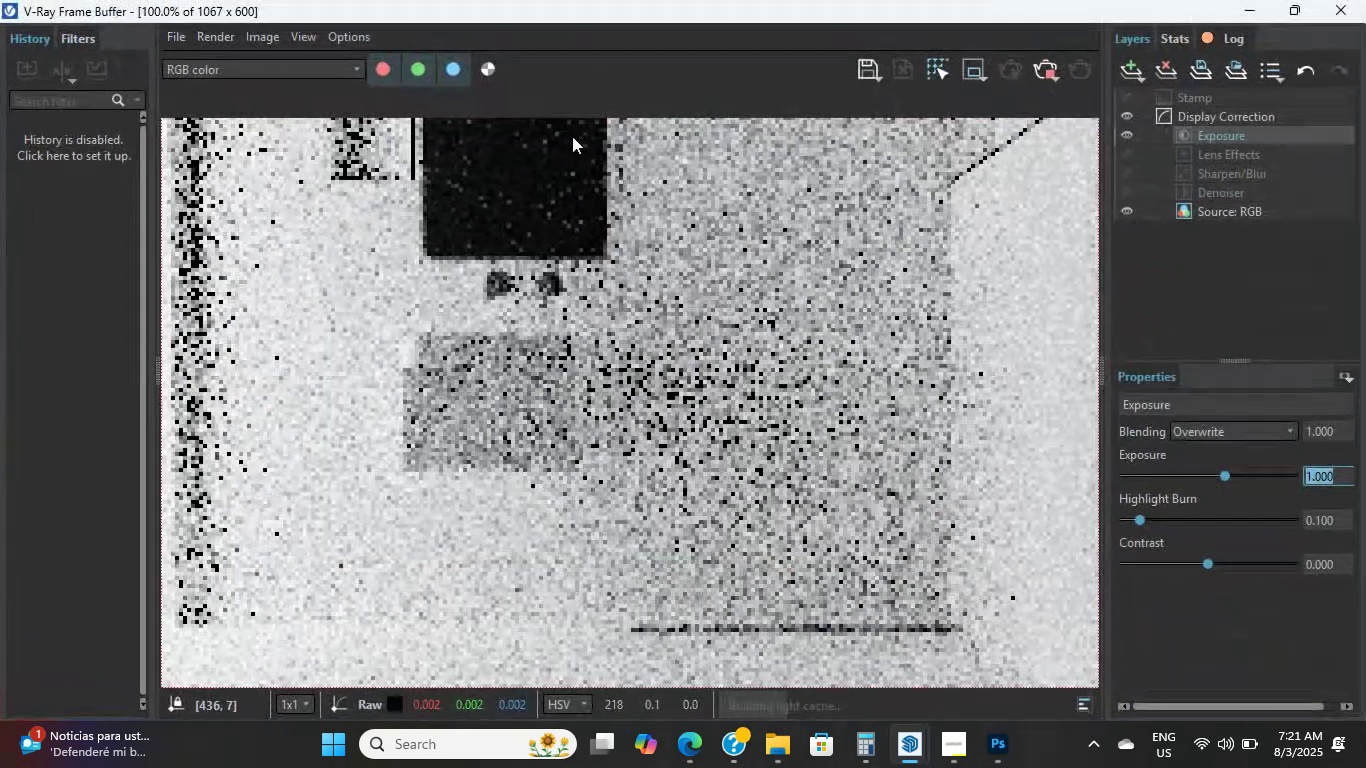 
scroll: coordinate [596, 325], scroll_direction: down, amount: 1.0
 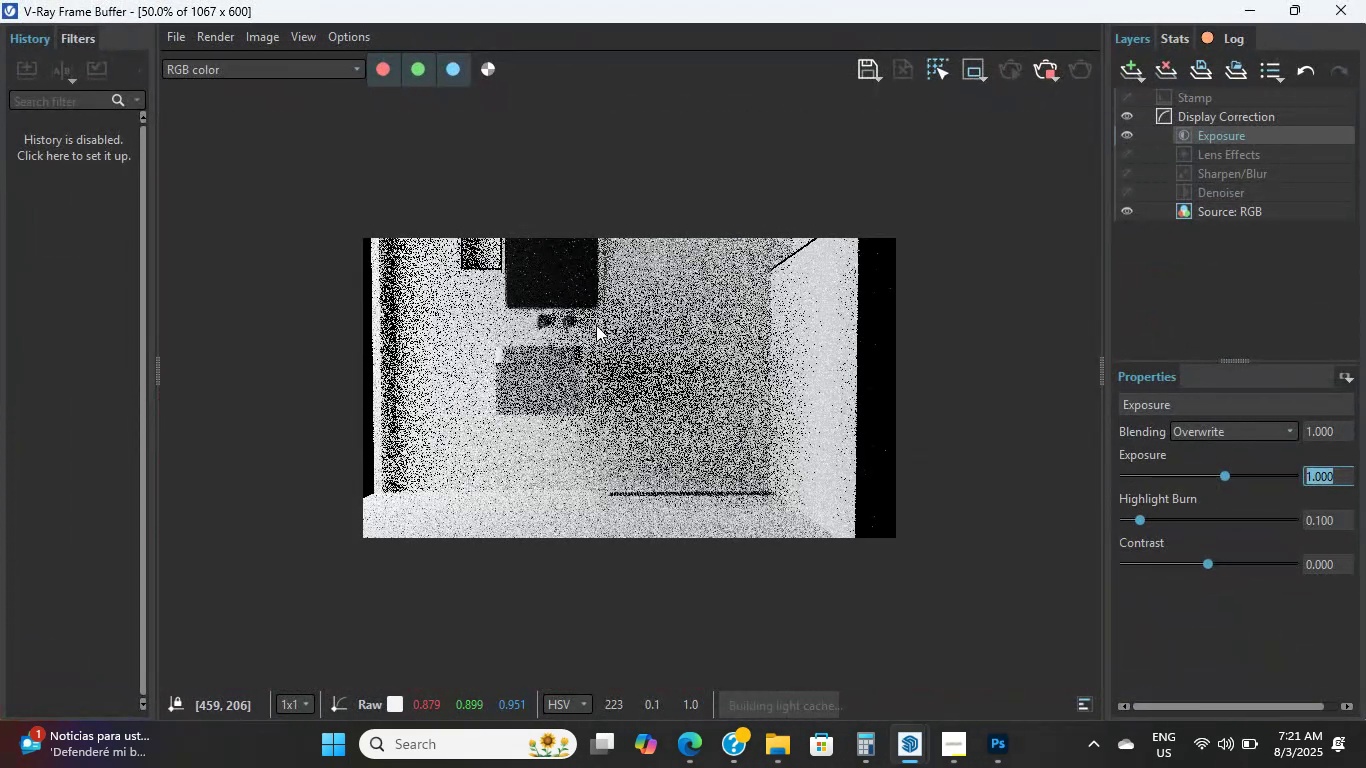 
scroll: coordinate [596, 325], scroll_direction: up, amount: 1.0
 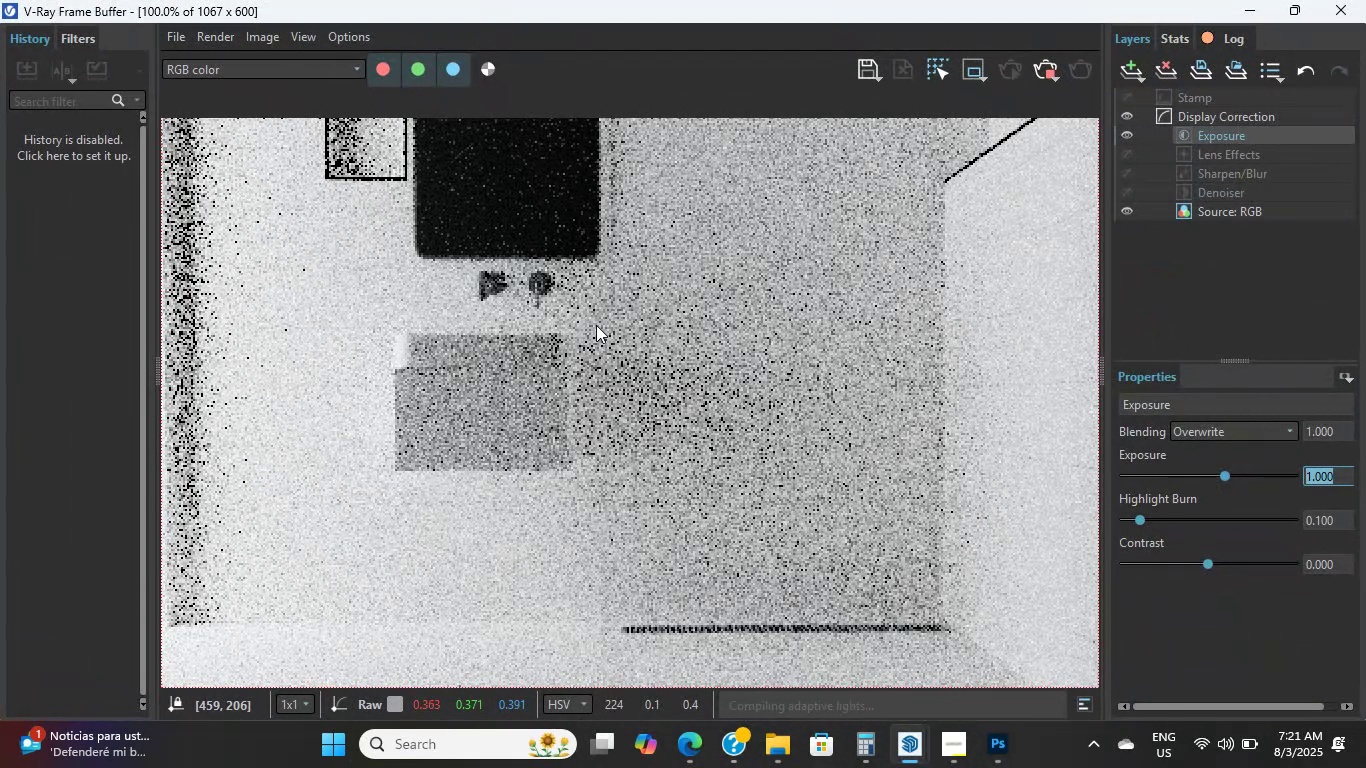 
wait(8.3)
 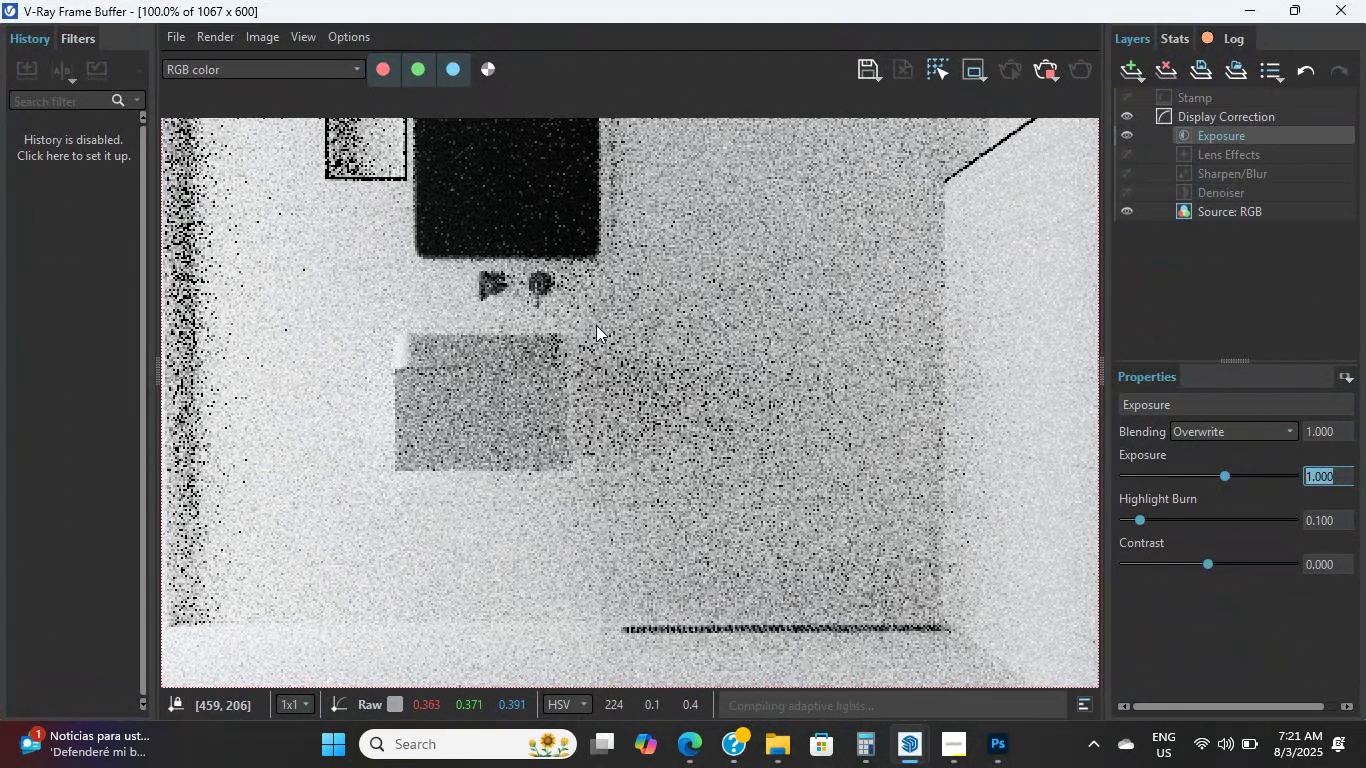 
scroll: coordinate [585, 346], scroll_direction: down, amount: 1.0
 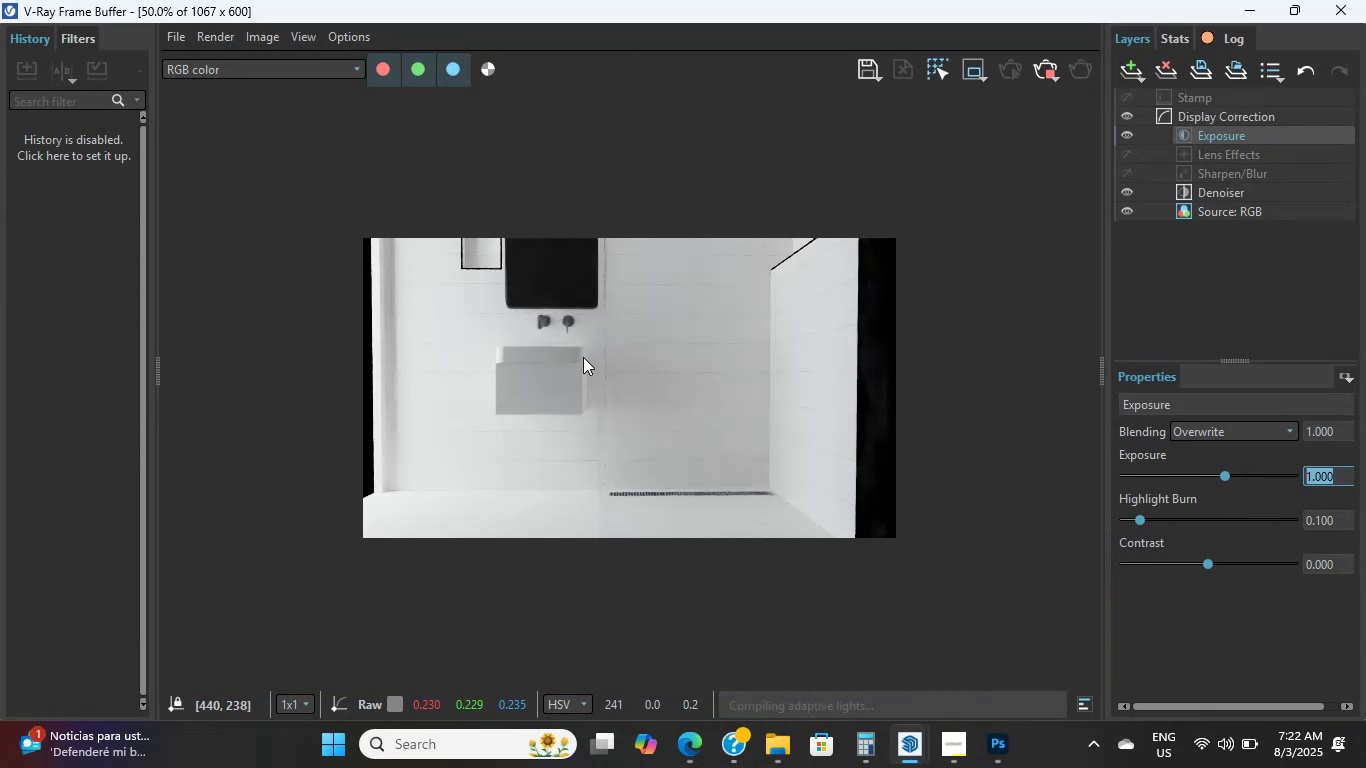 
scroll: coordinate [583, 357], scroll_direction: up, amount: 1.0
 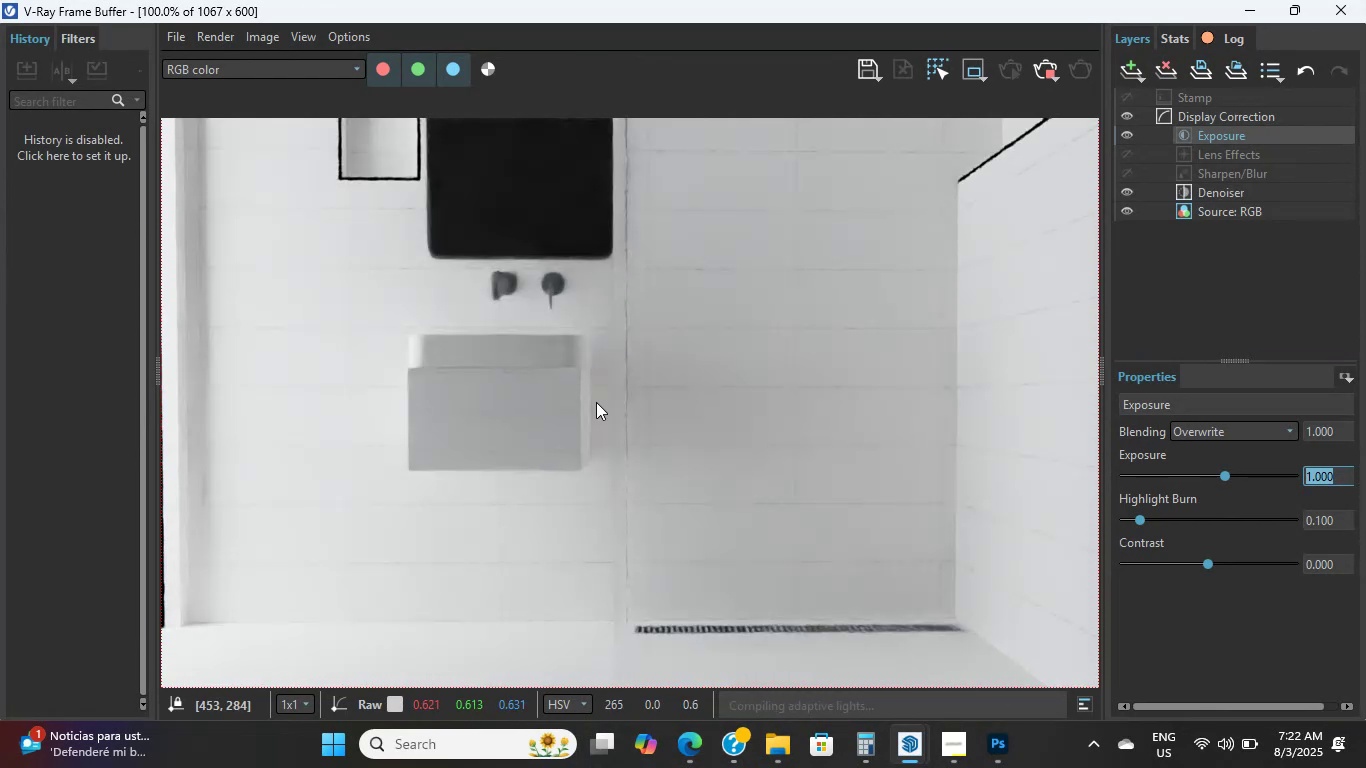 
left_click([596, 402])
 